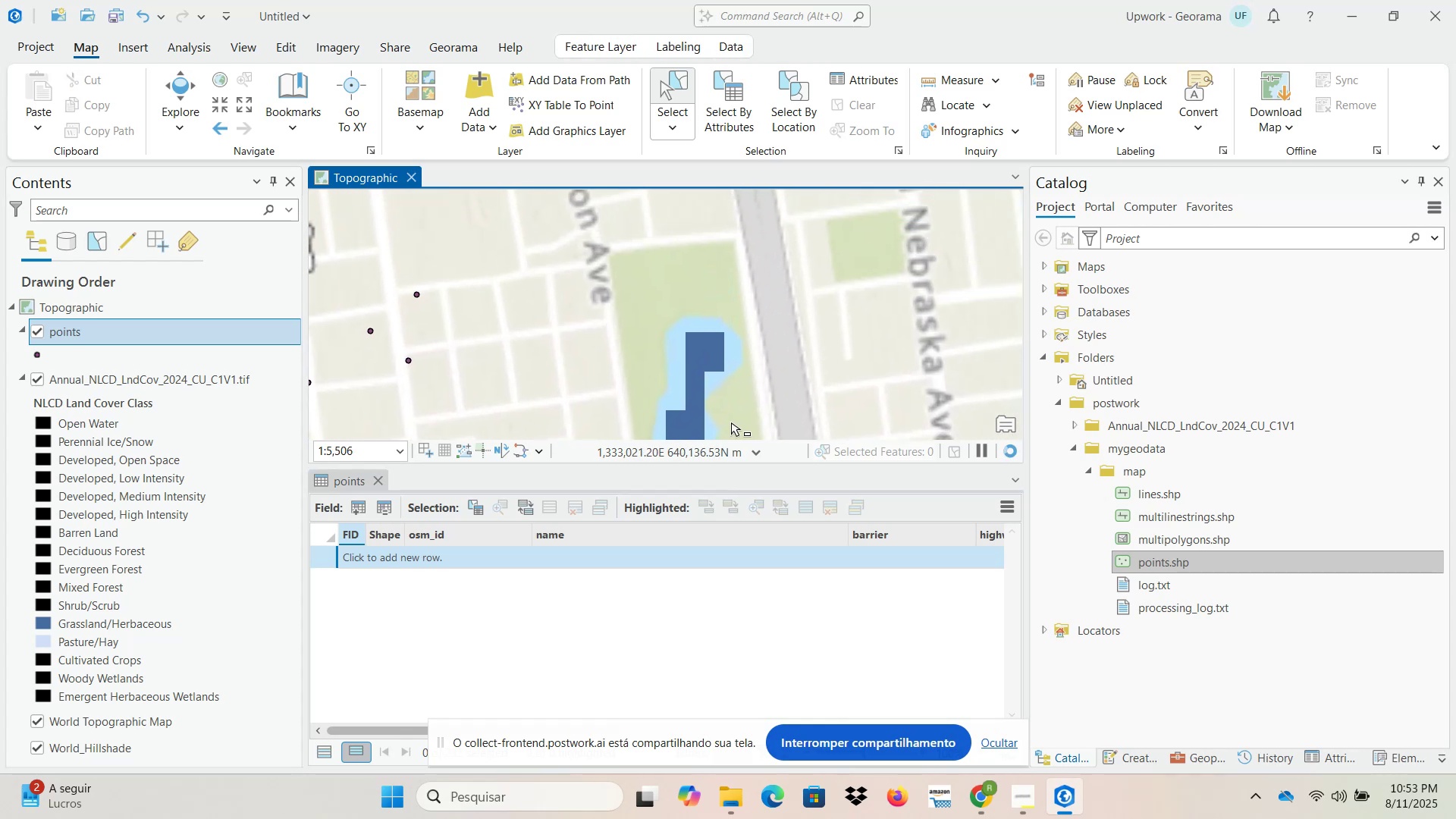 
scroll: coordinate [729, 312], scroll_direction: down, amount: 3.0
 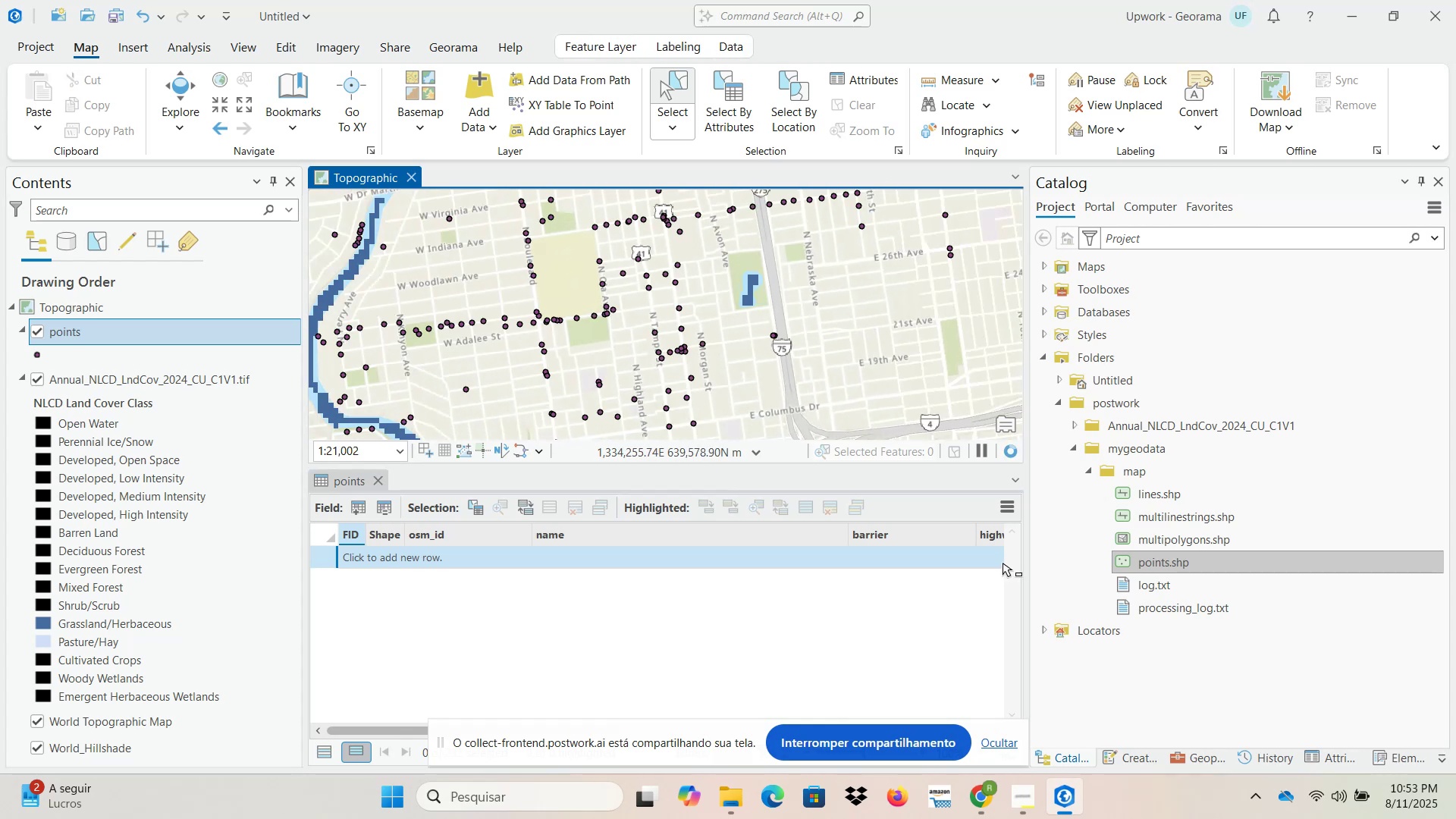 
left_click([983, 802])
 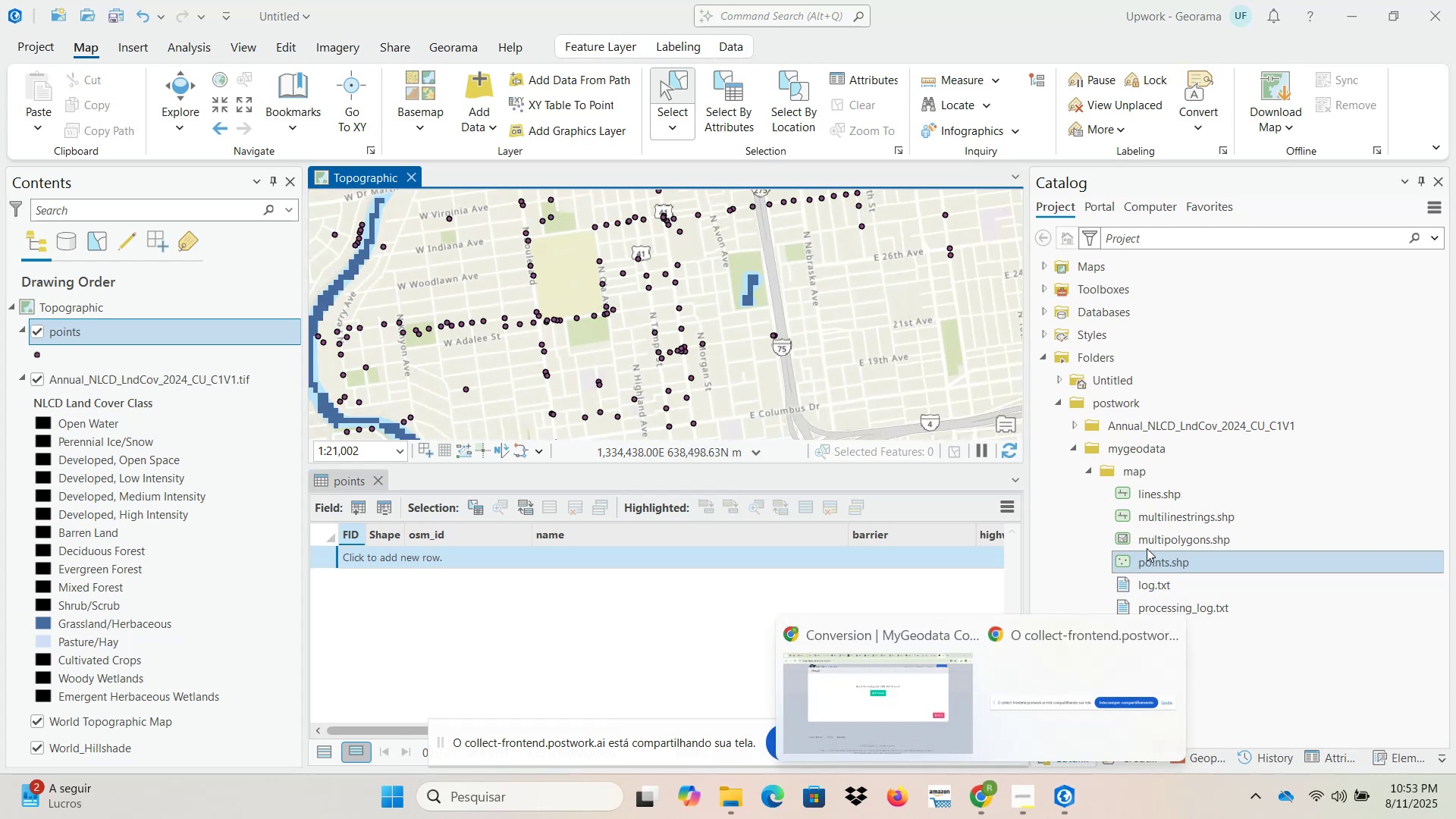 
left_click([1163, 496])
 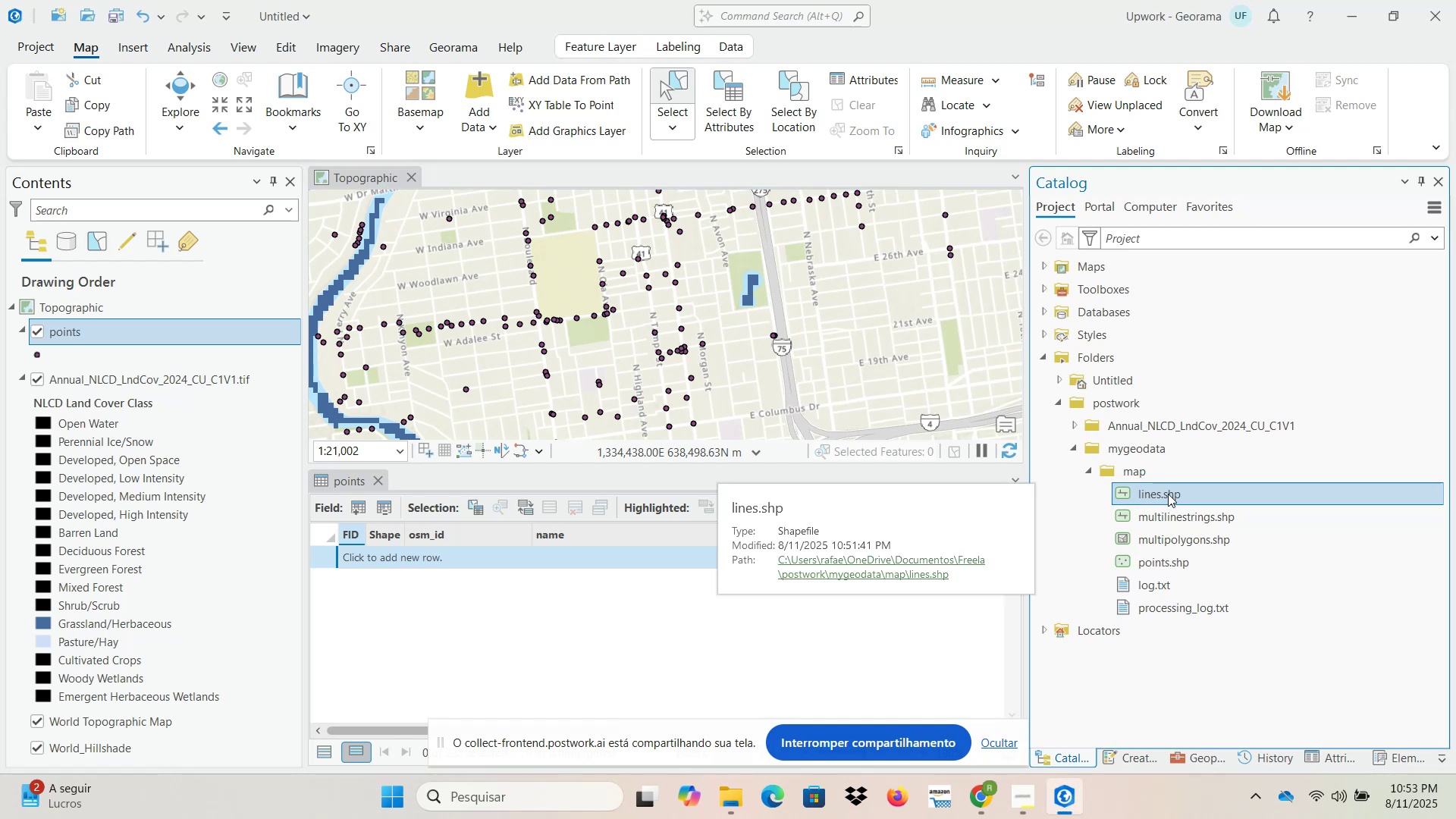 
left_click_drag(start_coordinate=[1161, 491], to_coordinate=[654, 347])
 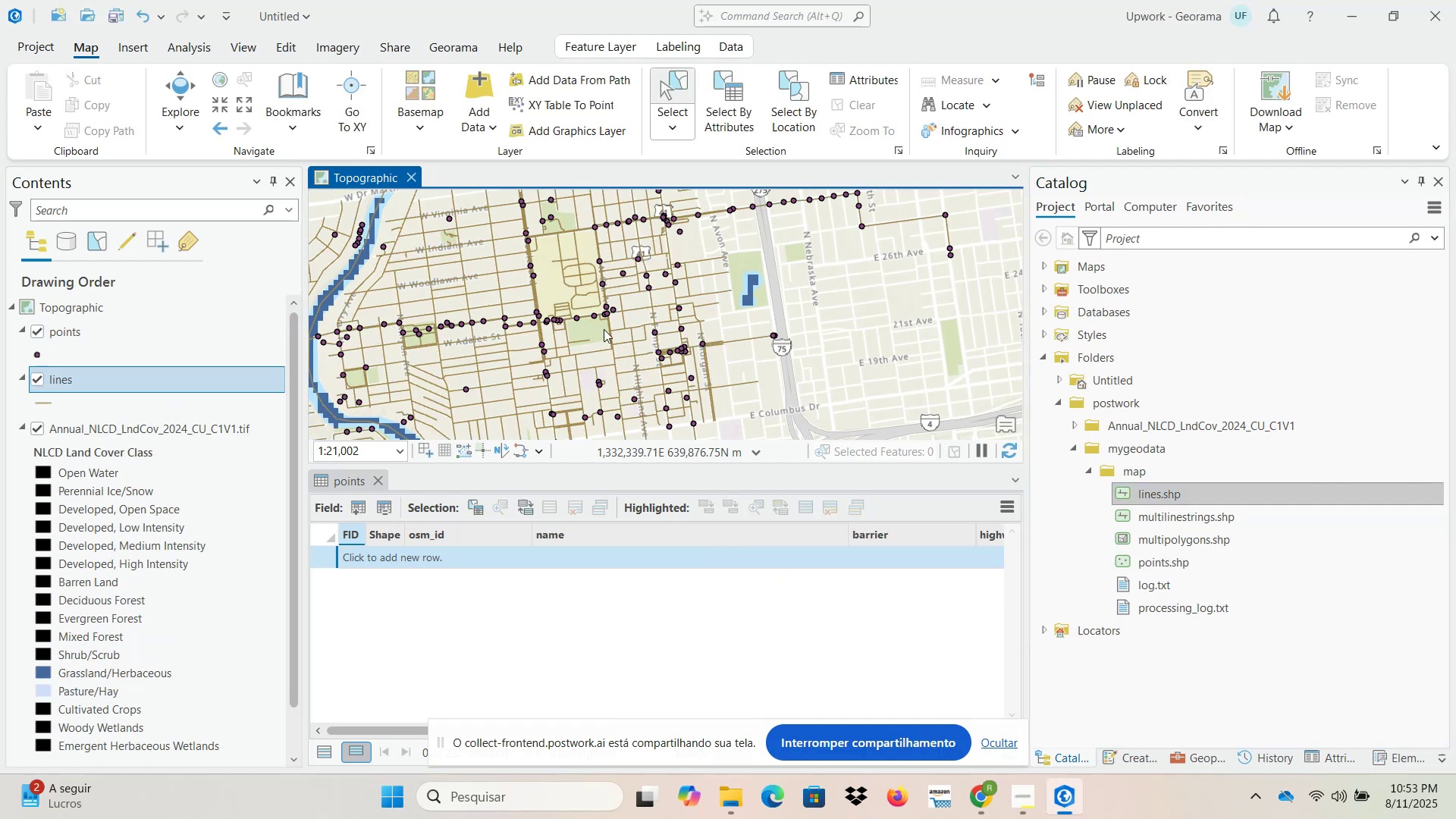 
scroll: coordinate [450, 304], scroll_direction: up, amount: 1.0
 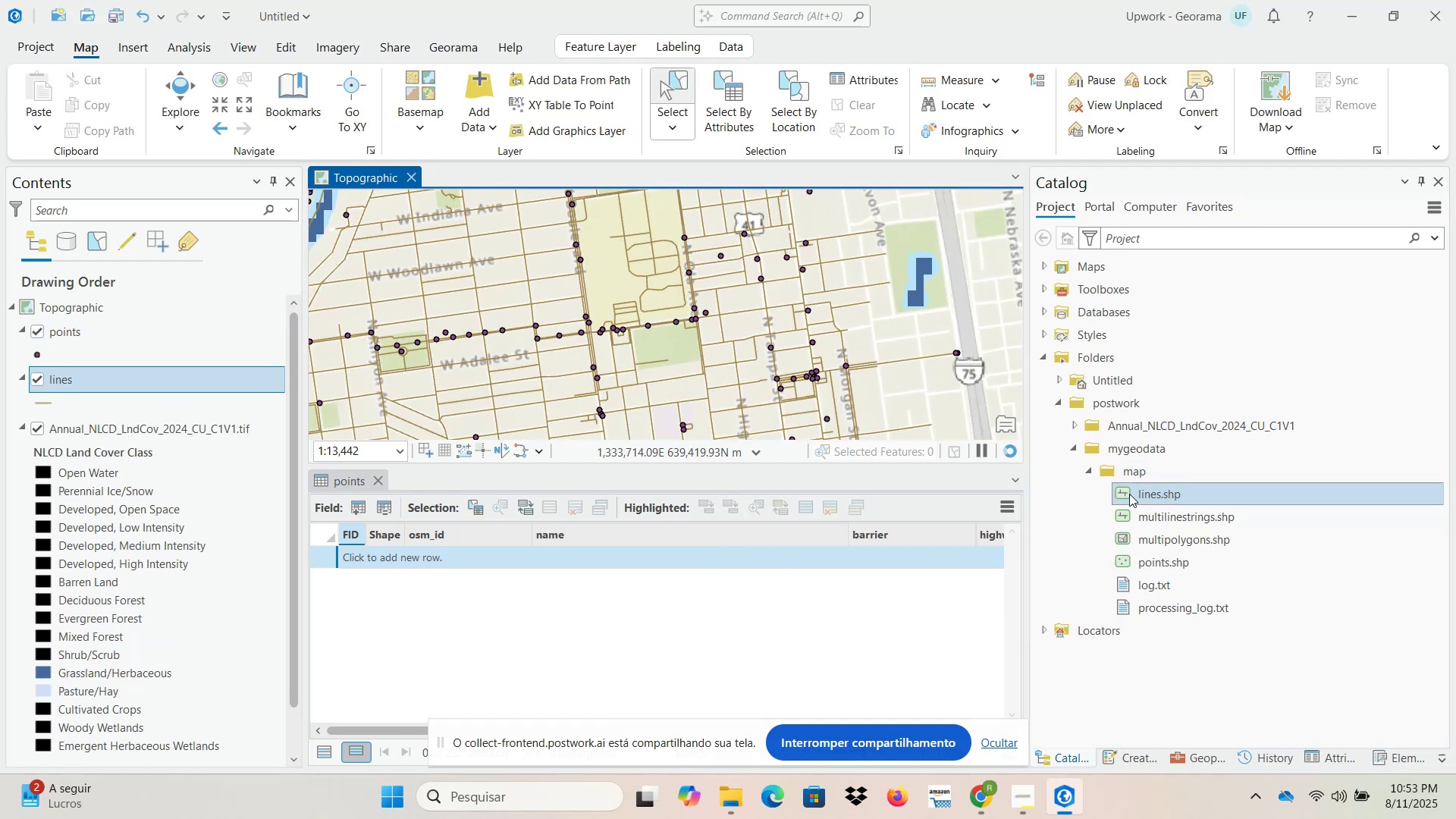 
left_click_drag(start_coordinate=[1151, 519], to_coordinate=[652, 366])
 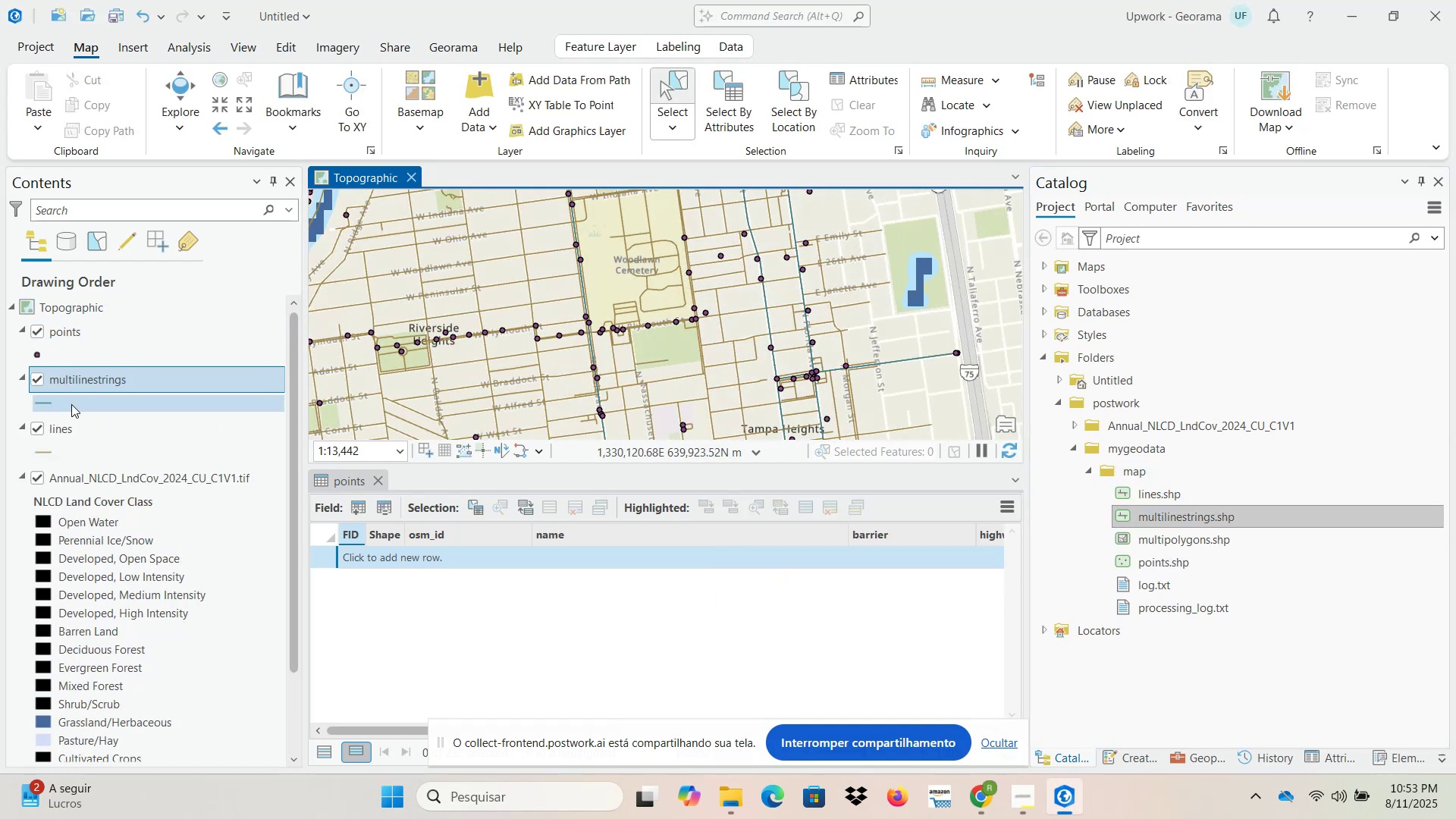 
left_click([40, 381])
 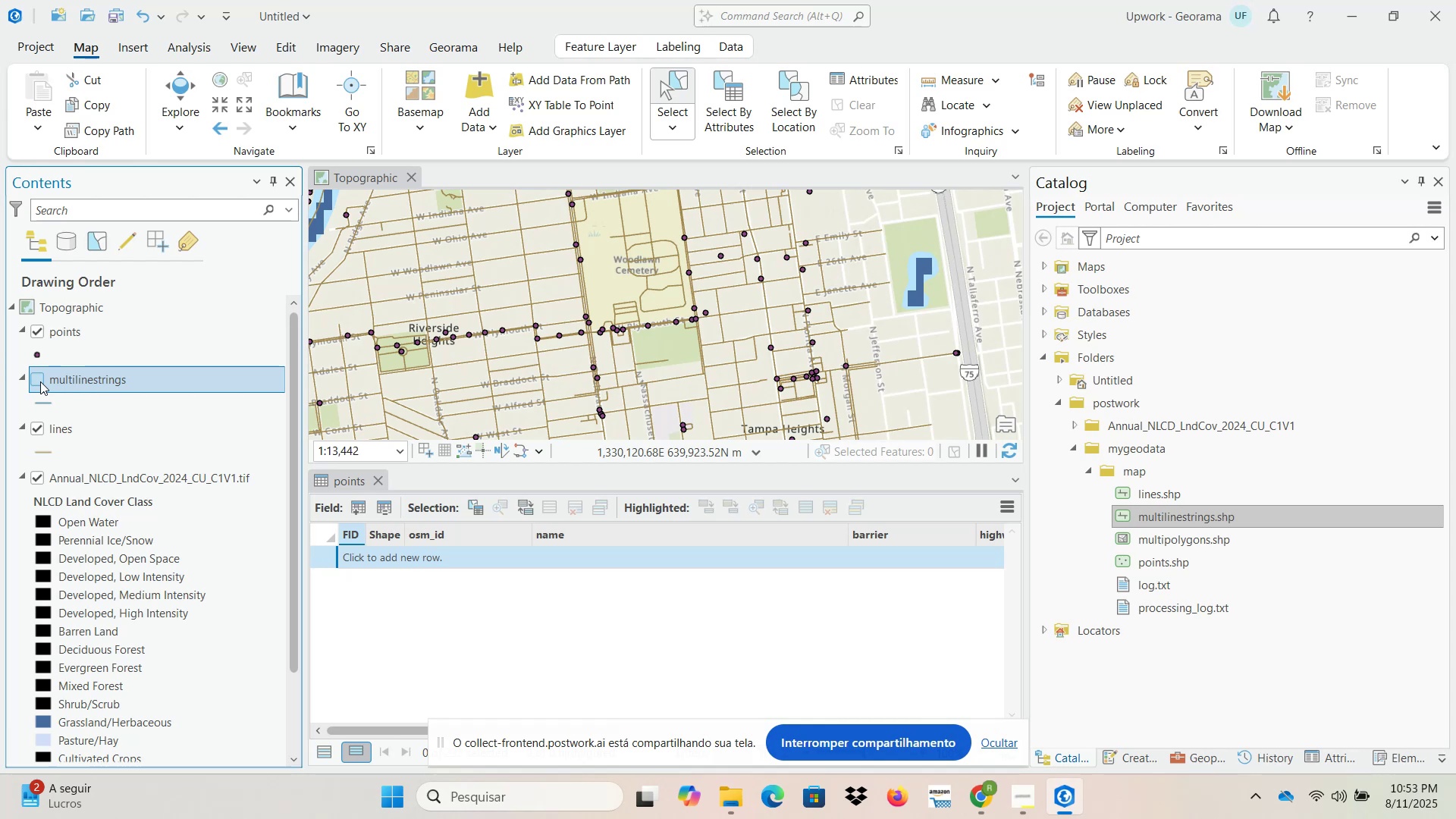 
left_click([40, 381])
 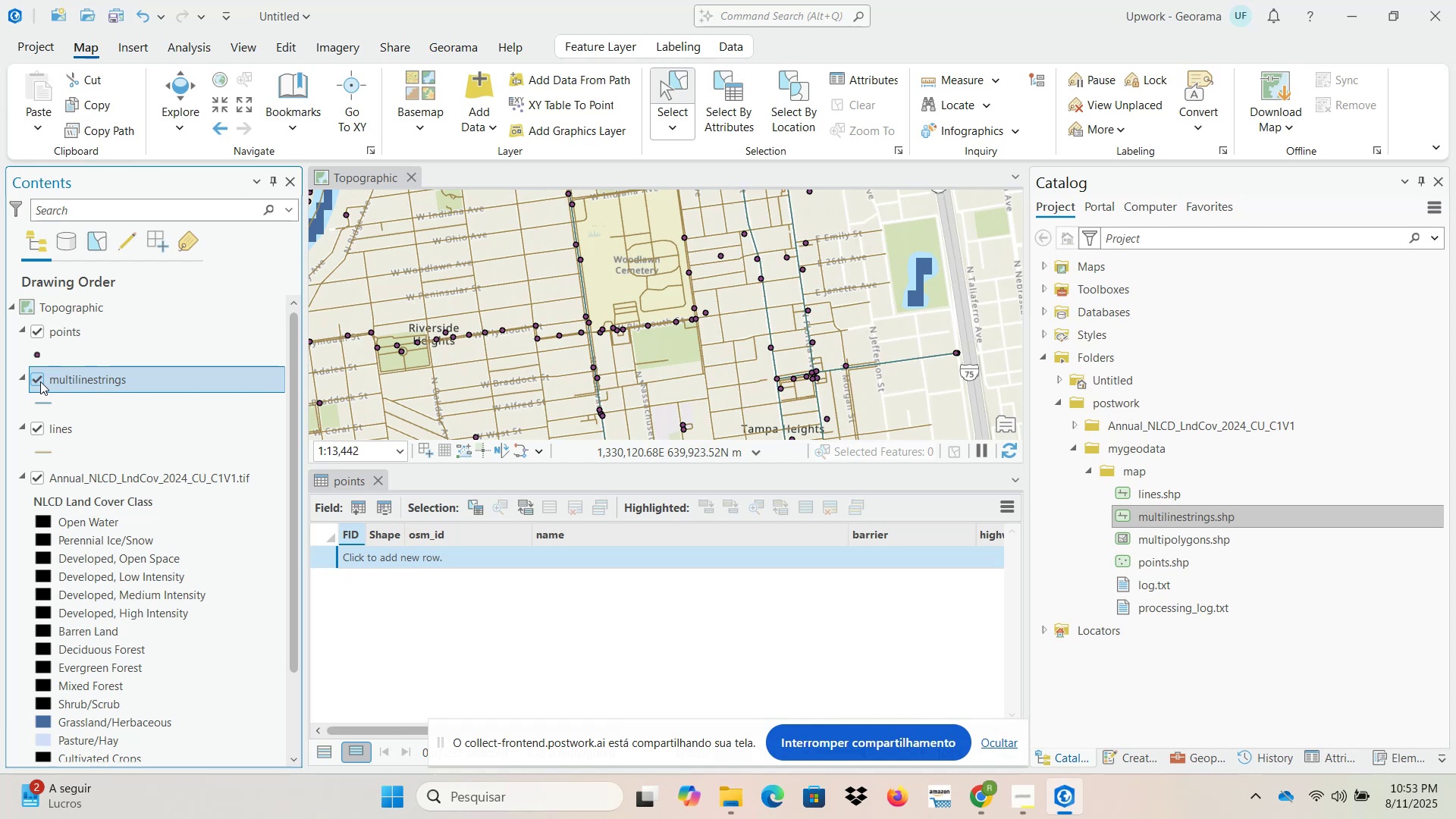 
left_click([40, 381])
 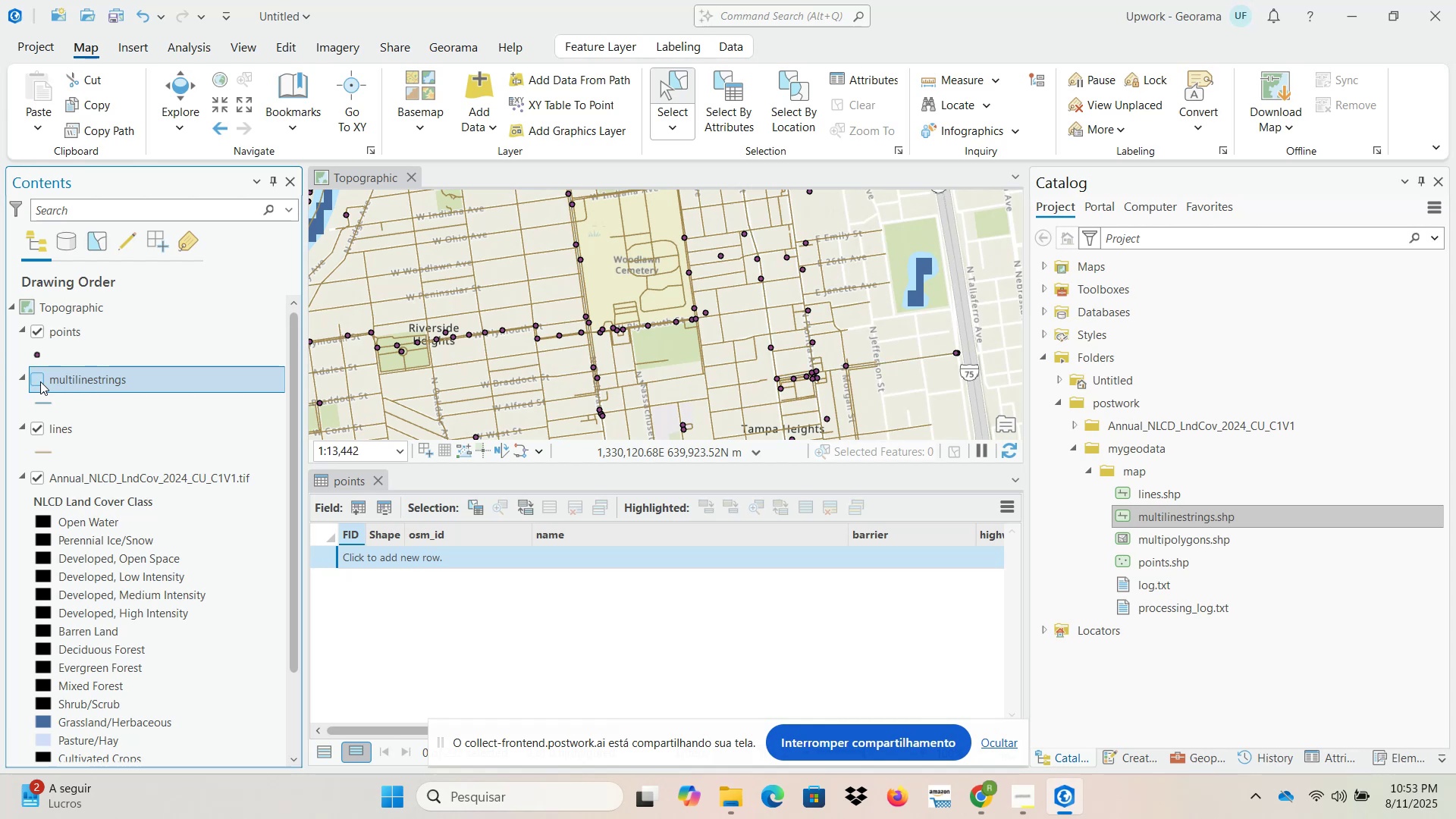 
left_click([40, 381])
 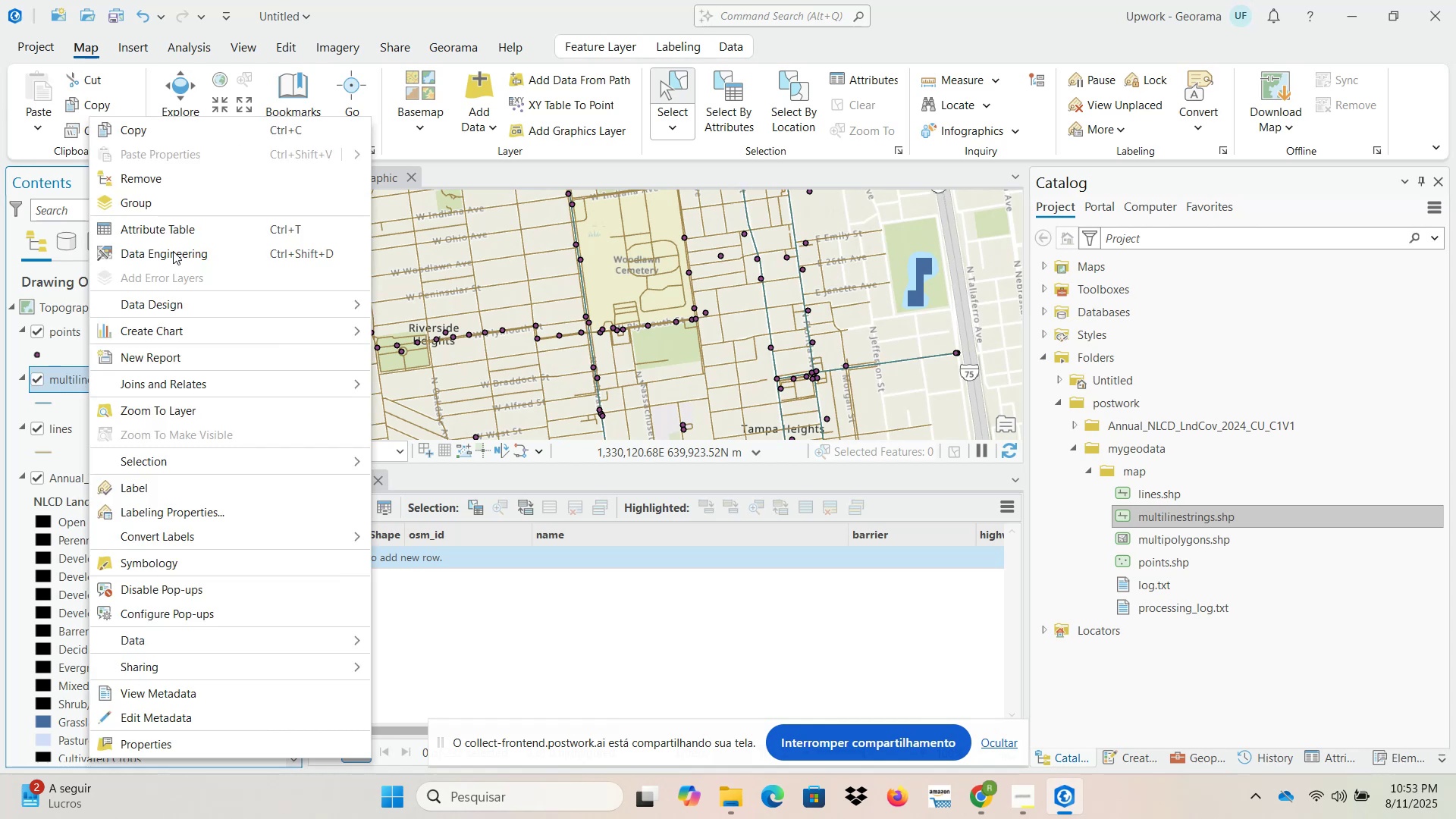 
left_click([195, 177])
 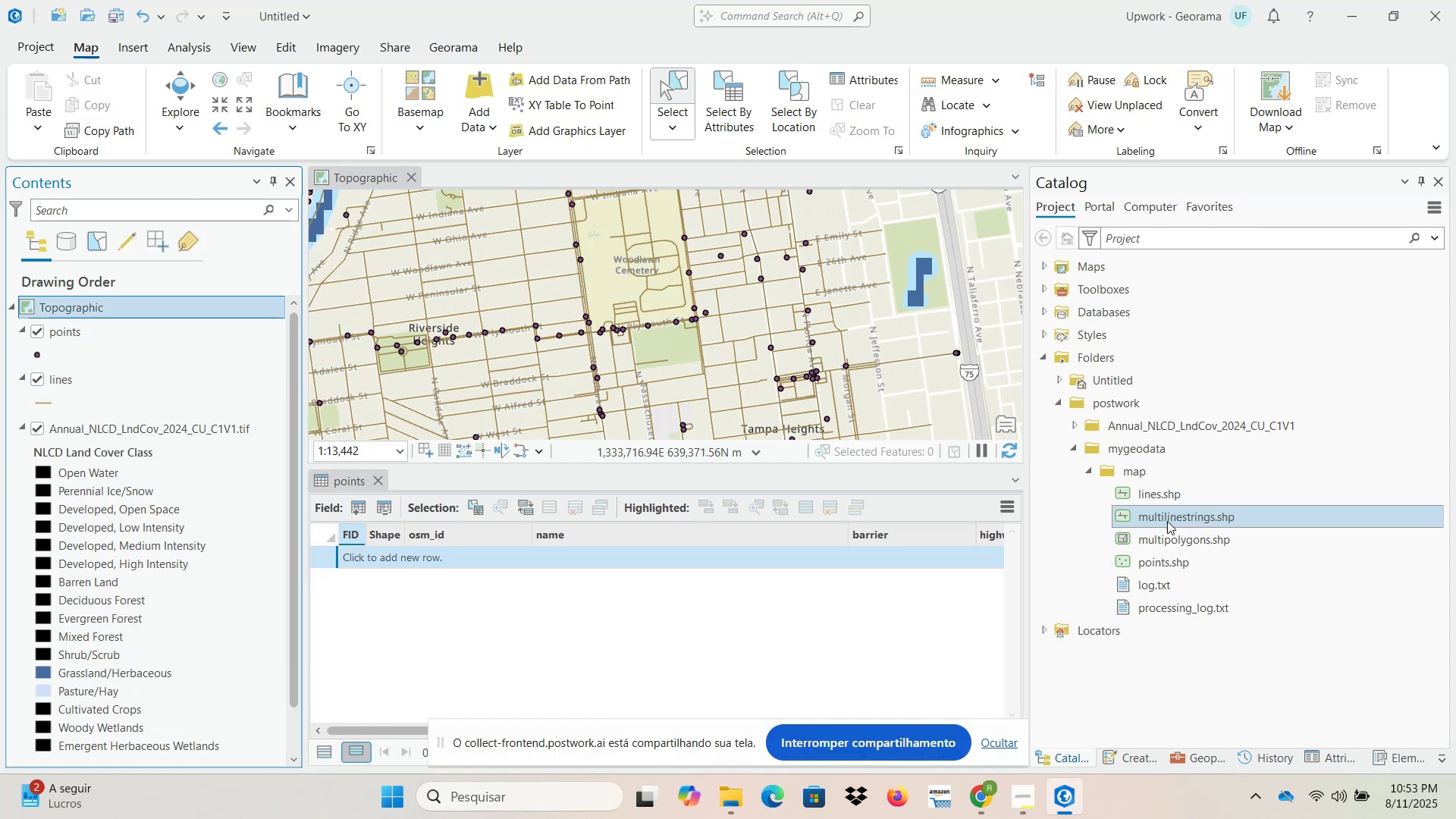 
left_click([1172, 539])
 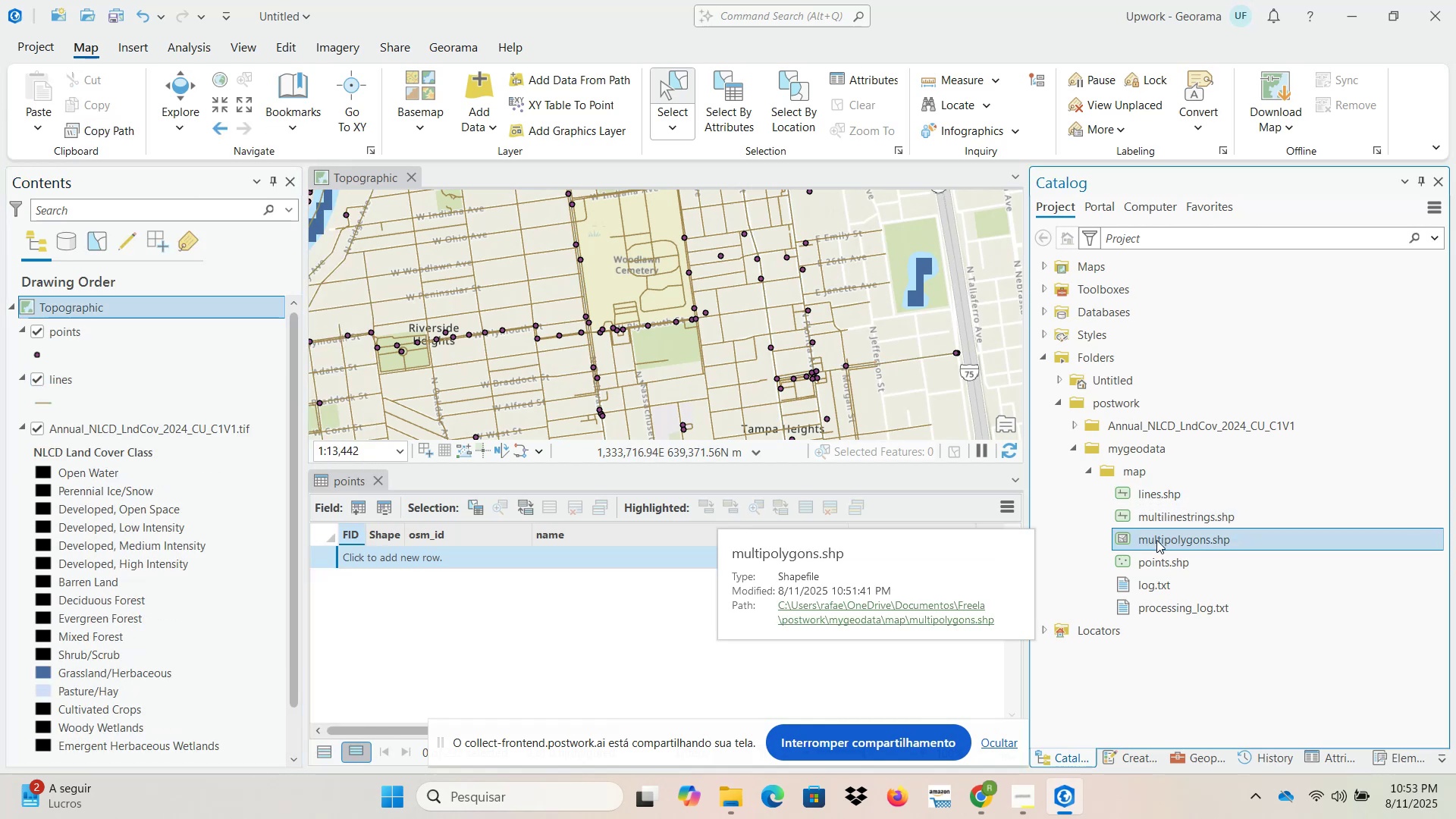 
left_click_drag(start_coordinate=[1150, 538], to_coordinate=[727, 381])
 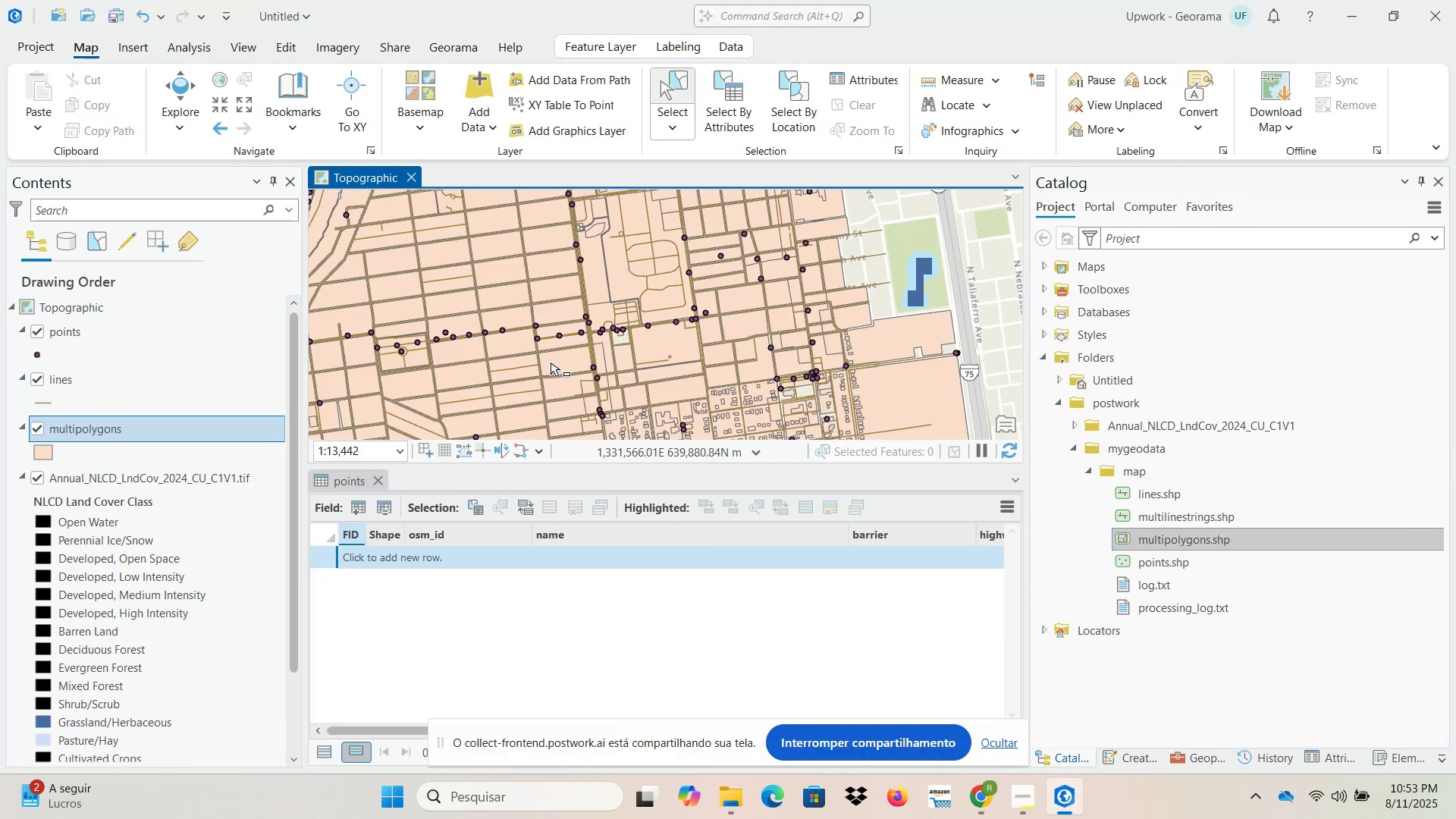 
scroll: coordinate [497, 364], scroll_direction: down, amount: 1.0
 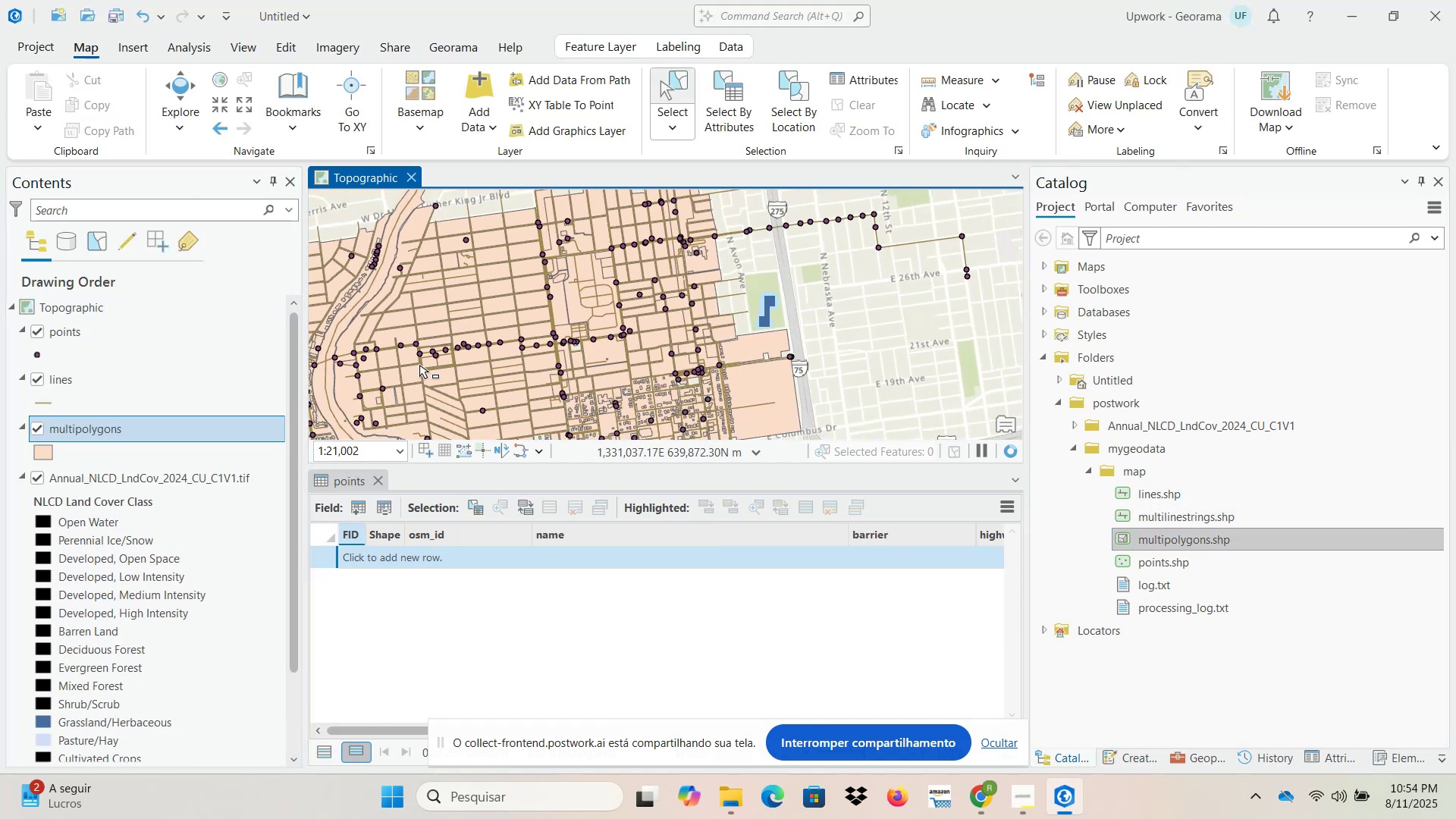 
scroll: coordinate [447, 359], scroll_direction: up, amount: 4.0
 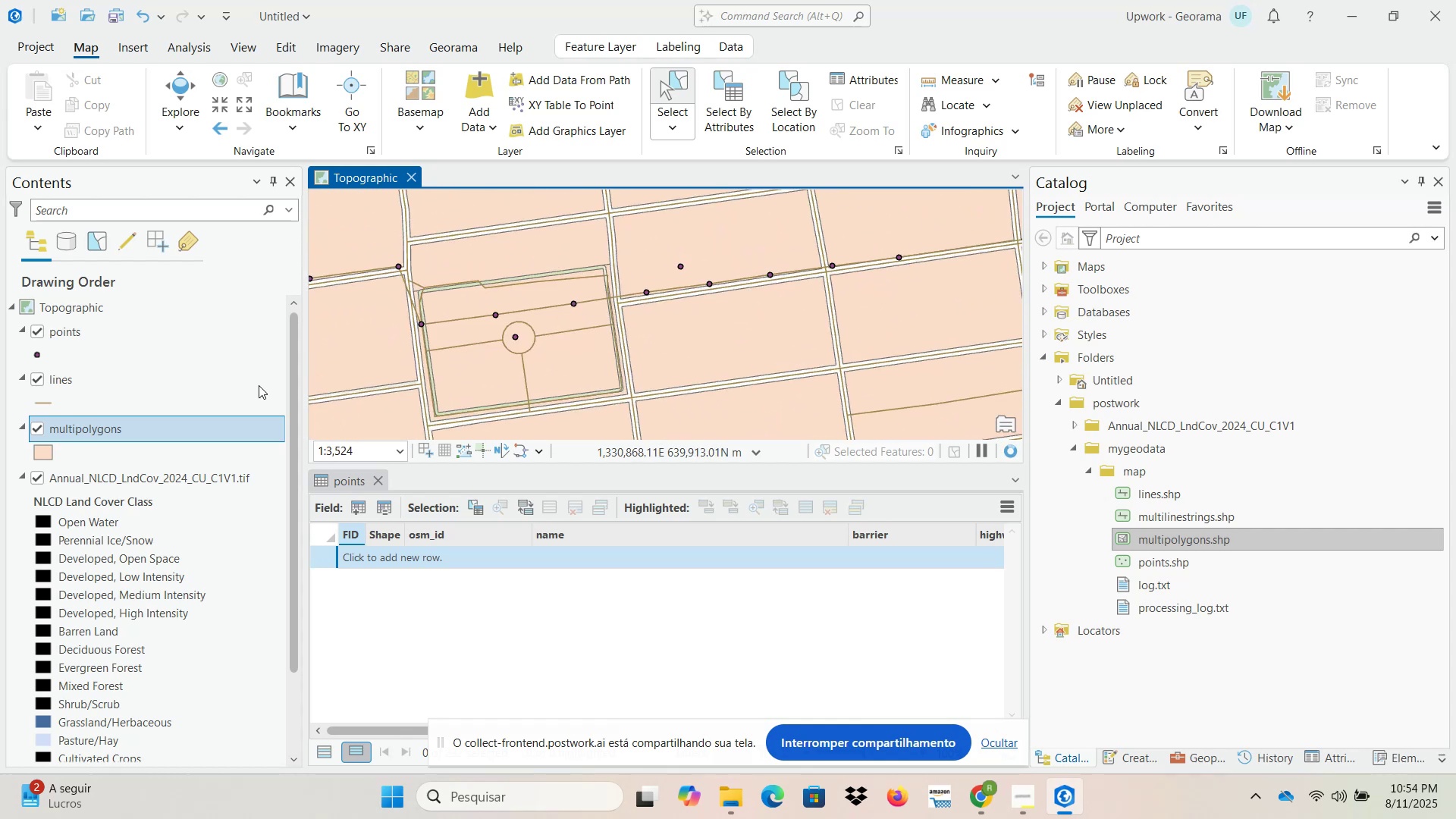 
left_click([33, 430])
 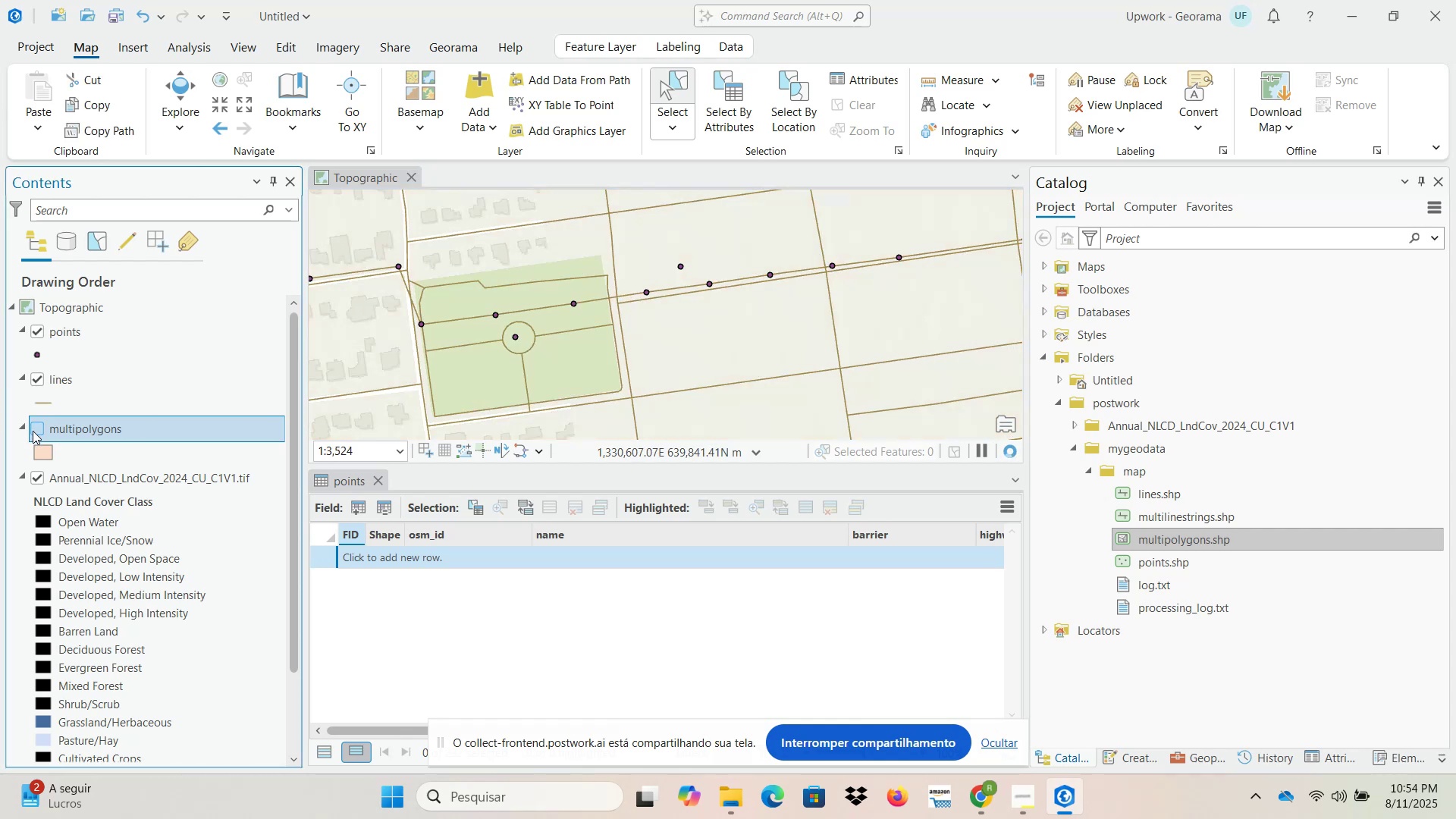 
left_click([33, 431])
 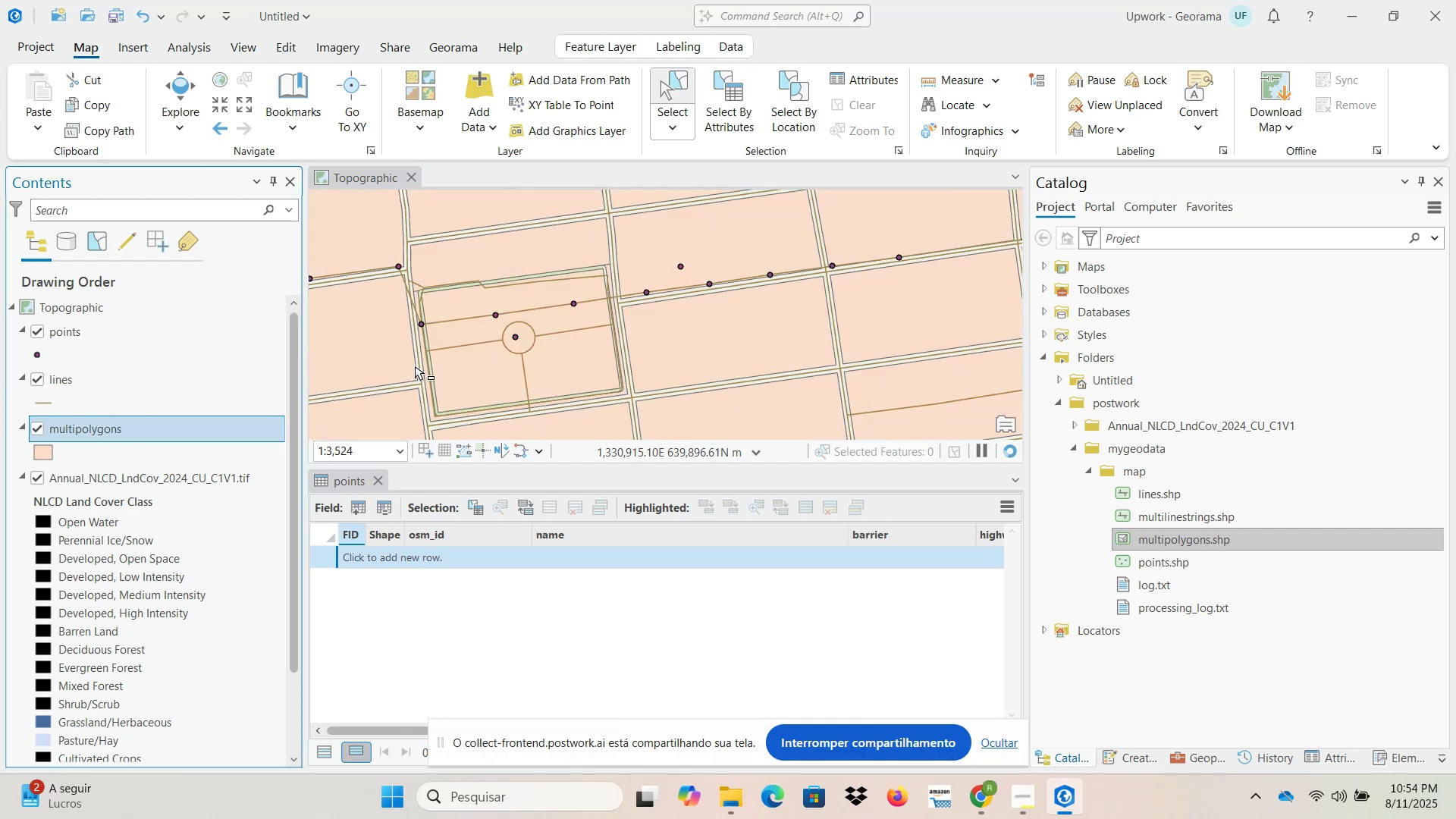 
left_click_drag(start_coordinate=[476, 365], to_coordinate=[494, 387])
 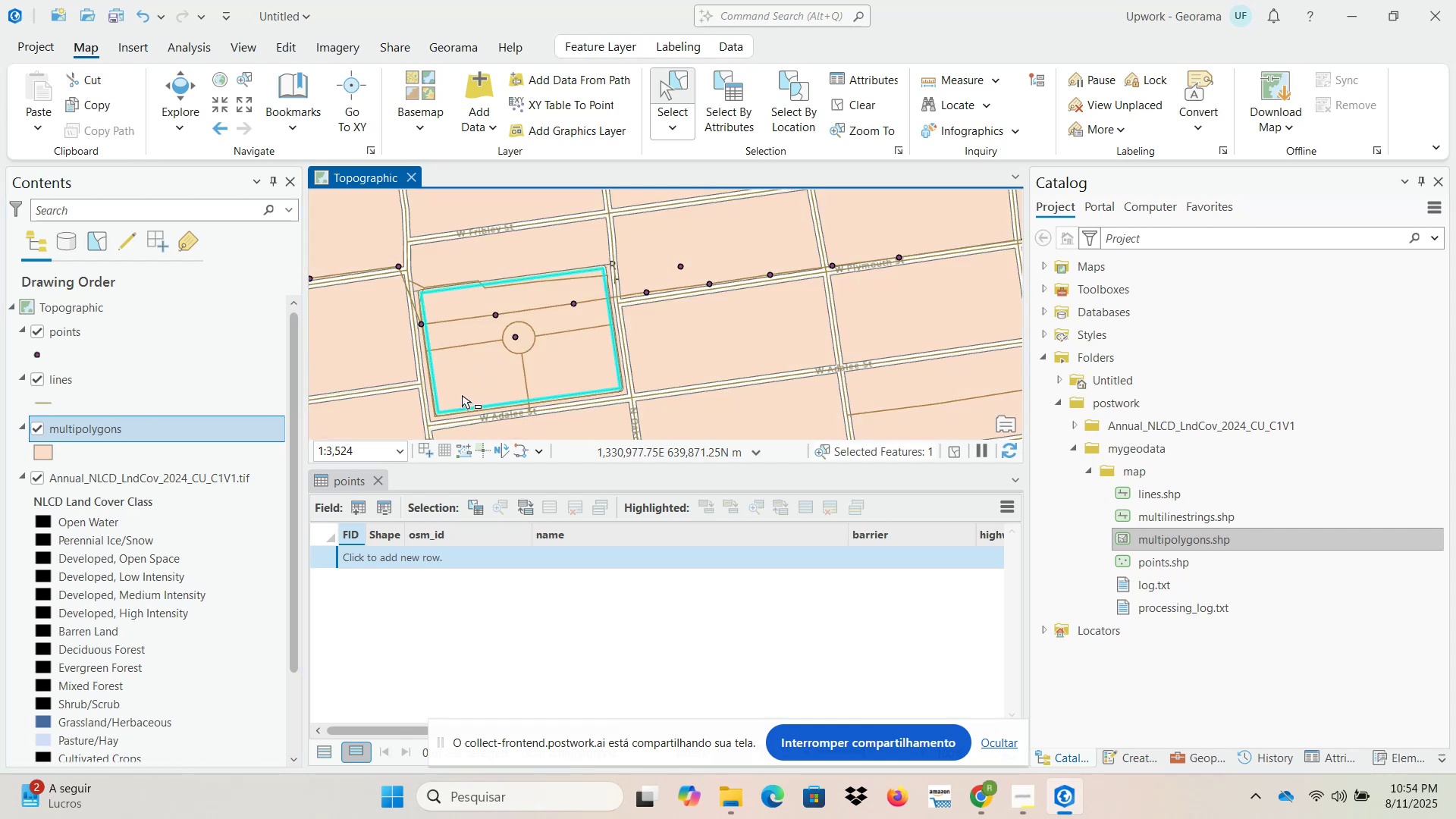 
right_click([168, 428])
 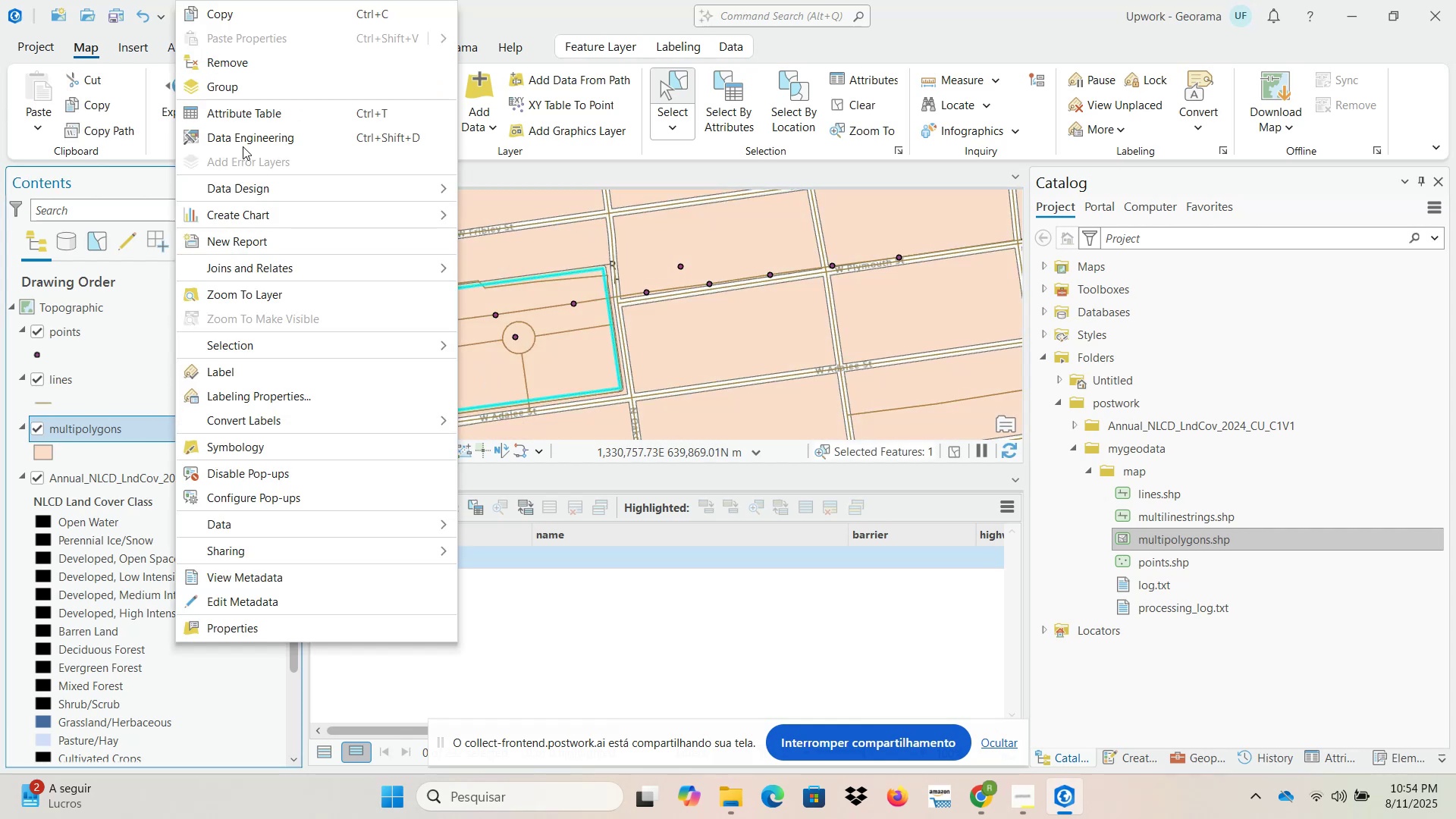 
left_click([252, 109])
 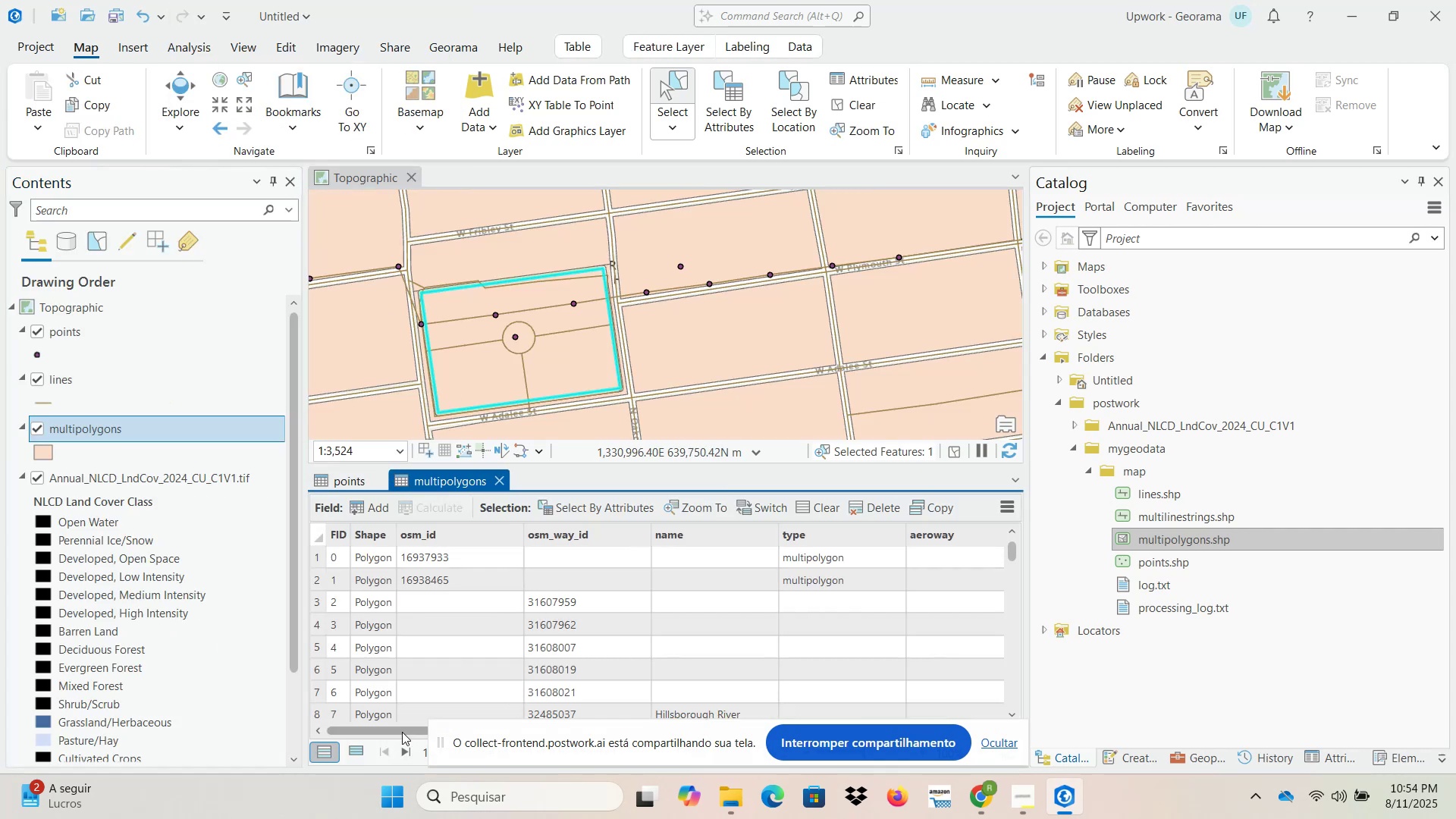 
left_click([366, 749])
 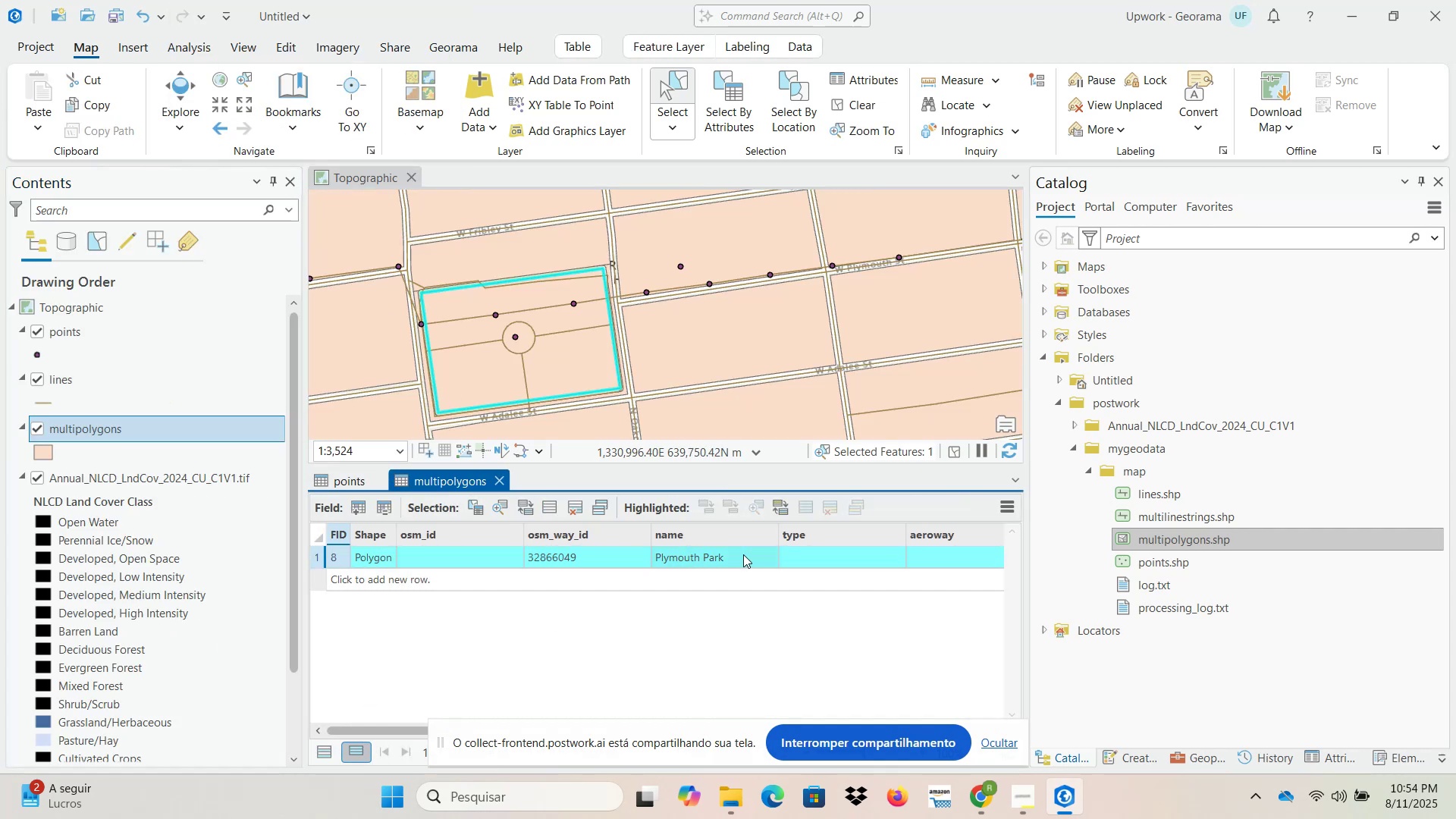 
left_click_drag(start_coordinate=[346, 733], to_coordinate=[297, 734])
 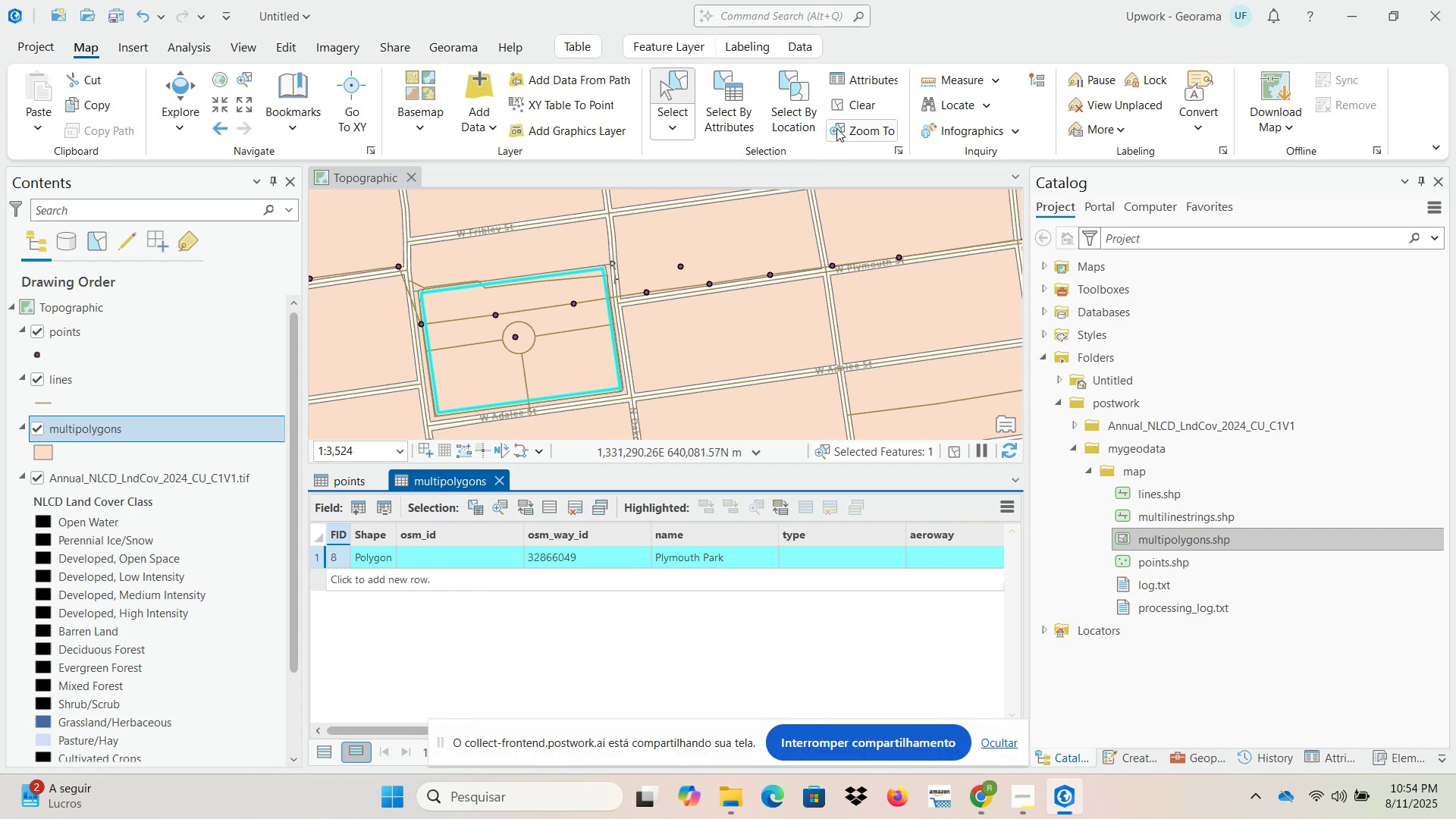 
left_click([843, 110])
 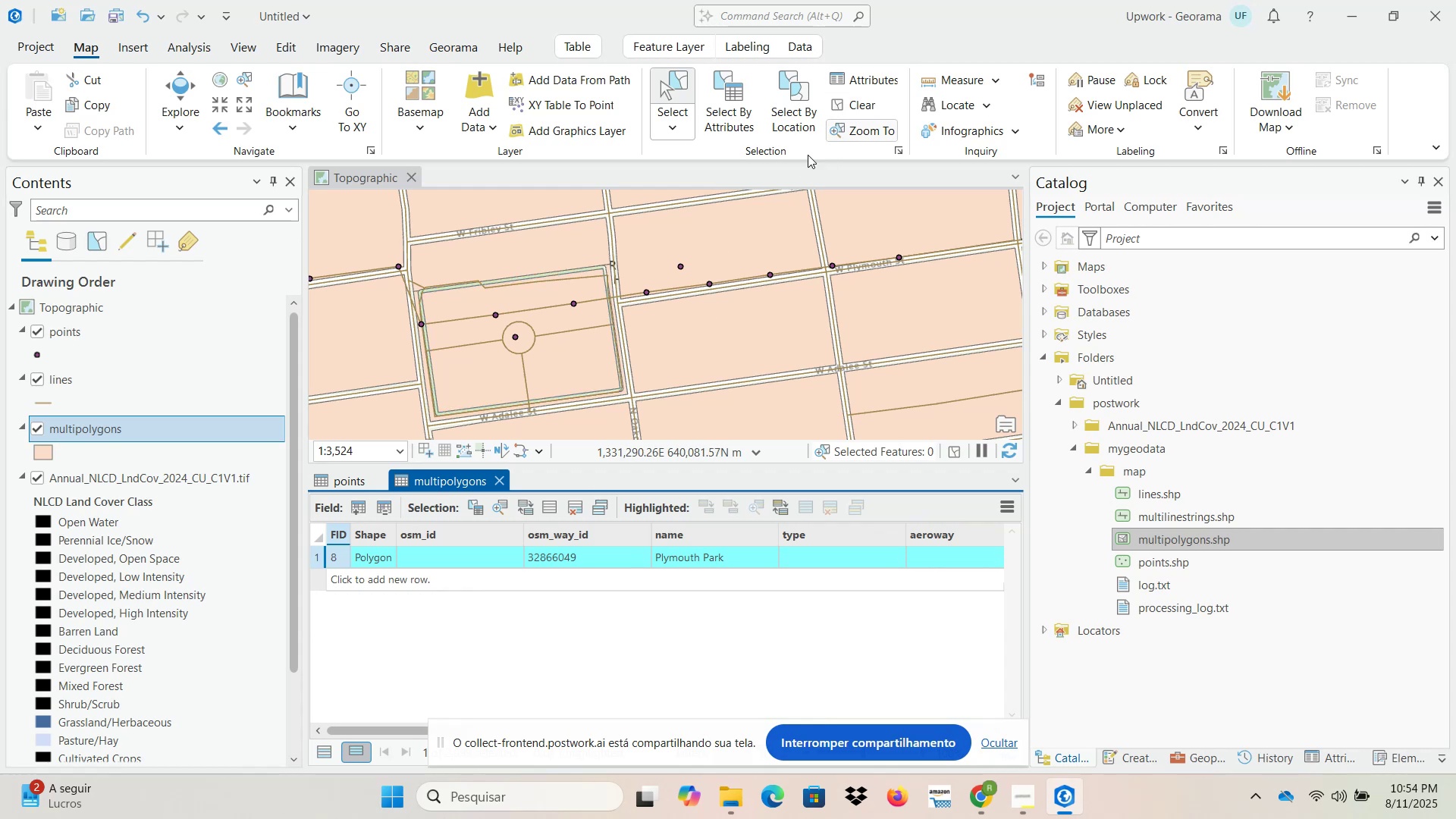 
scroll: coordinate [711, 312], scroll_direction: down, amount: 5.0
 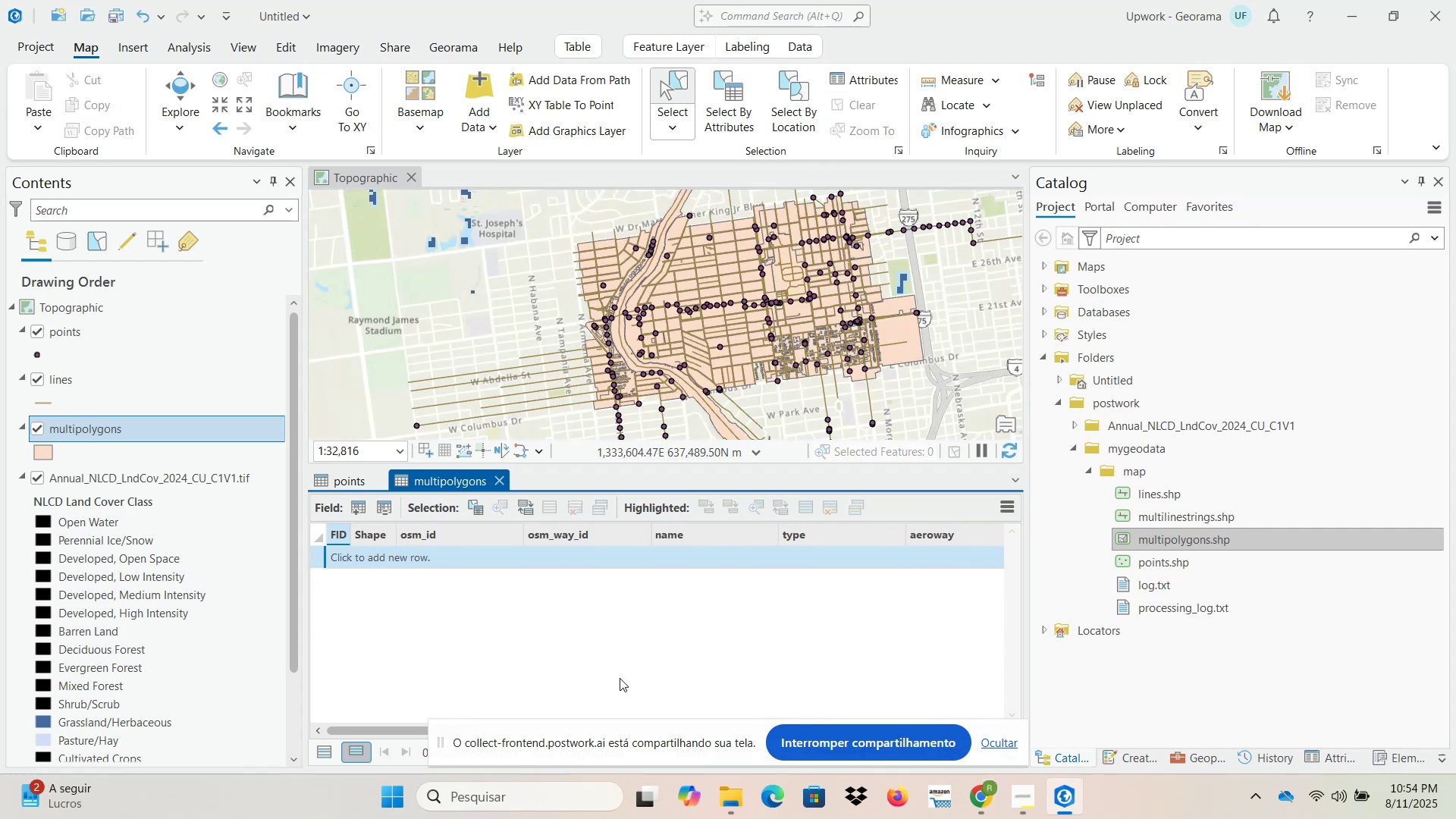 
left_click([993, 792])
 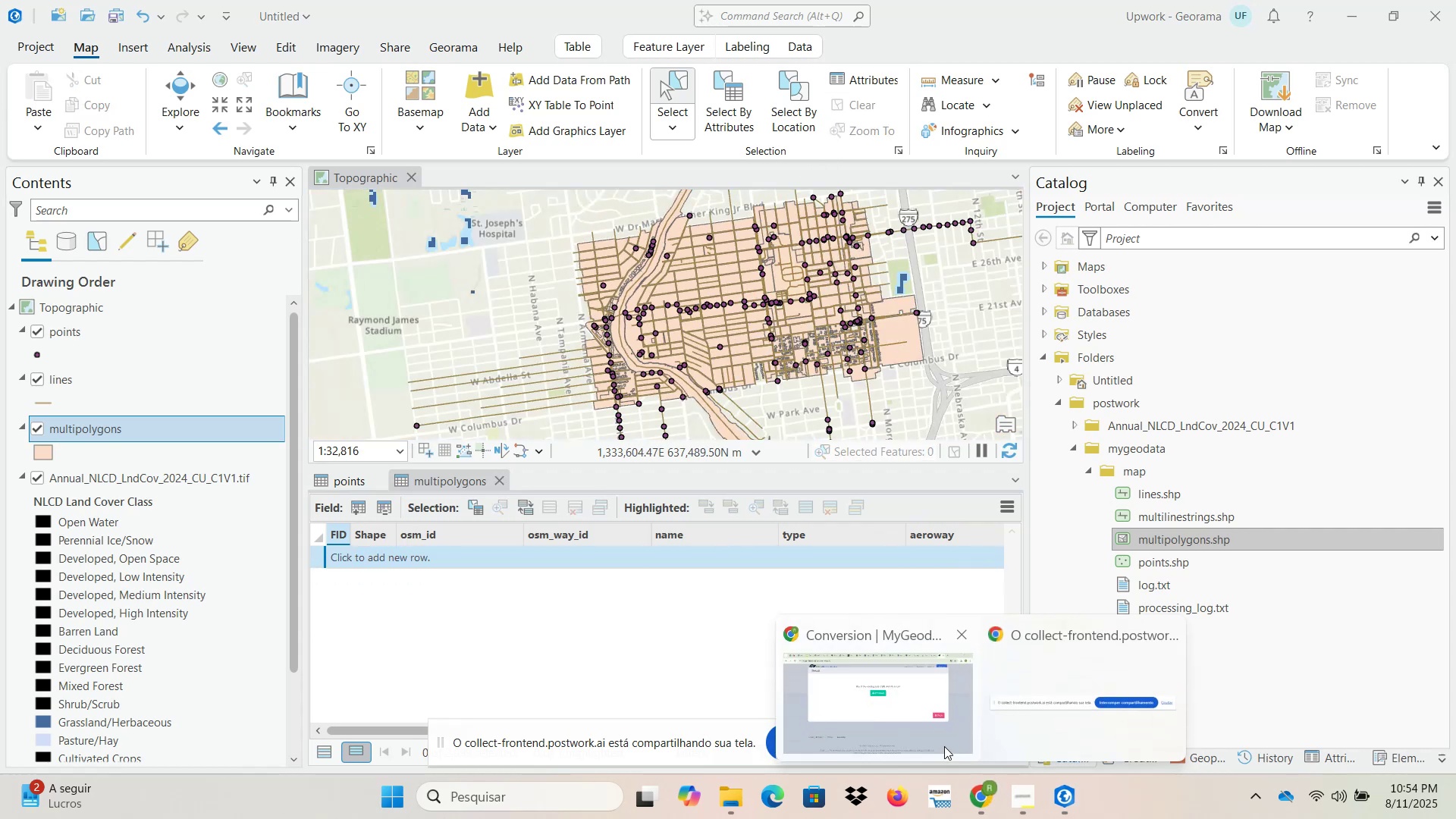 
left_click([870, 714])
 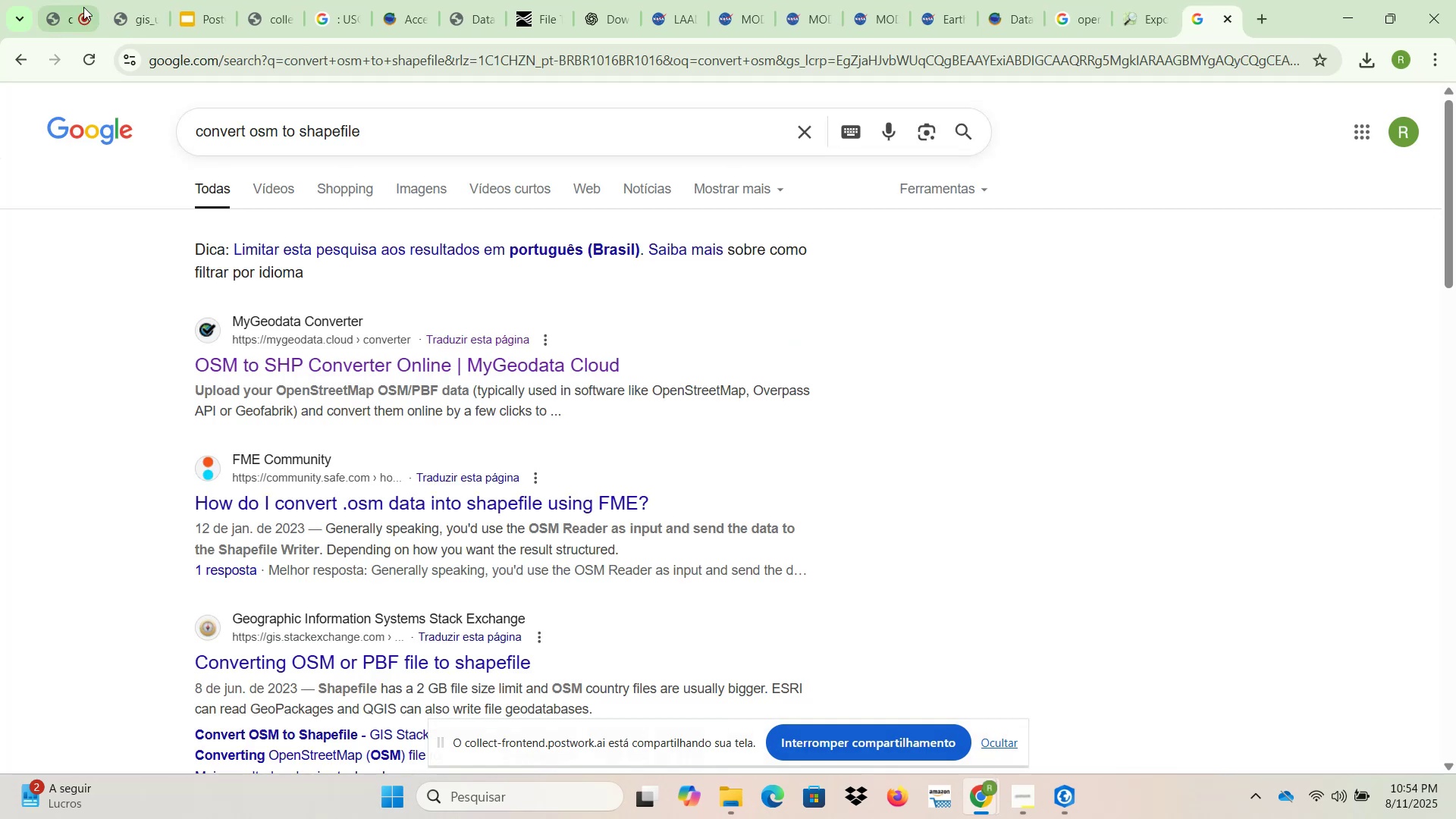 
left_click([155, 0])
 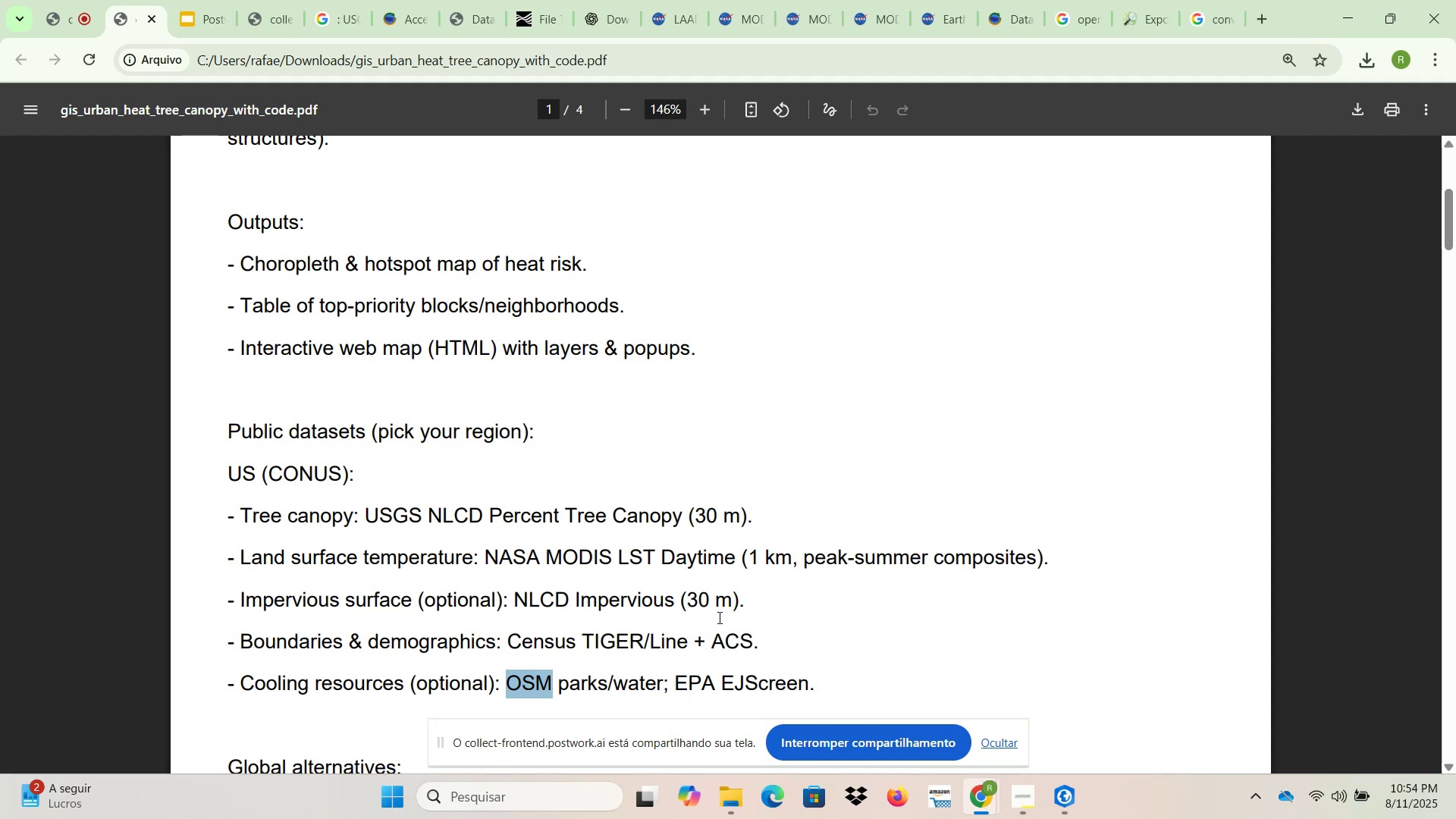 
wait(18.51)
 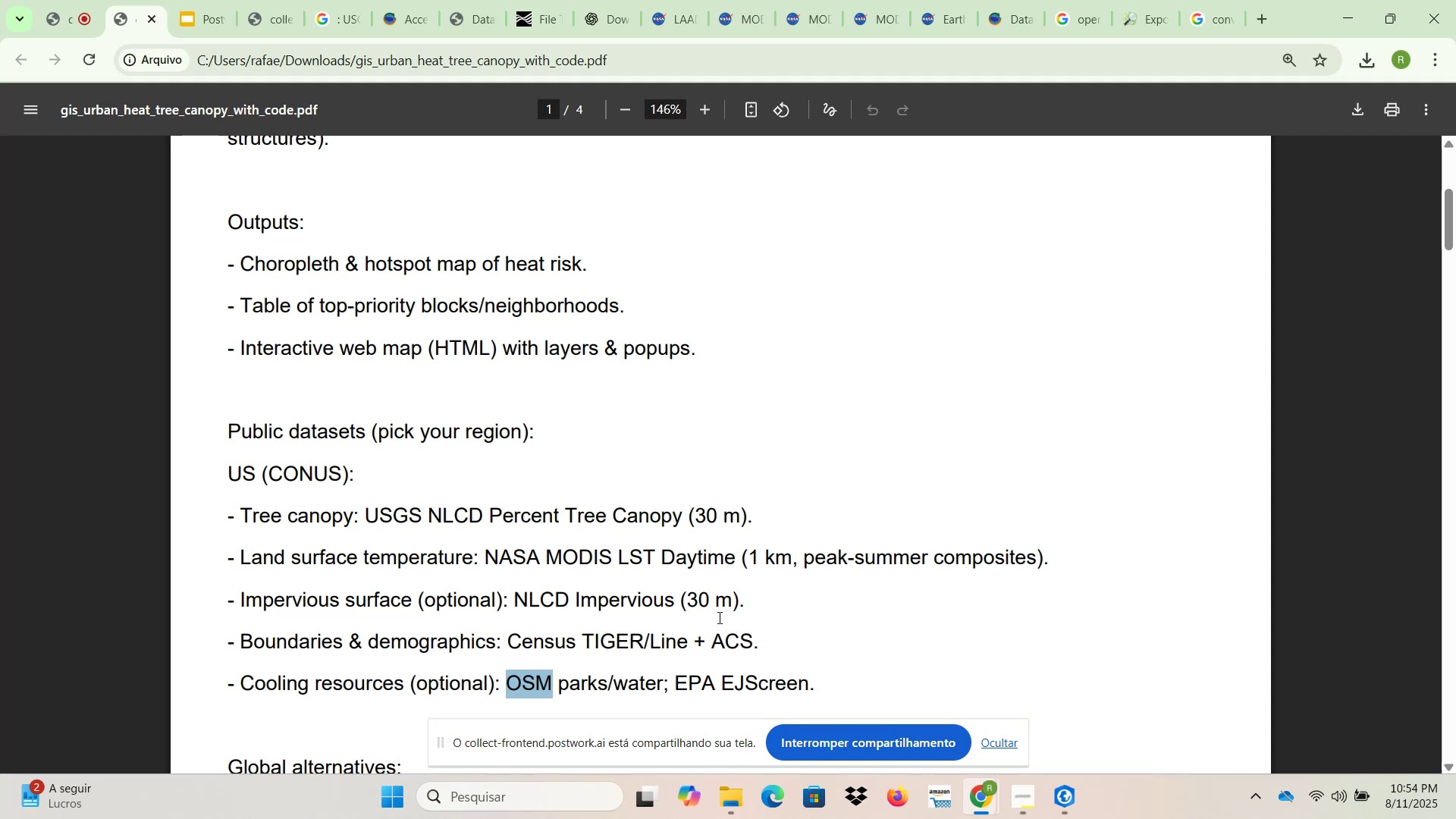 
left_click([1134, 0])
 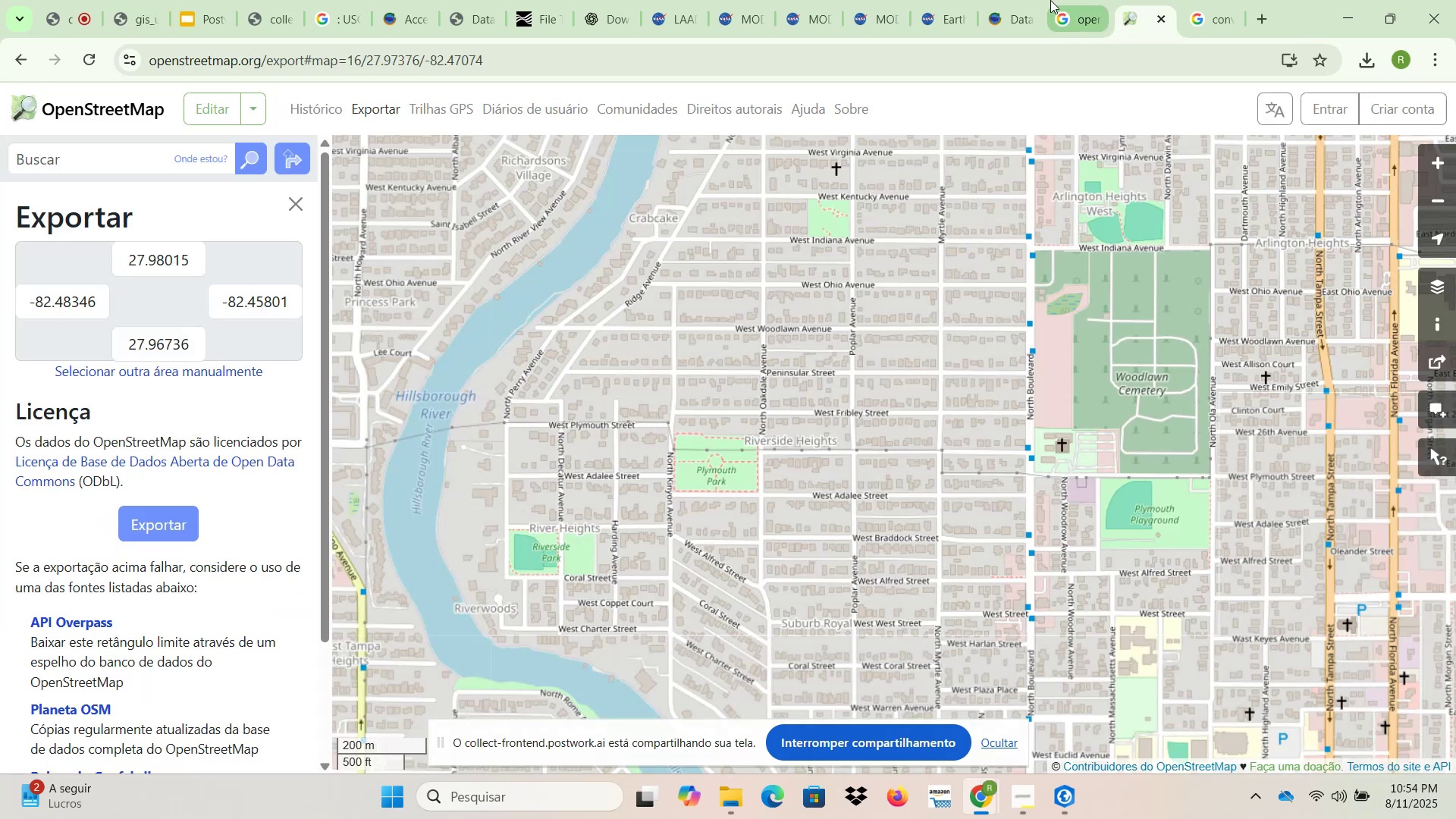 
left_click([1021, 0])
 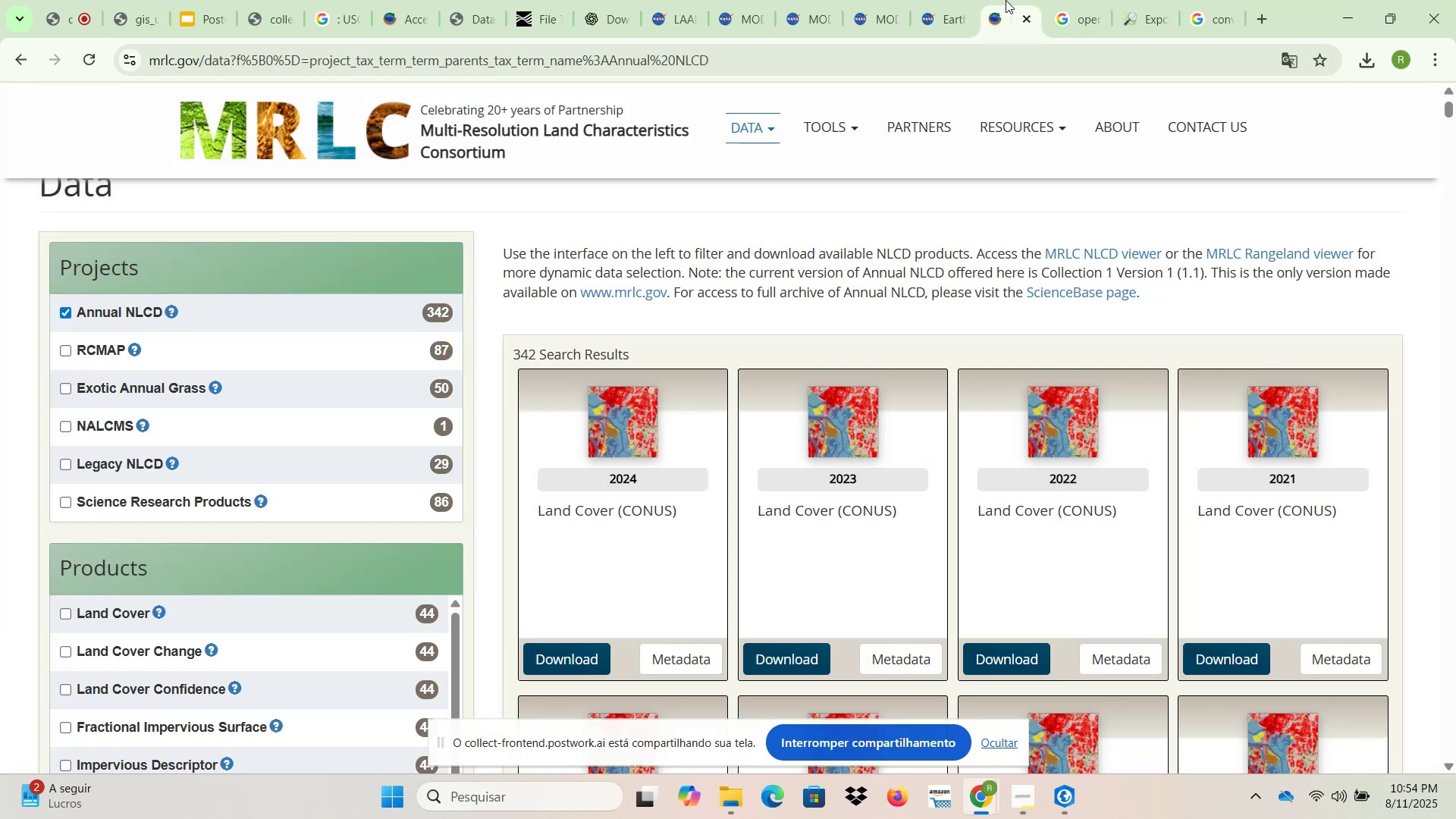 
left_click([959, 0])
 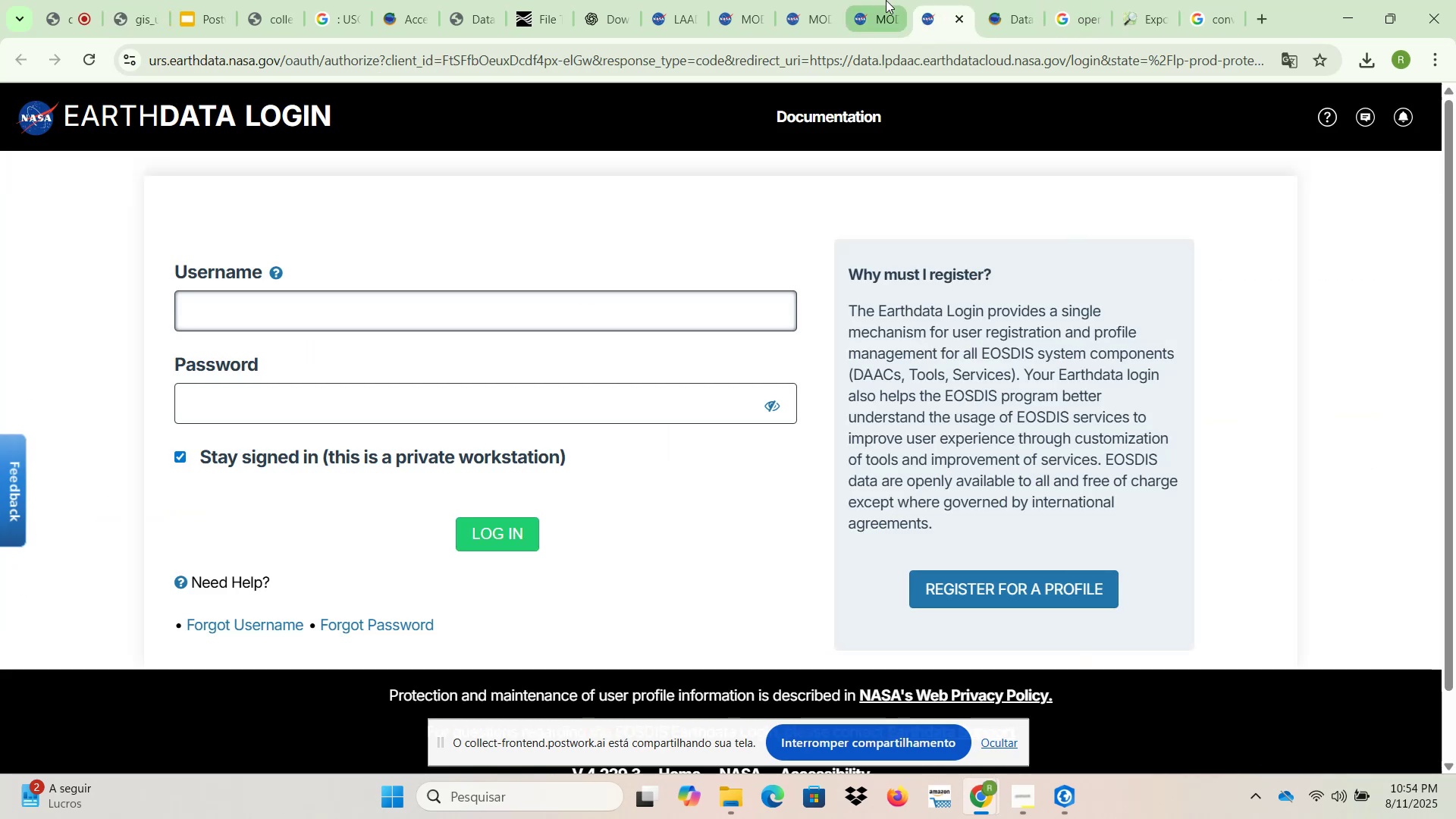 
left_click([886, 0])
 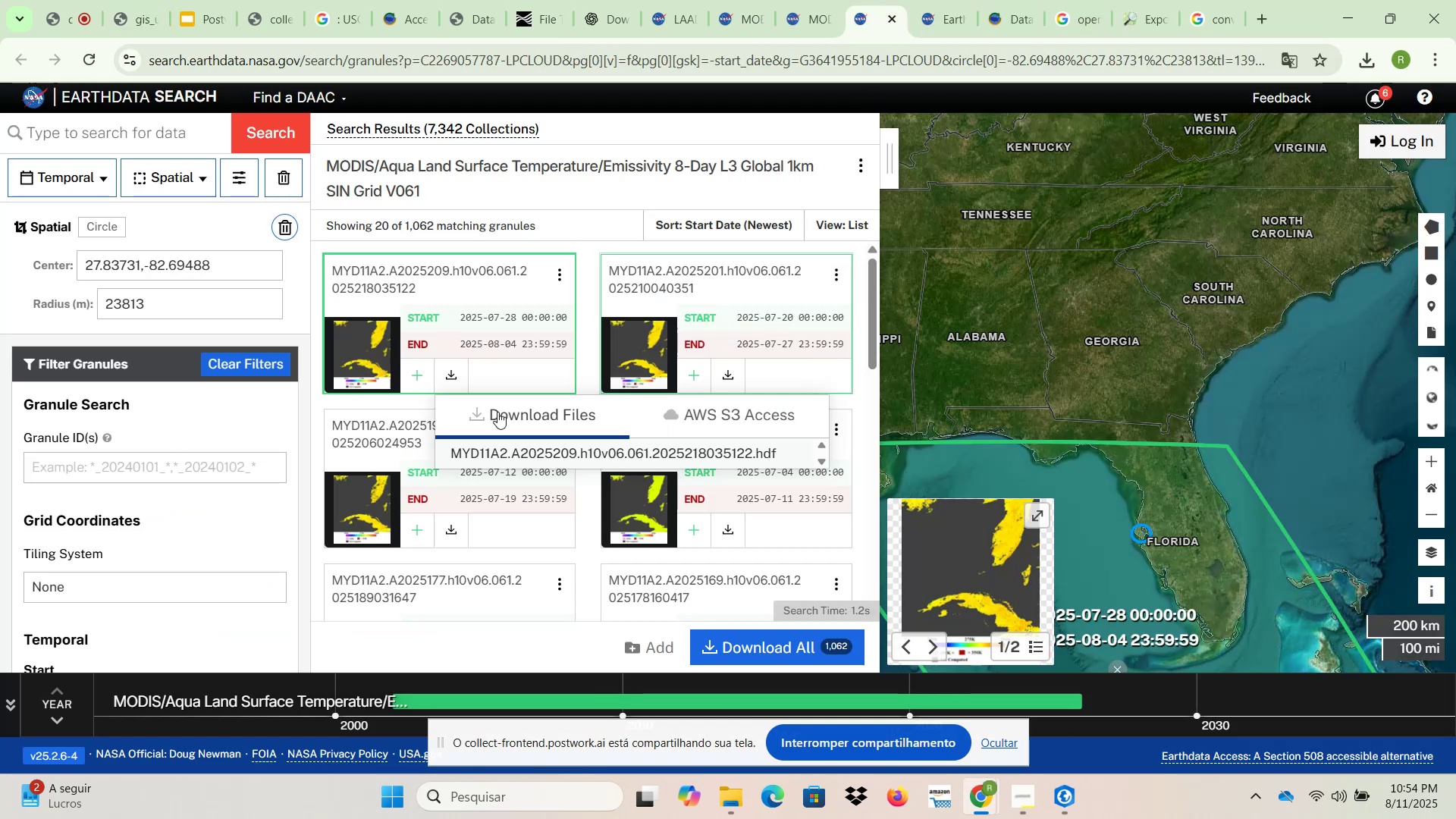 
left_click_drag(start_coordinate=[1080, 391], to_coordinate=[1137, 169])
 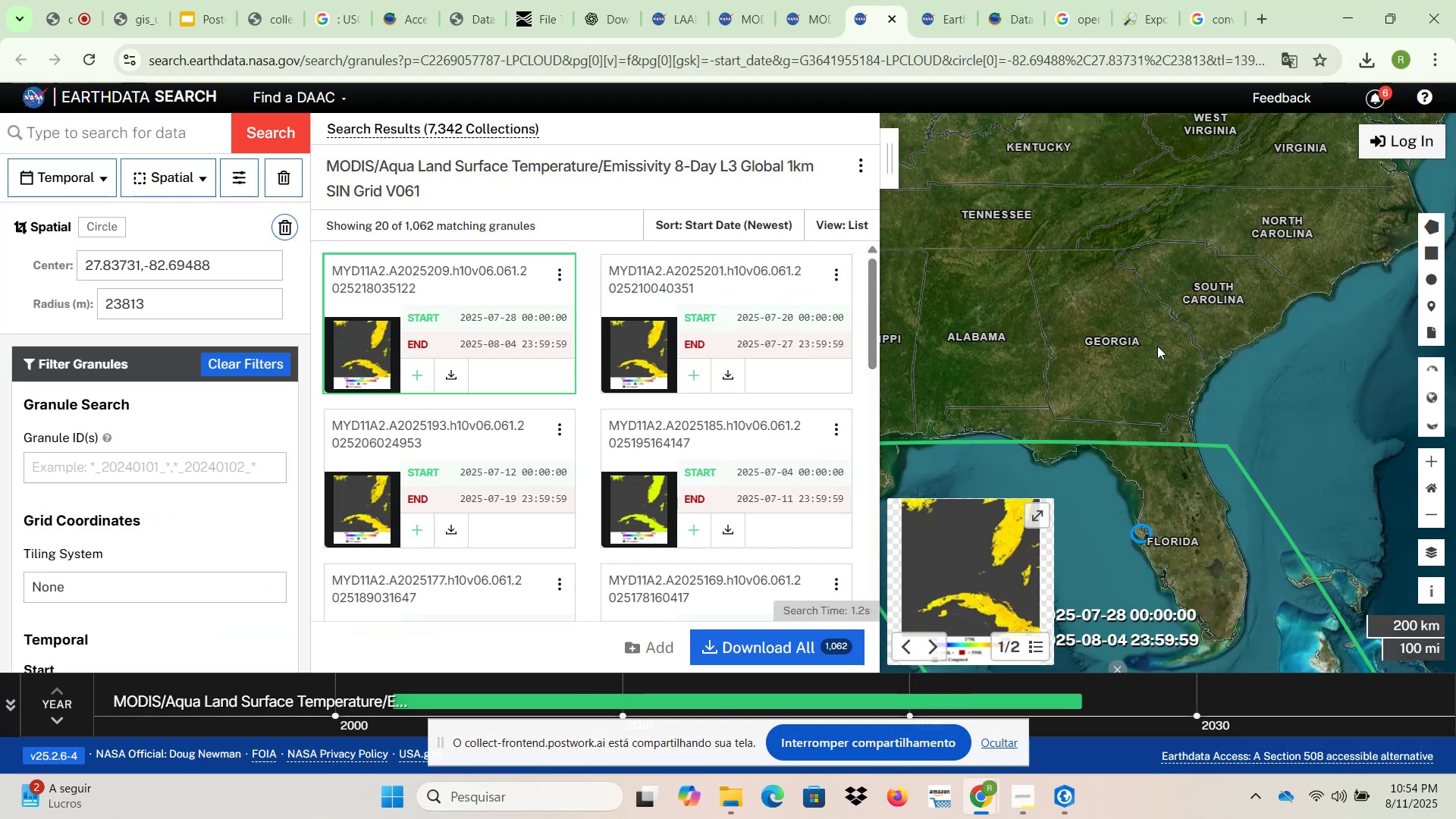 
left_click_drag(start_coordinate=[1157, 403], to_coordinate=[1268, 249])
 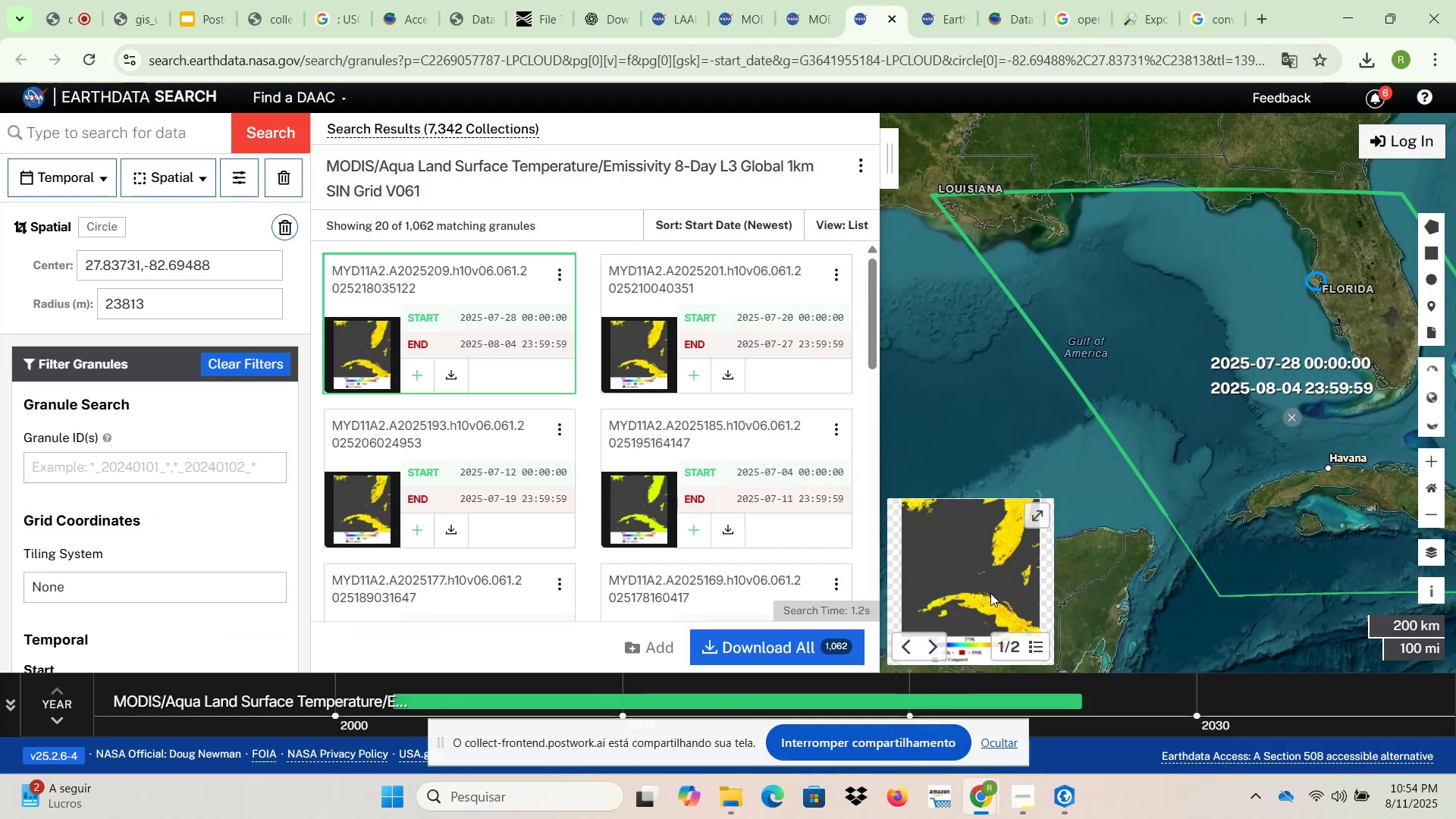 
scroll: coordinate [928, 524], scroll_direction: up, amount: 5.0
 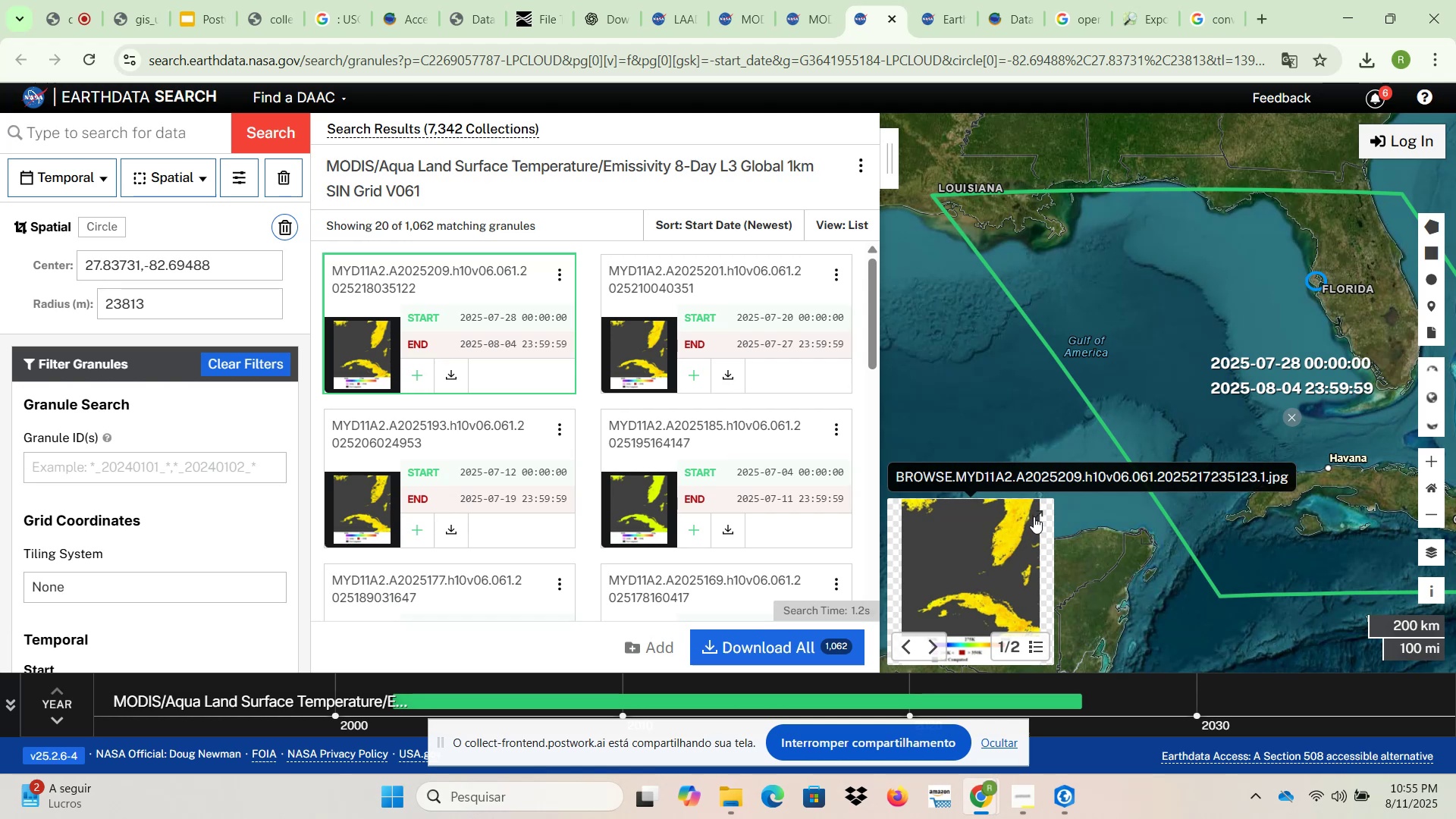 
left_click([1036, 517])
 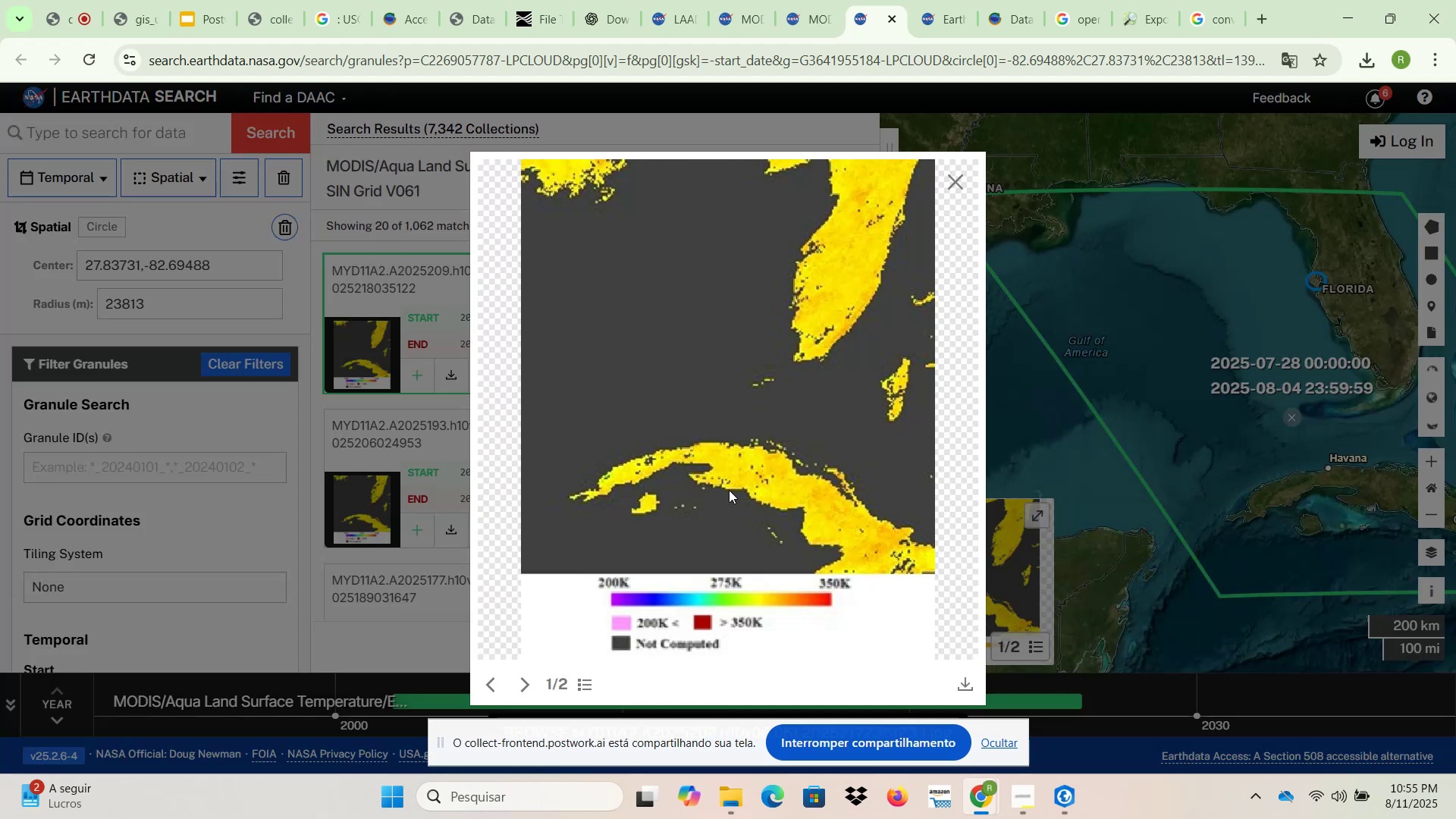 
wait(5.79)
 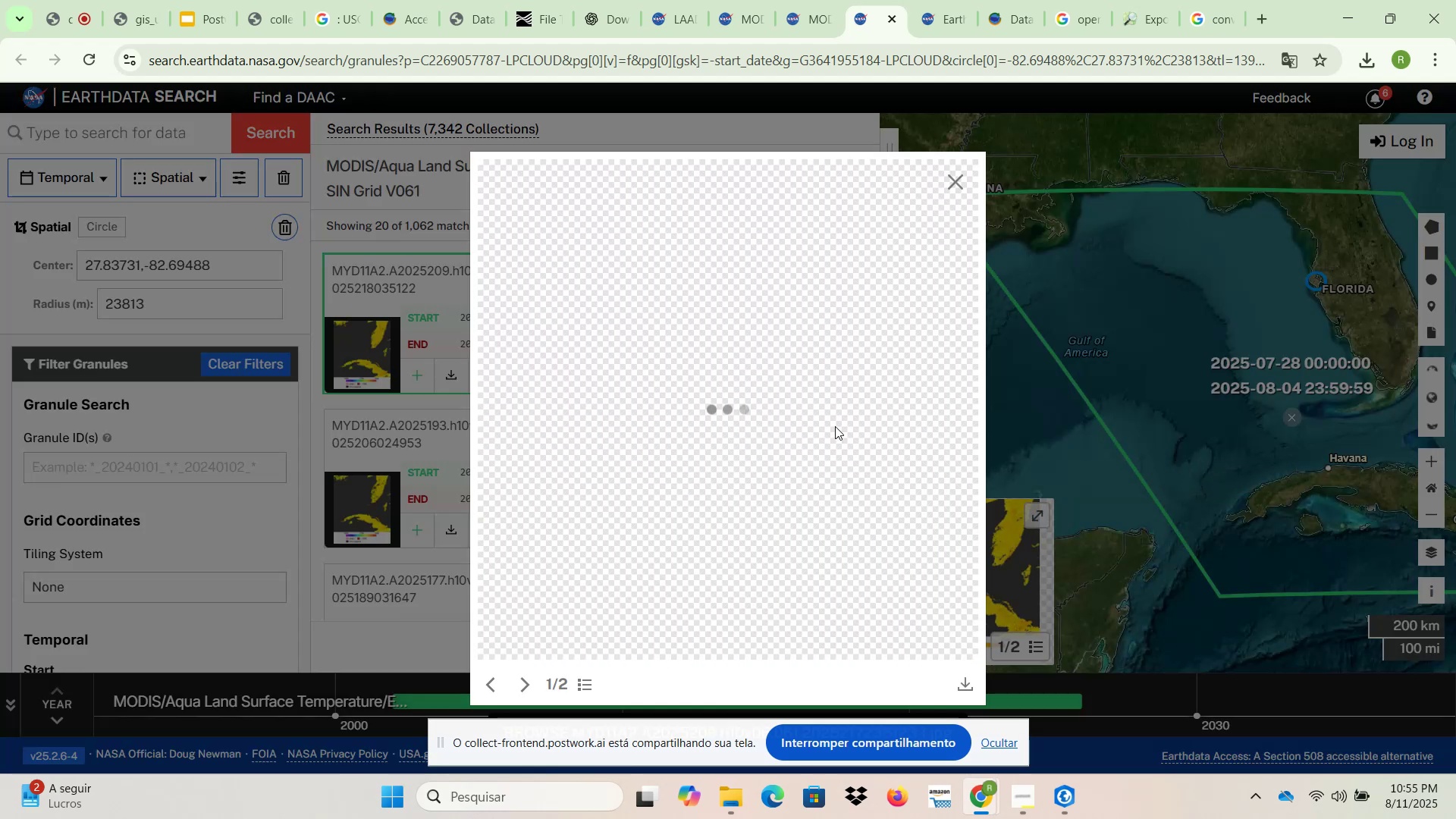 
scroll: coordinate [808, 242], scroll_direction: up, amount: 3.0
 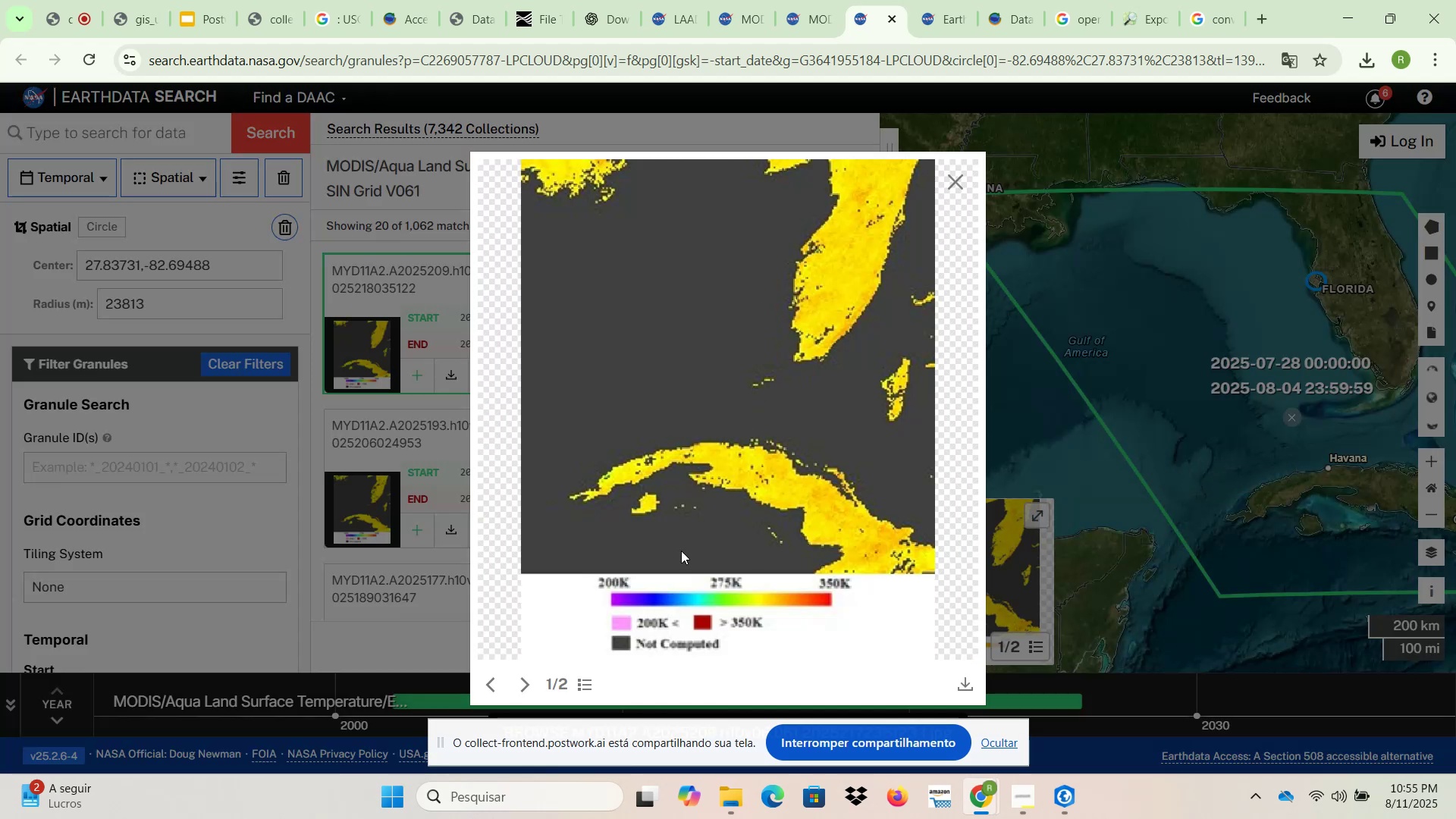 
left_click_drag(start_coordinate=[681, 575], to_coordinate=[766, 588])
 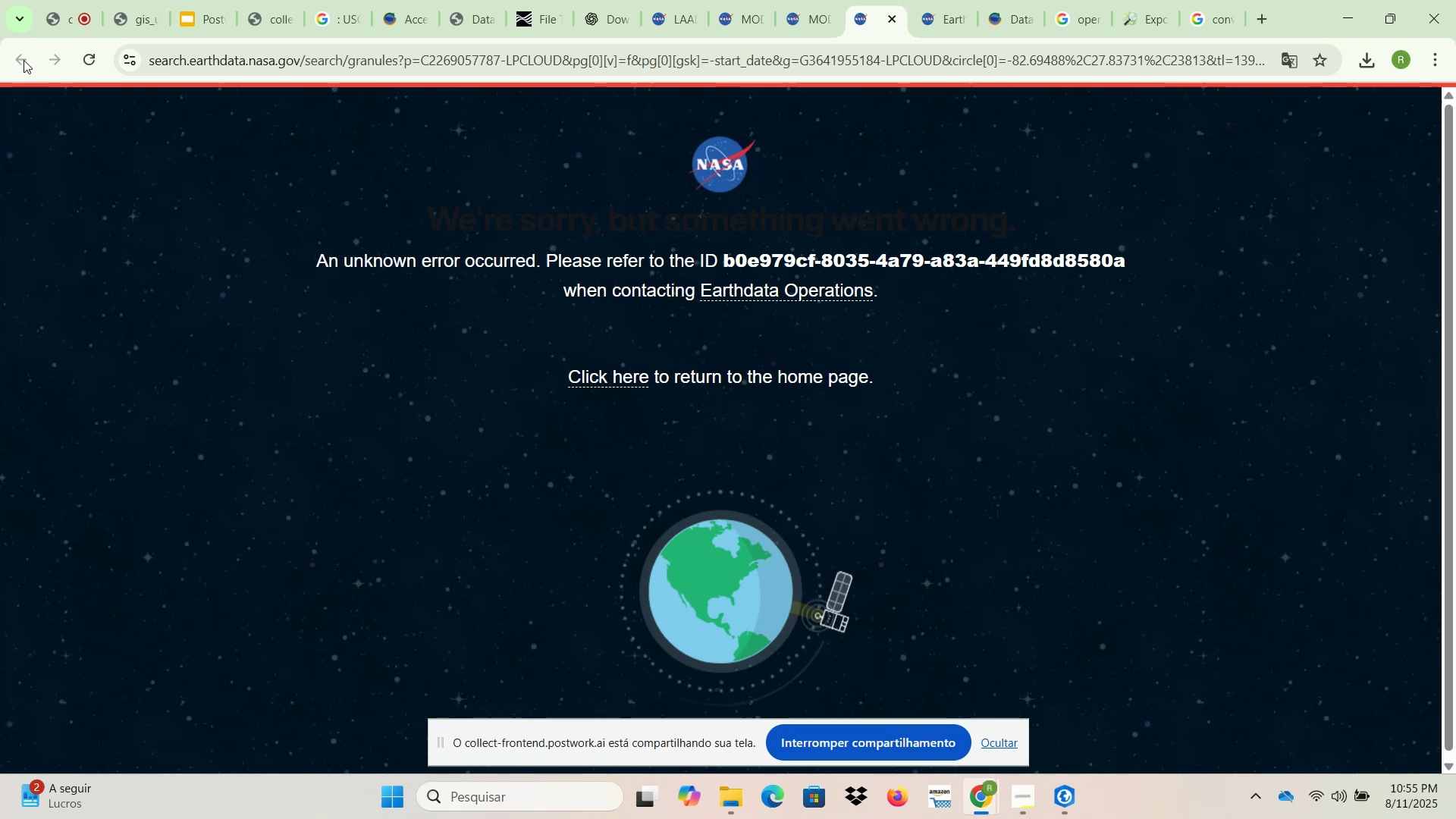 
wait(6.83)
 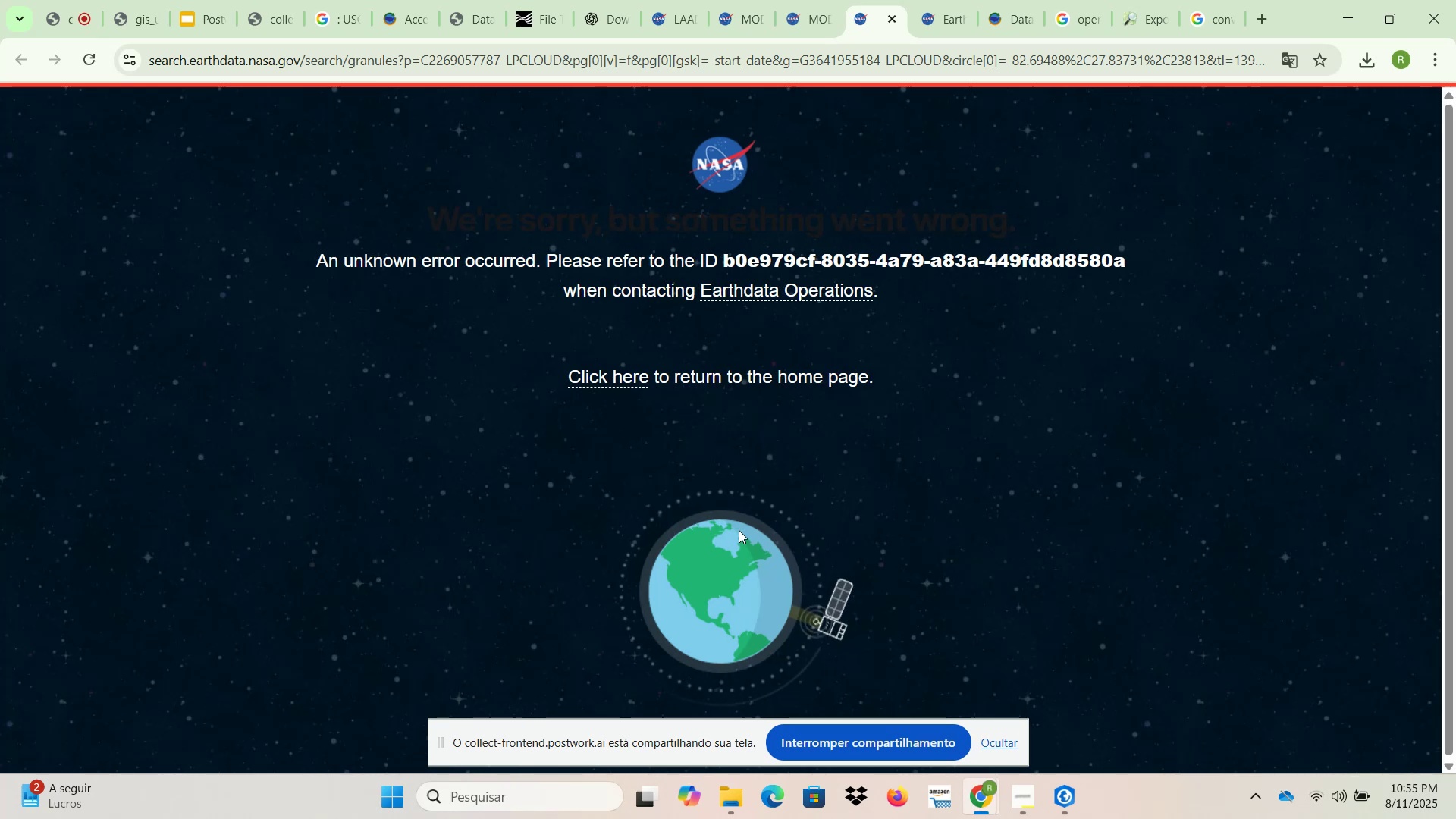 
left_click([83, 58])
 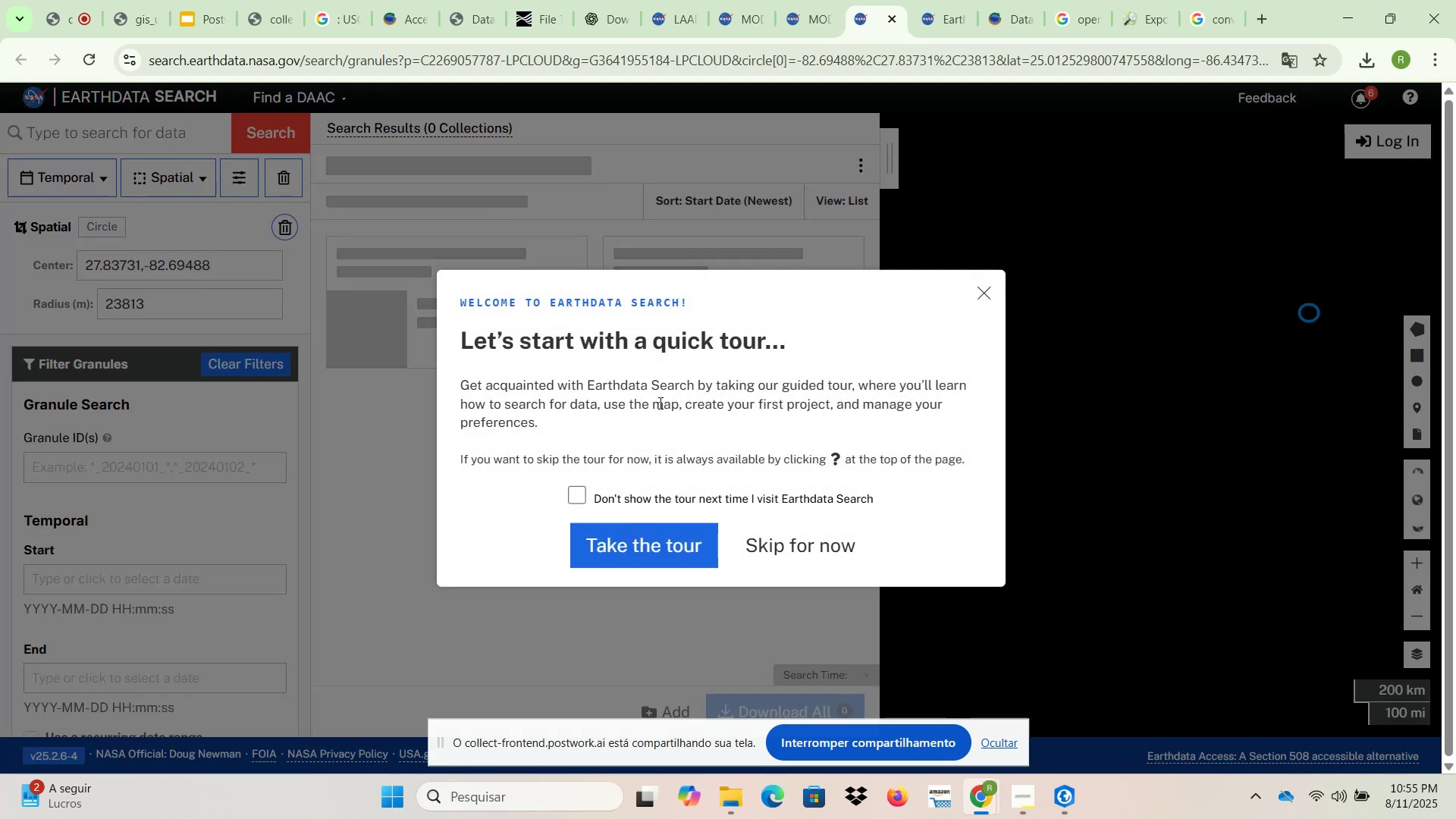 
left_click([791, 546])
 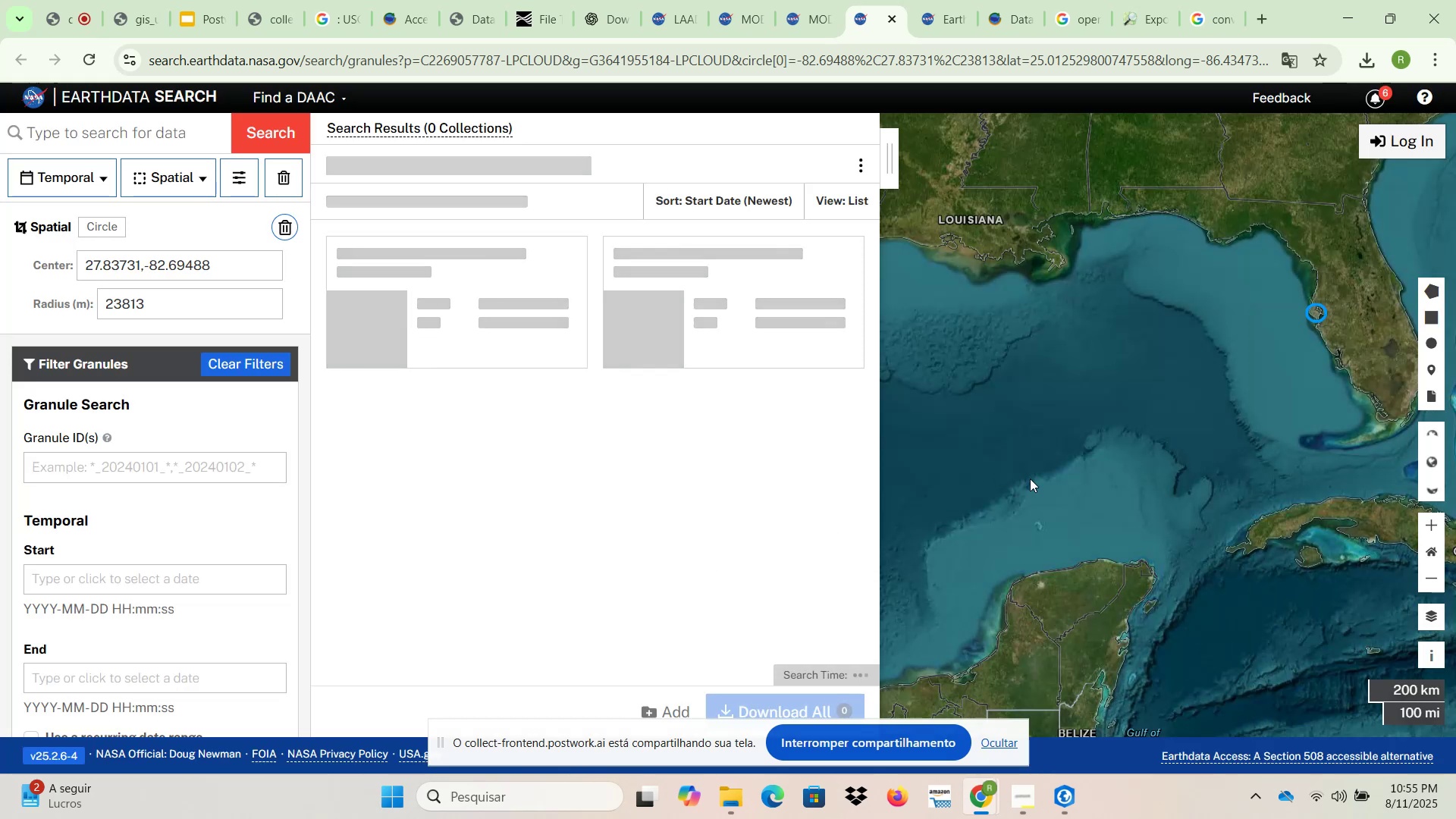 
left_click_drag(start_coordinate=[1168, 391], to_coordinate=[1025, 479])
 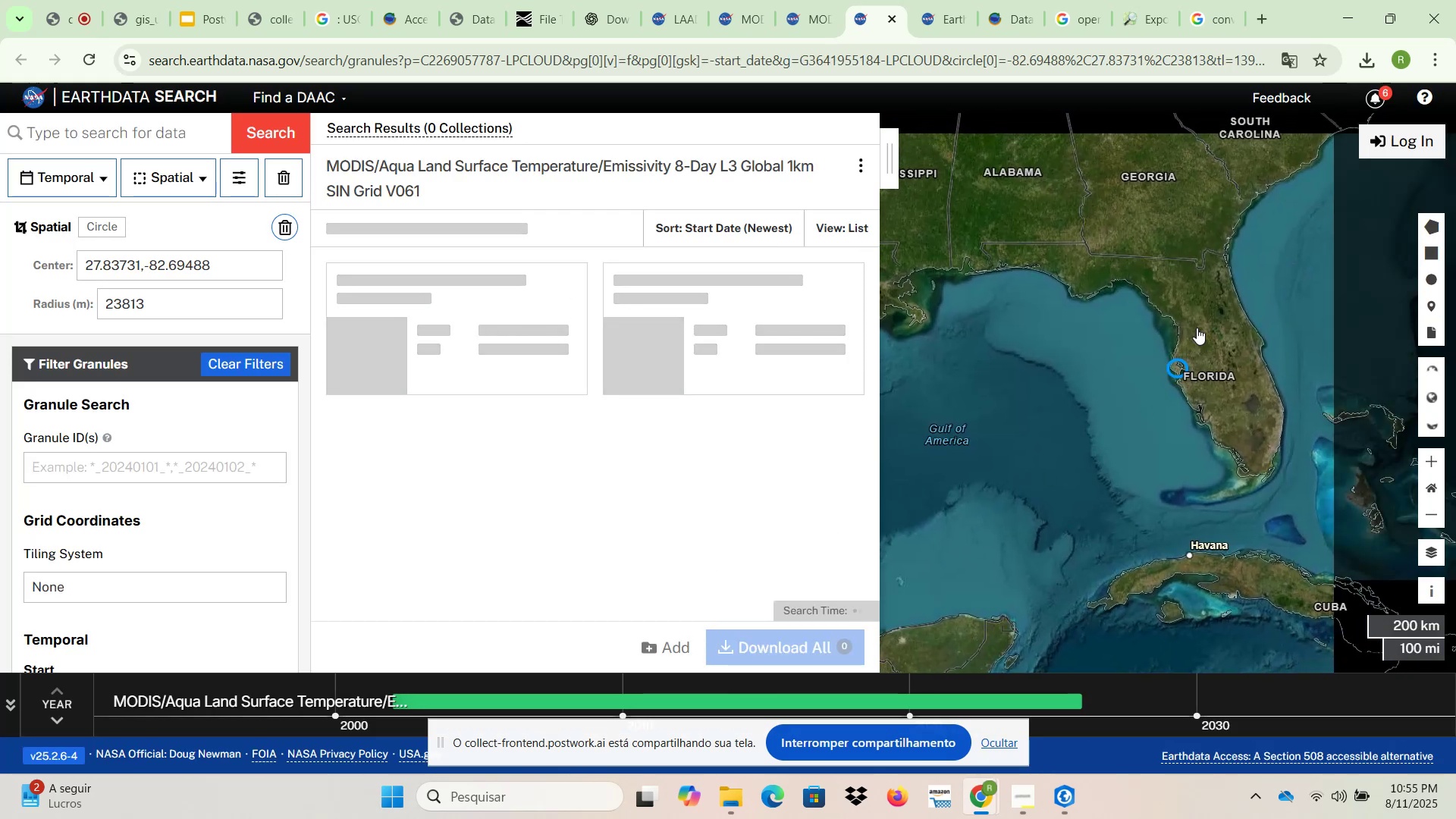 
scroll: coordinate [1194, 377], scroll_direction: up, amount: 5.0
 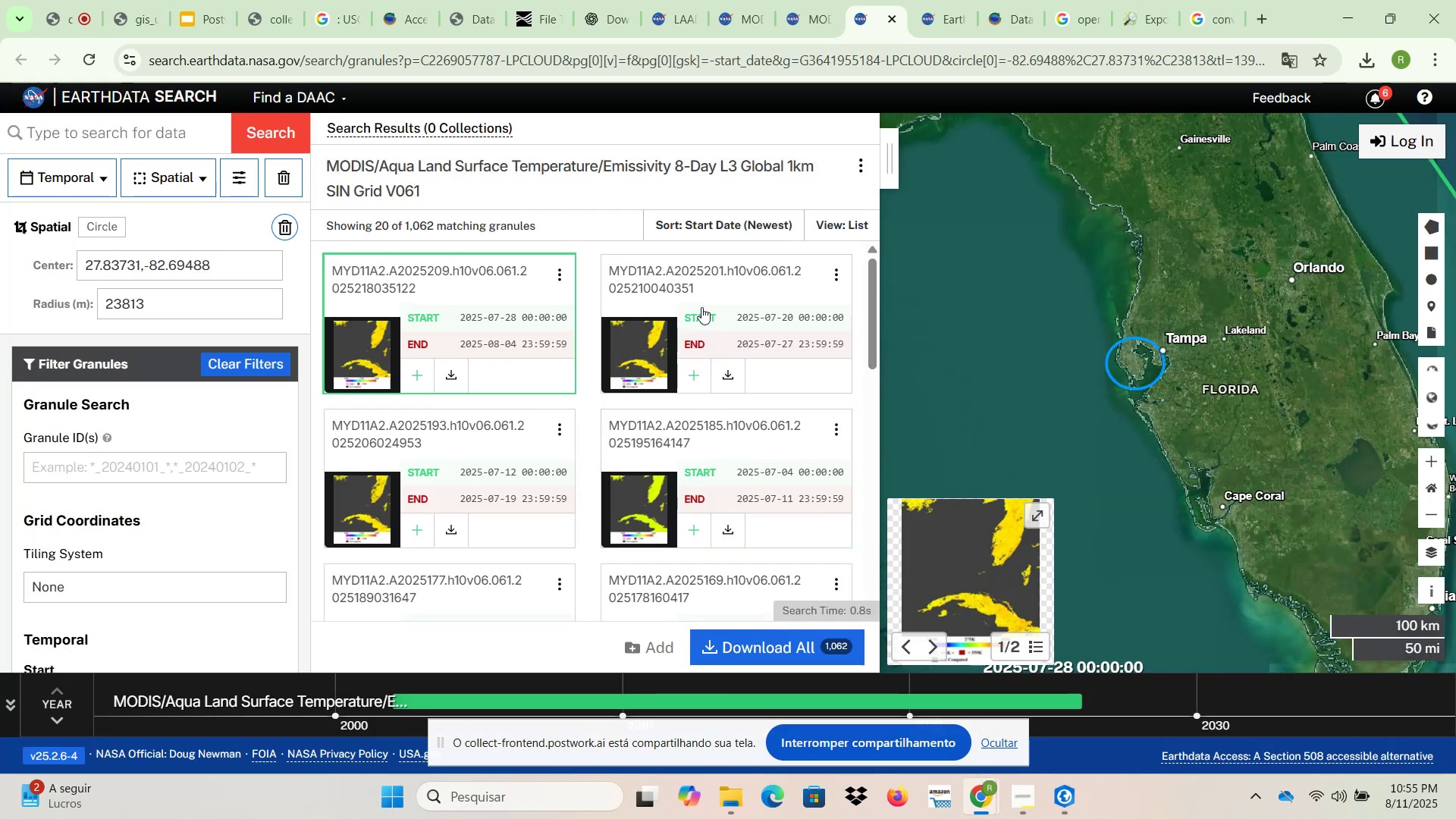 
left_click([720, 281])
 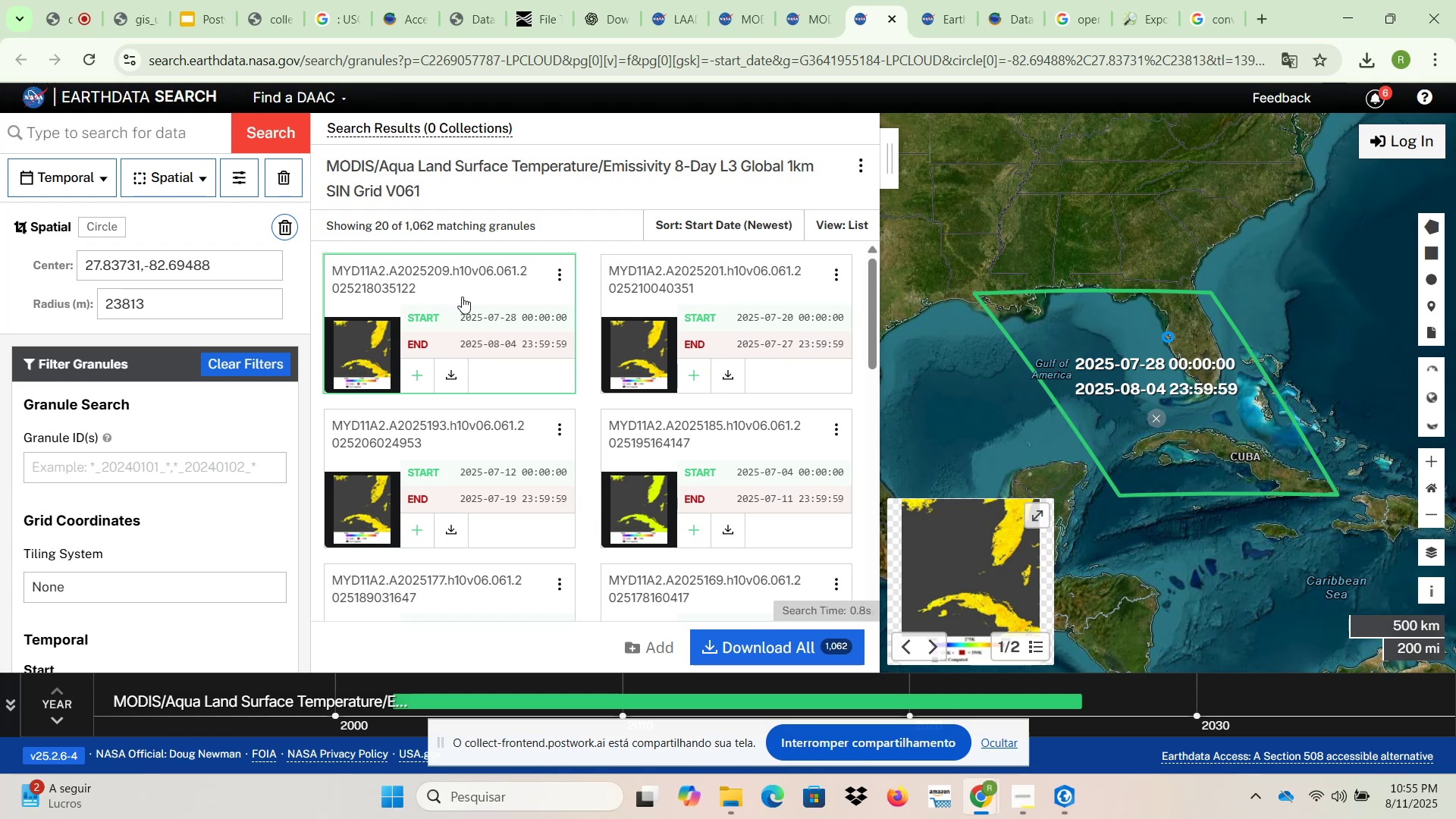 
left_click([472, 451])
 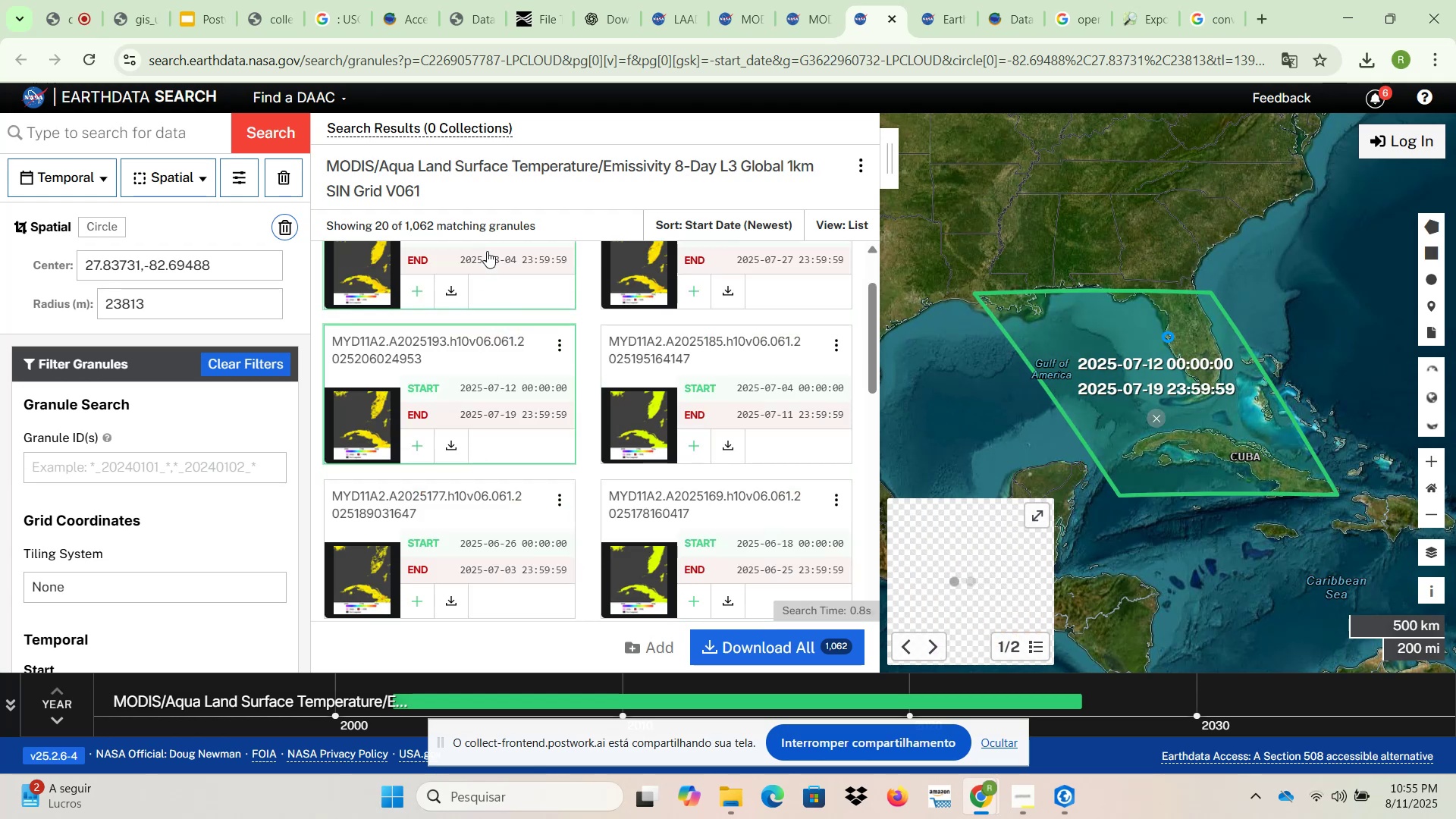 
scroll: coordinate [465, 435], scroll_direction: up, amount: 5.0
 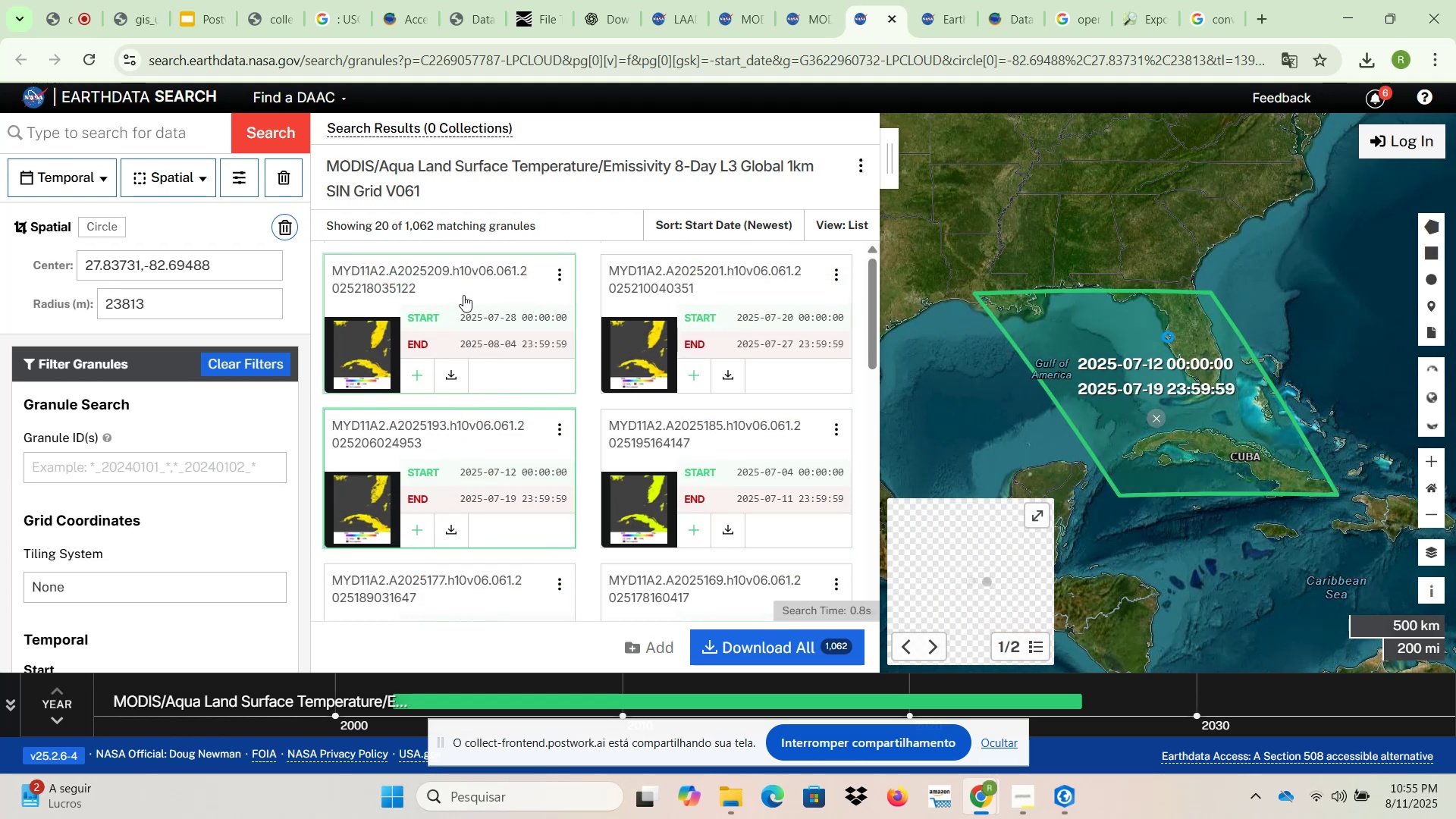 
left_click([463, 271])
 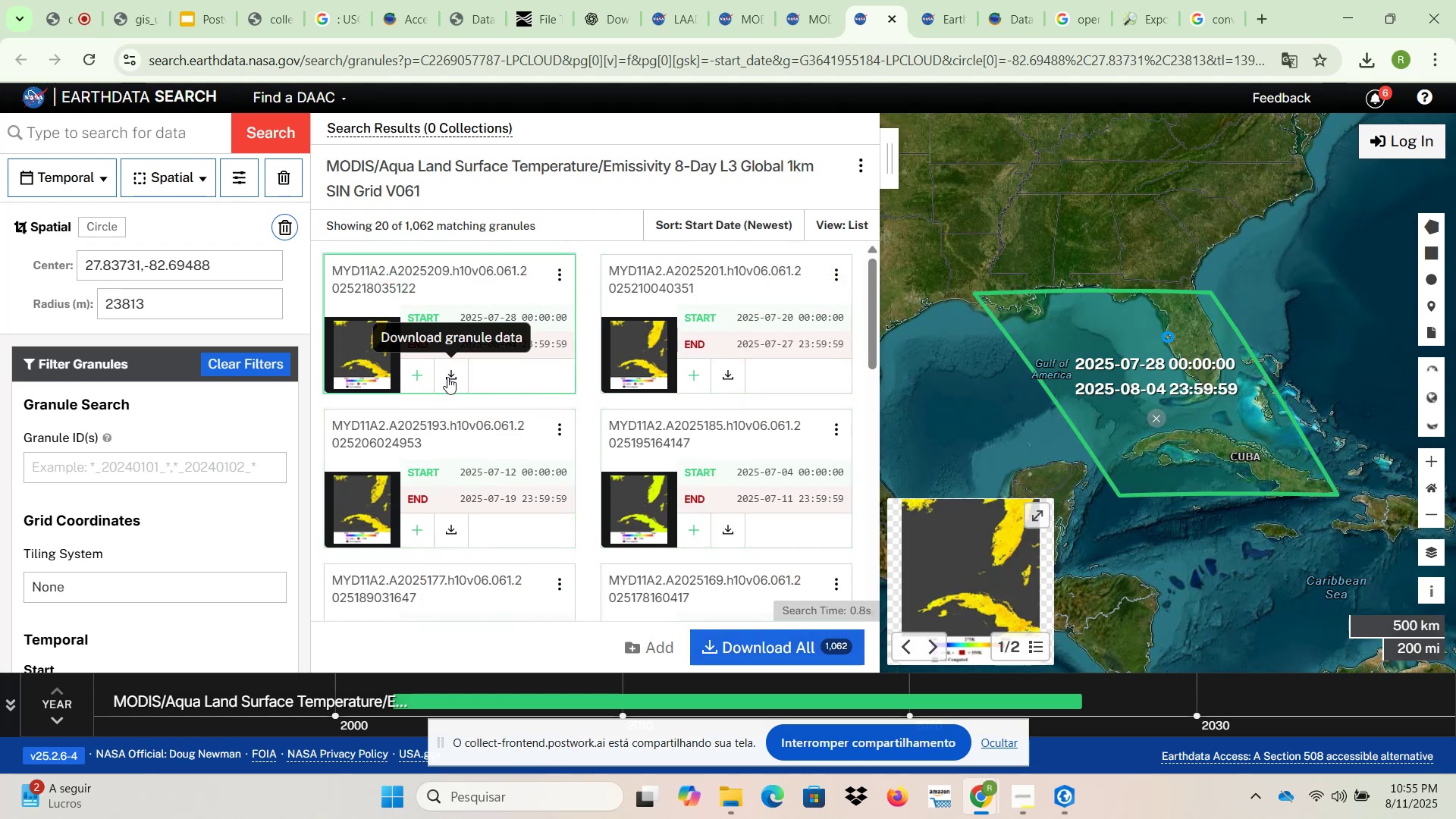 
left_click([449, 378])
 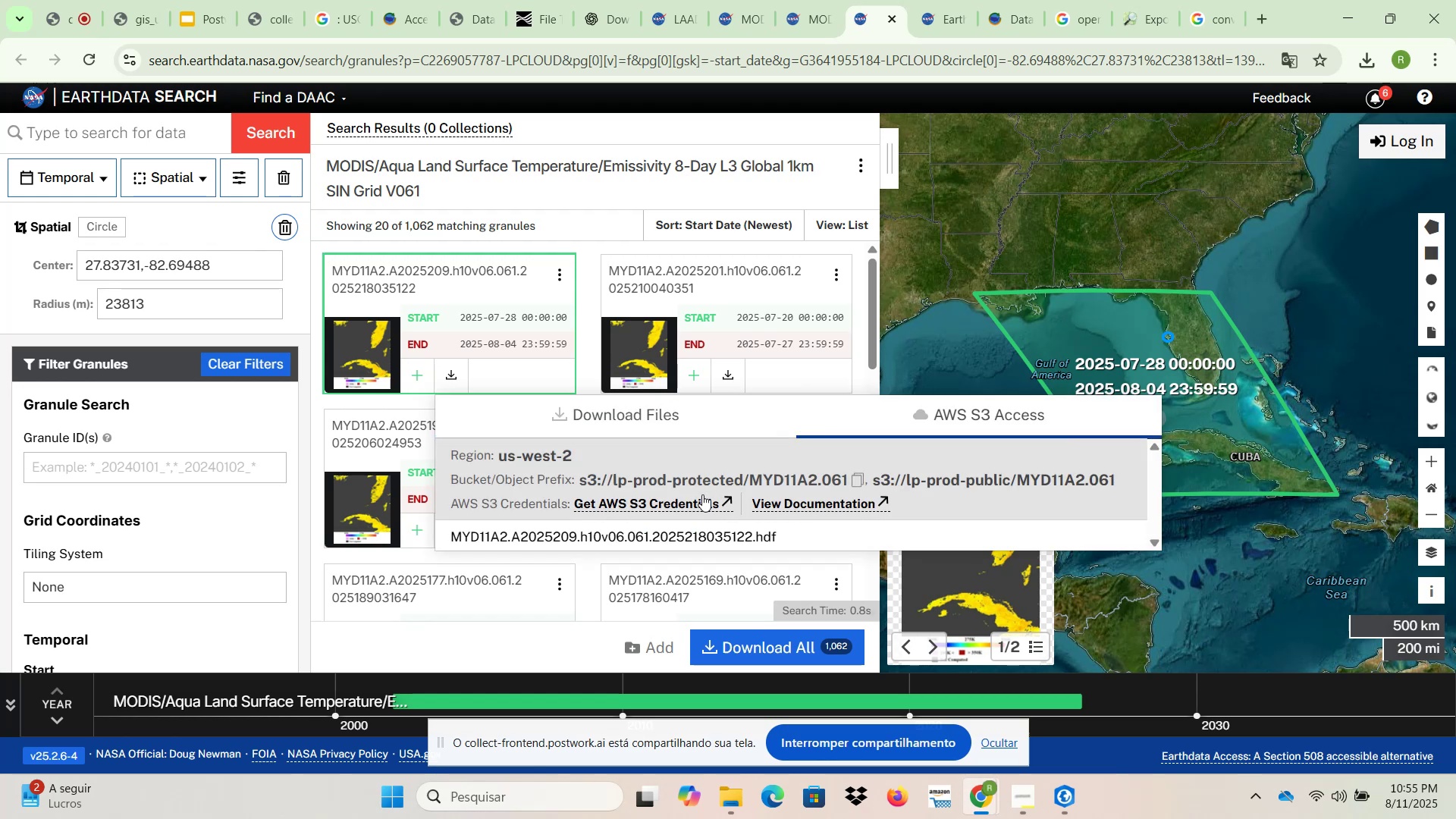 
wait(8.06)
 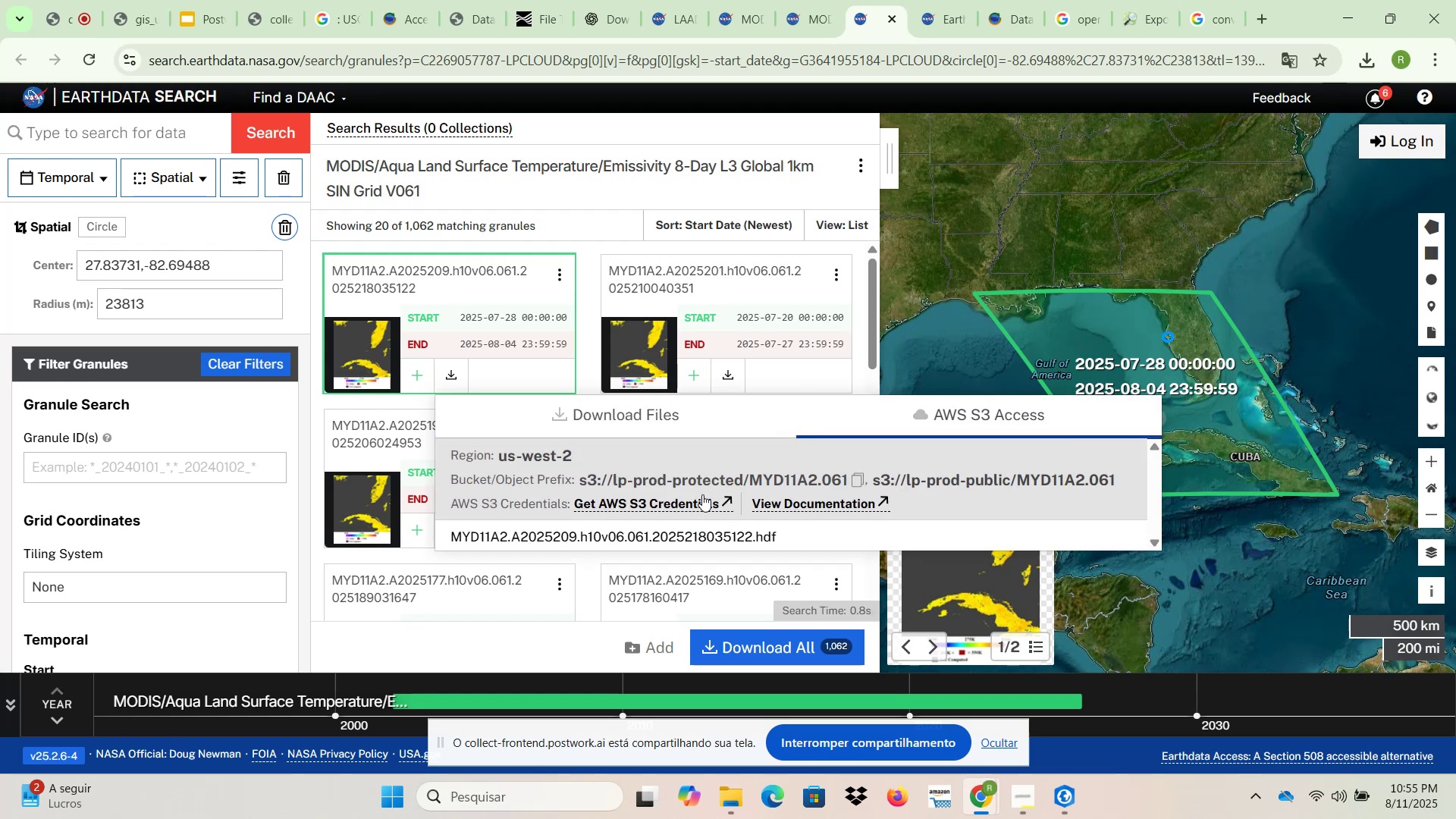 
left_click([962, 478])
 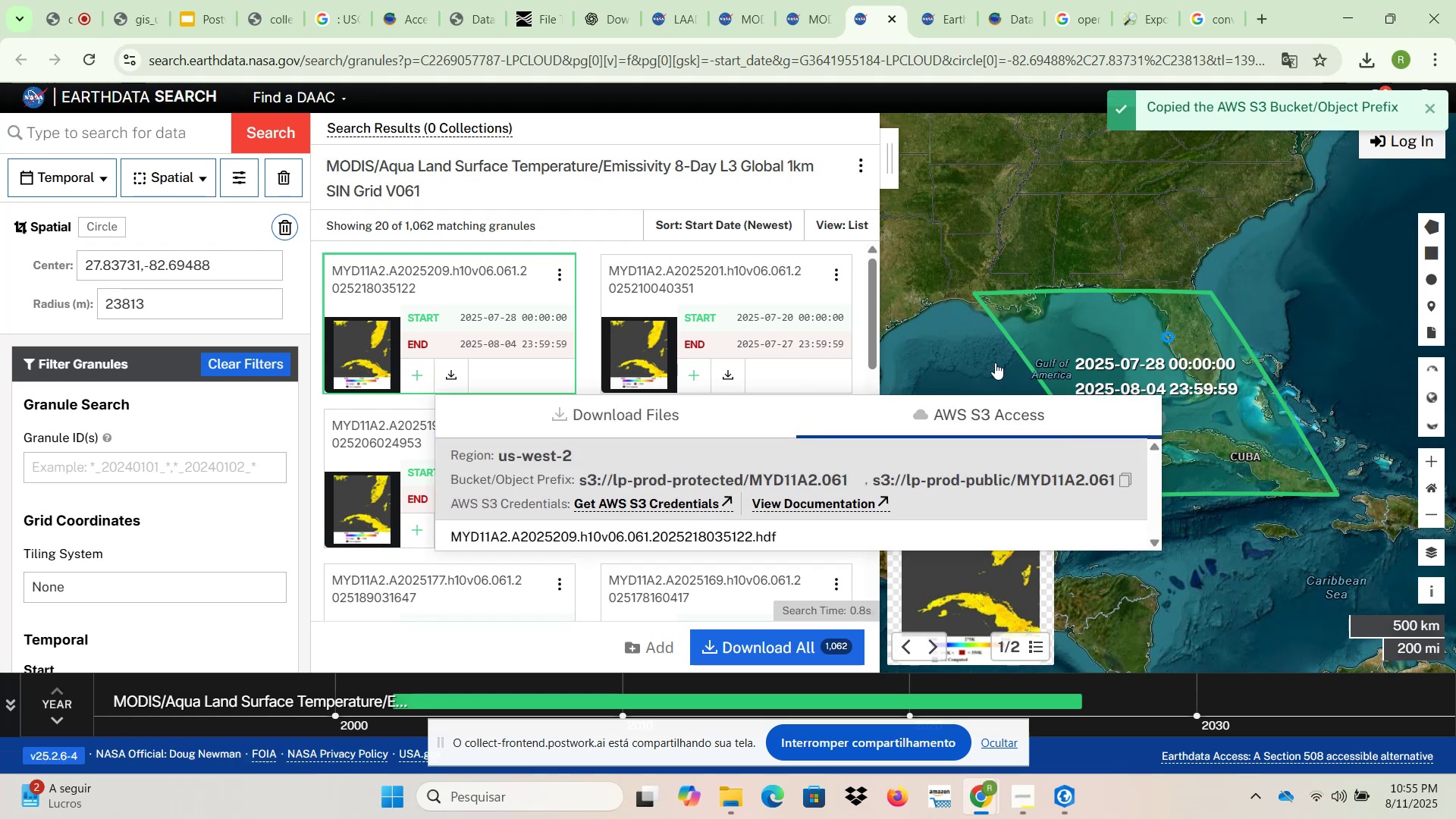 
left_click([771, 481])
 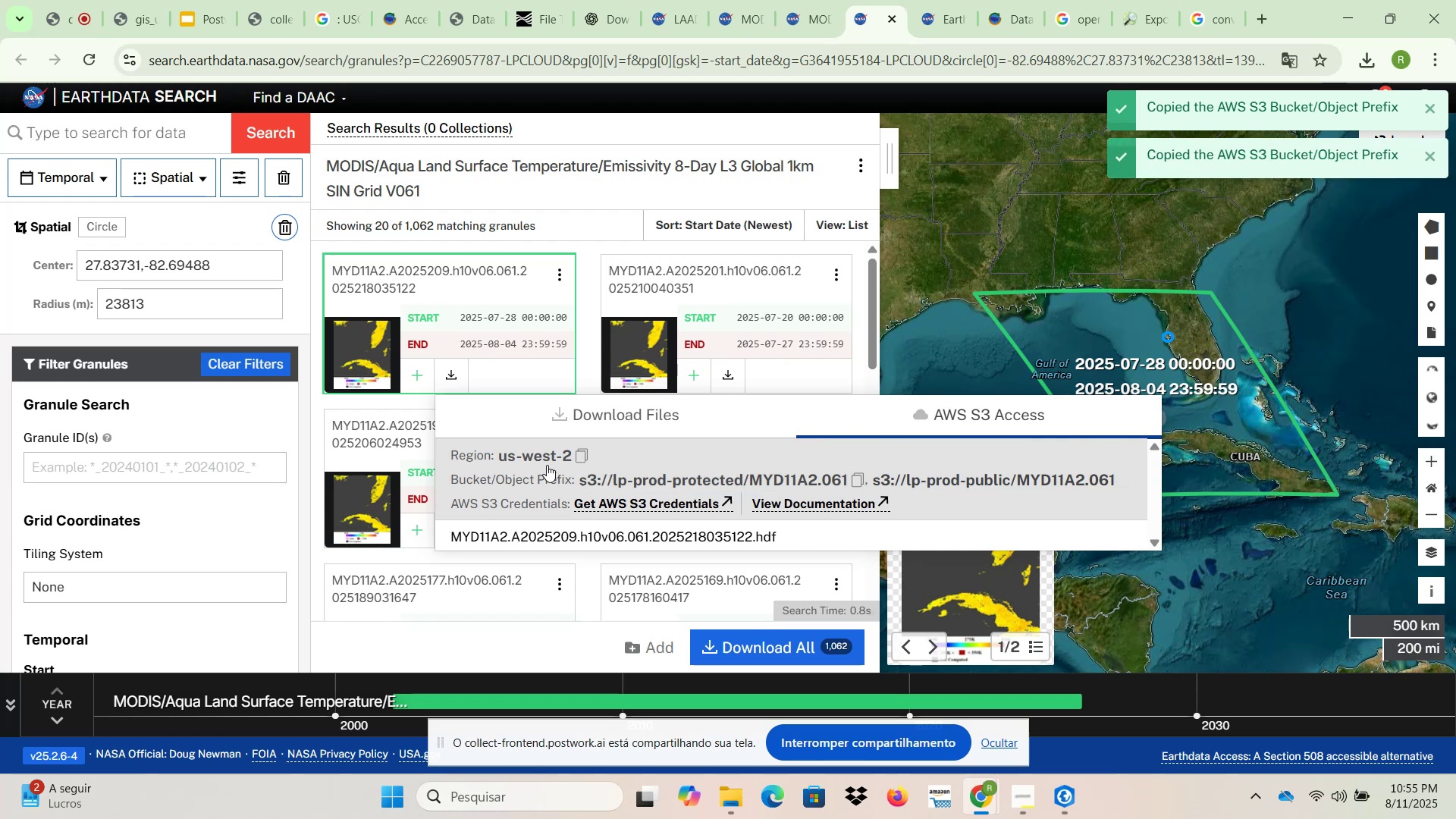 
left_click([532, 456])
 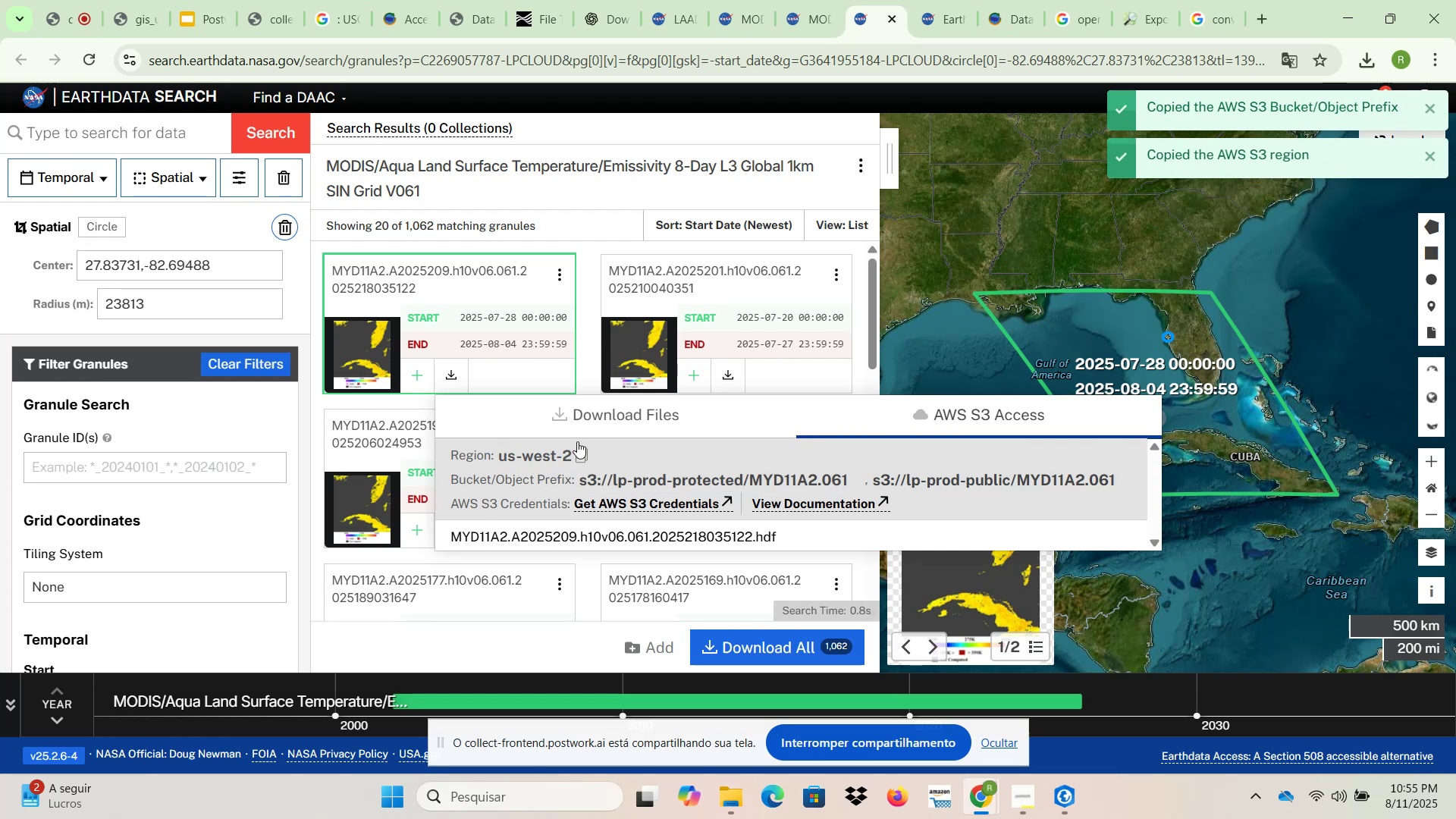 
left_click([629, 419])
 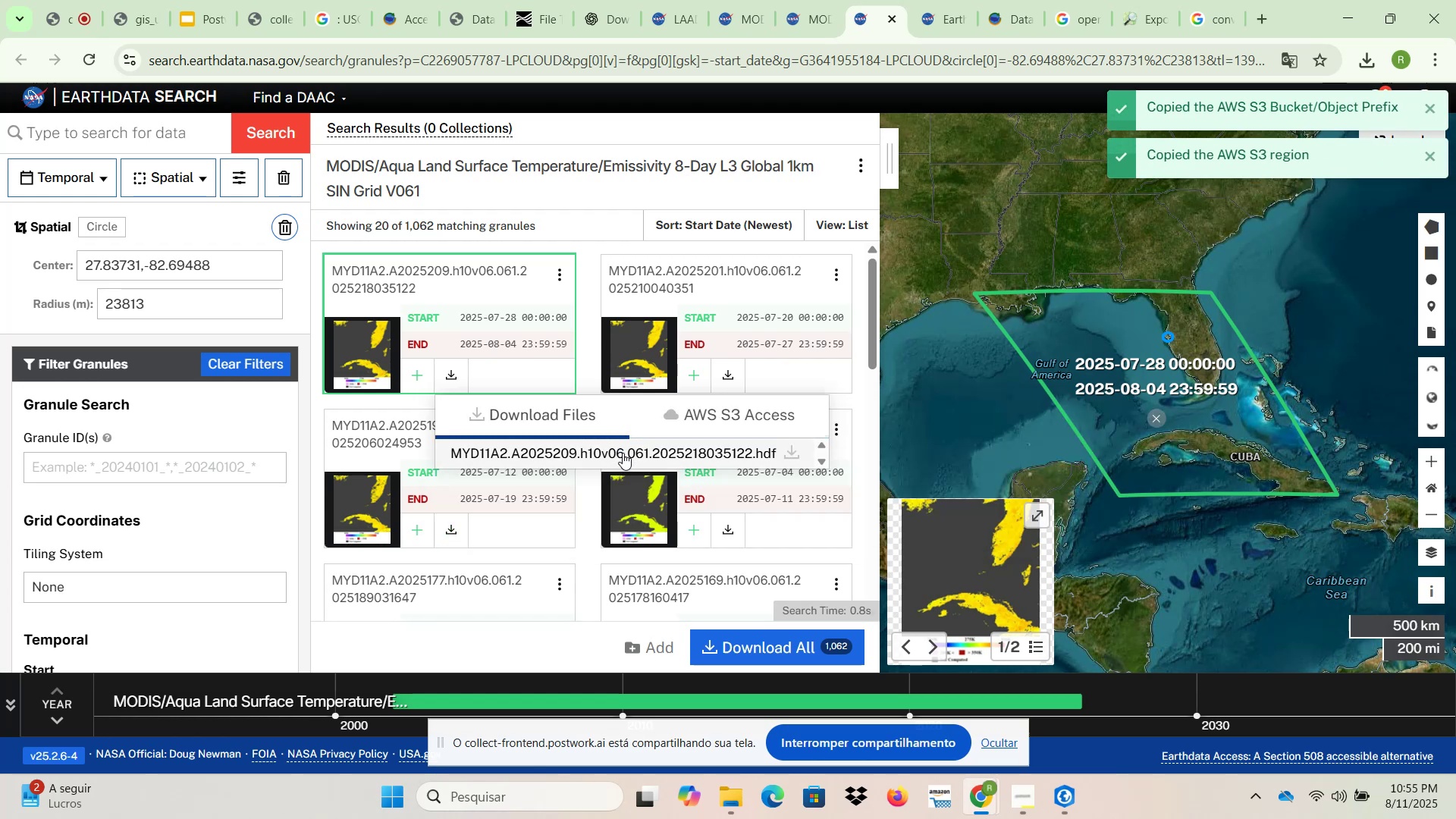 
left_click([625, 454])
 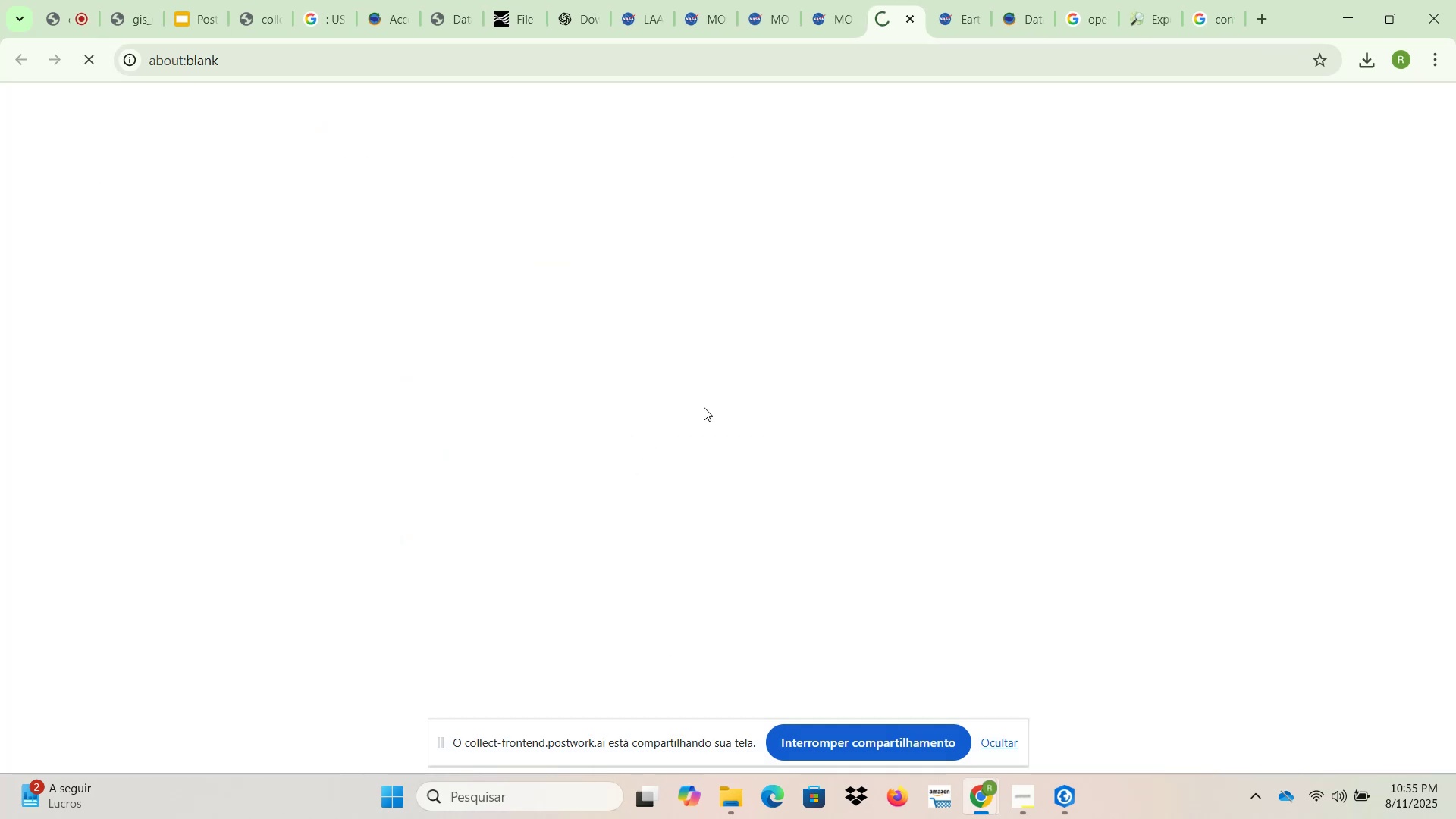 
mouse_move([847, 224])
 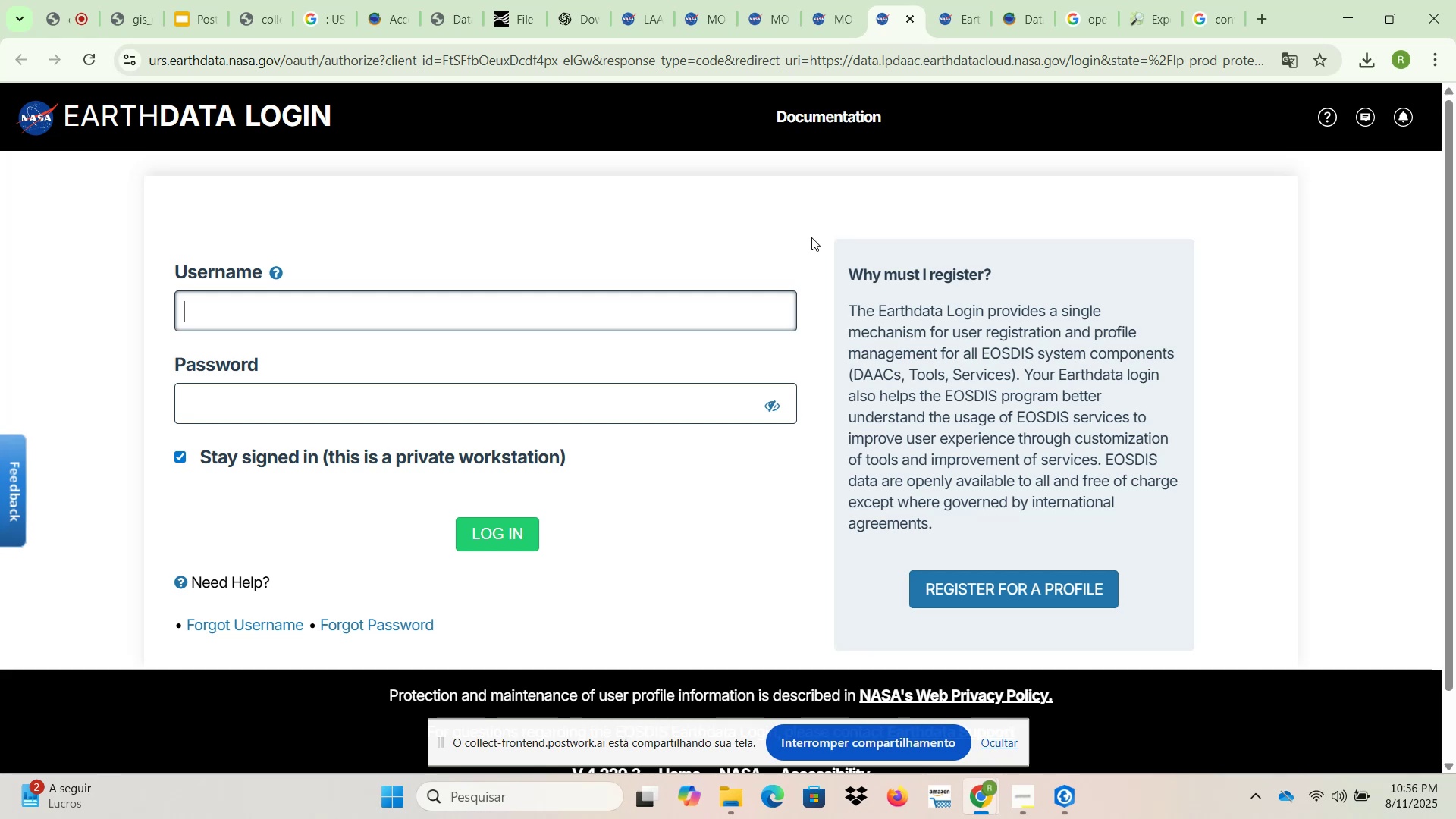 
wait(6.74)
 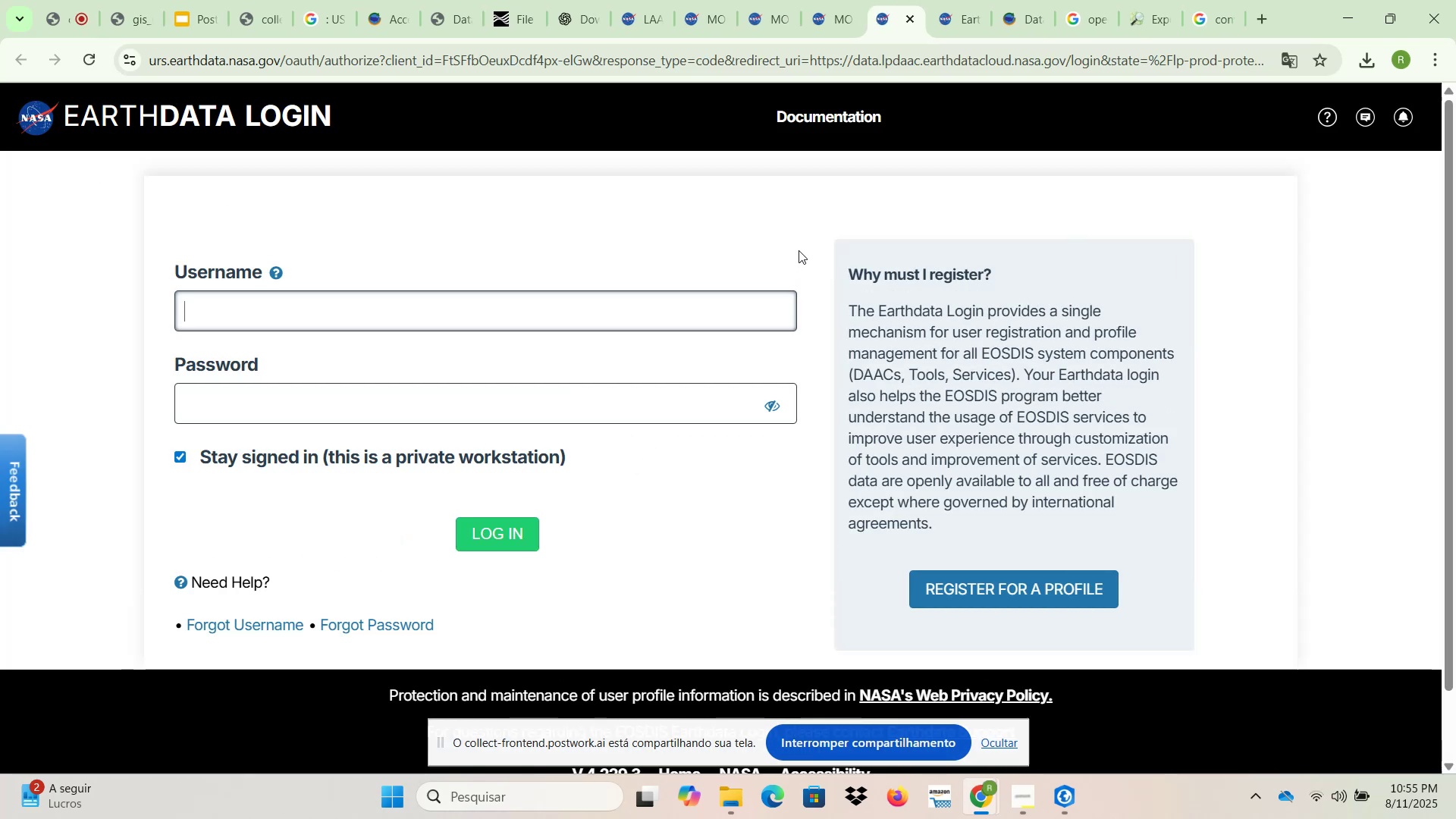 
left_click([947, 0])
 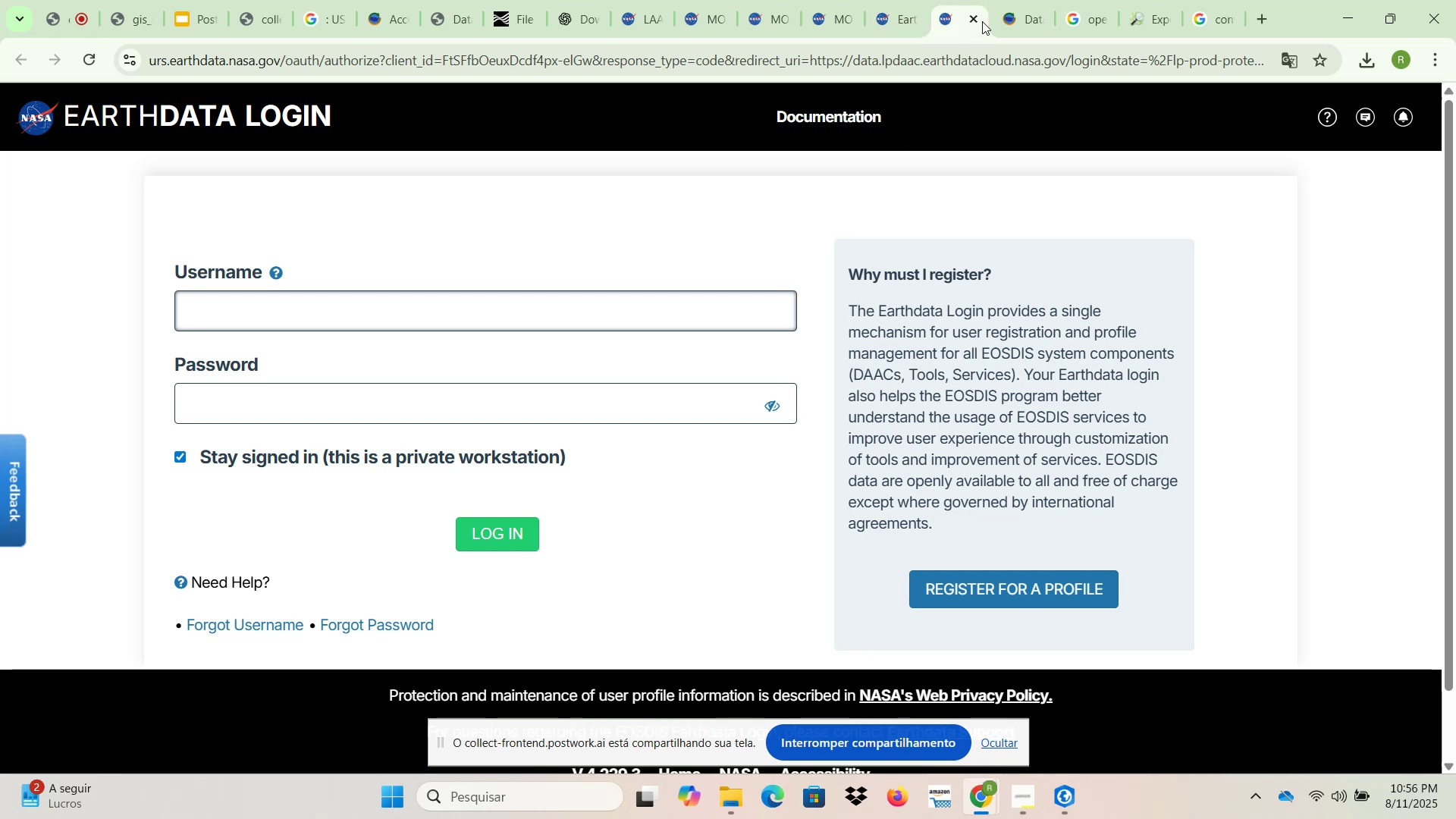 
left_click([1028, 0])
 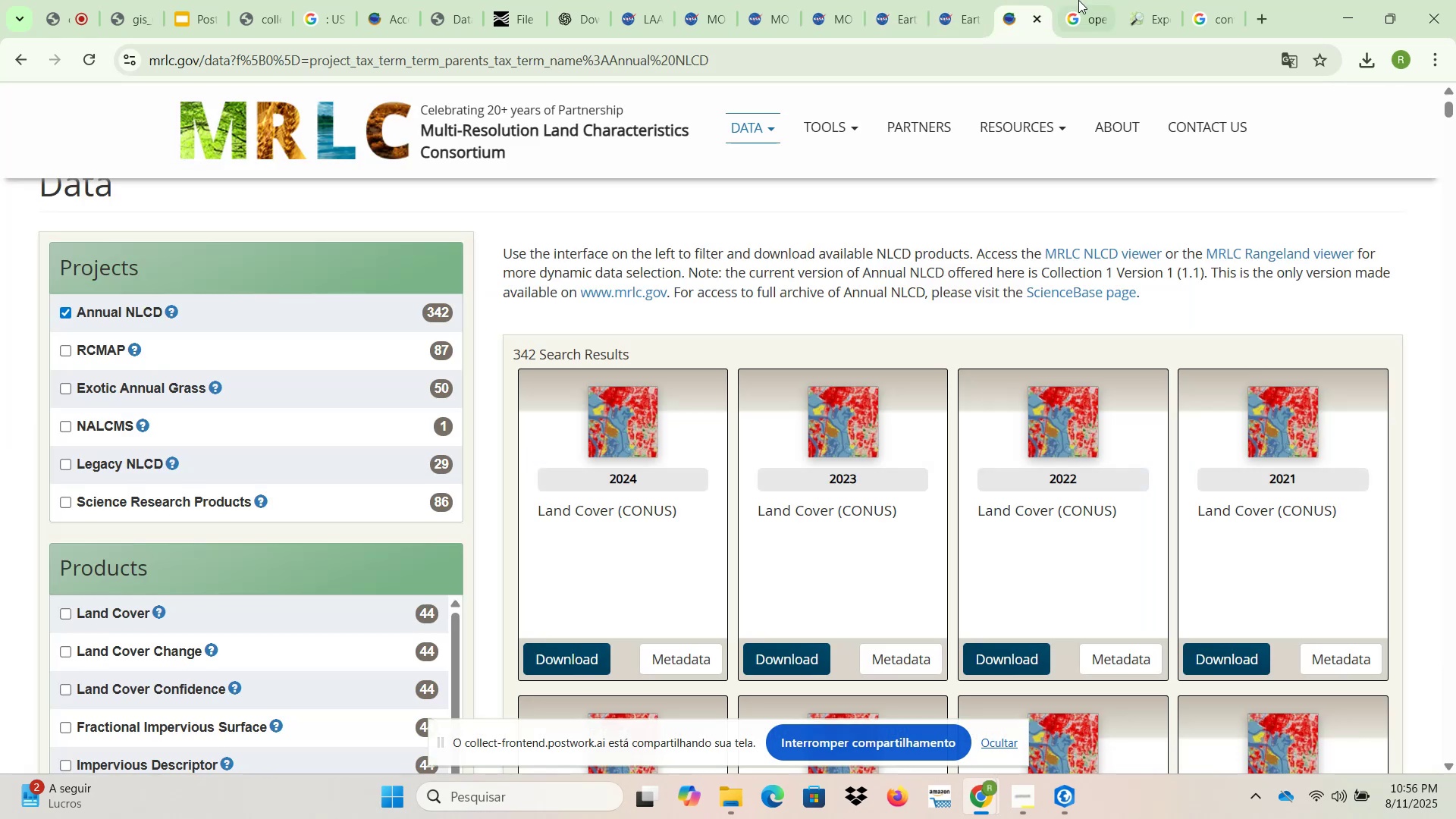 
left_click([1080, 0])
 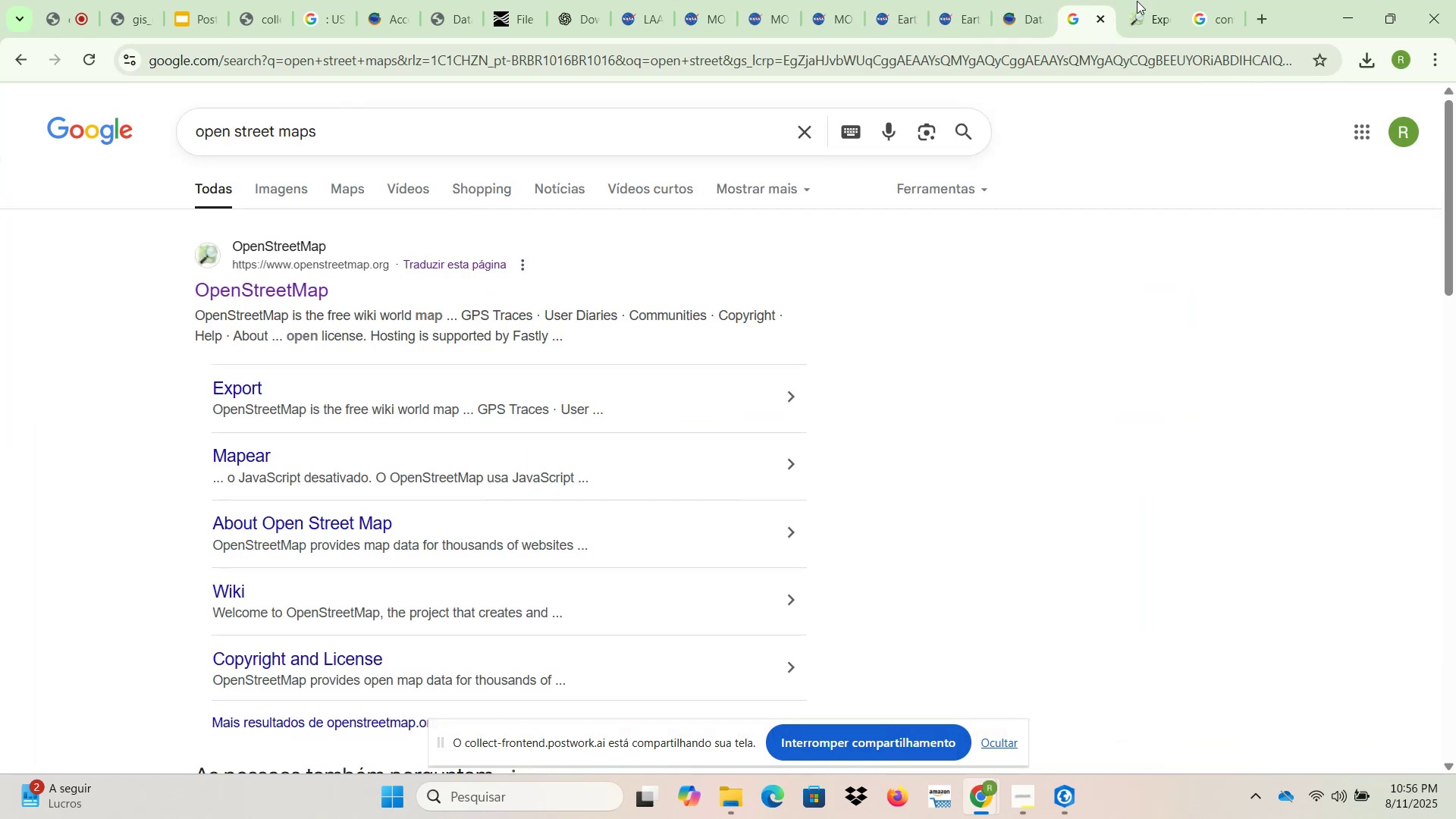 
left_click([1153, 1])
 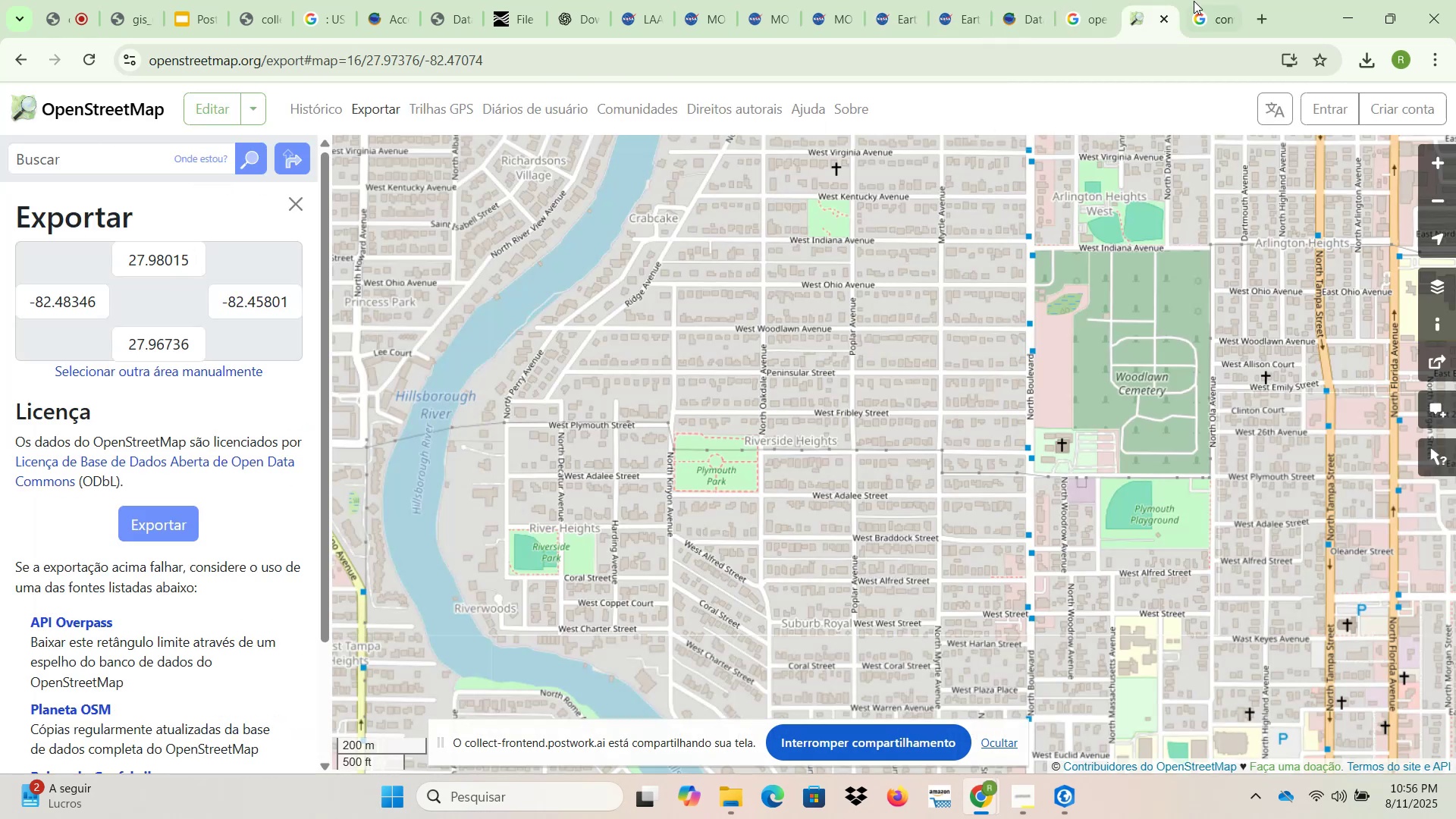 
left_click([1207, 1])
 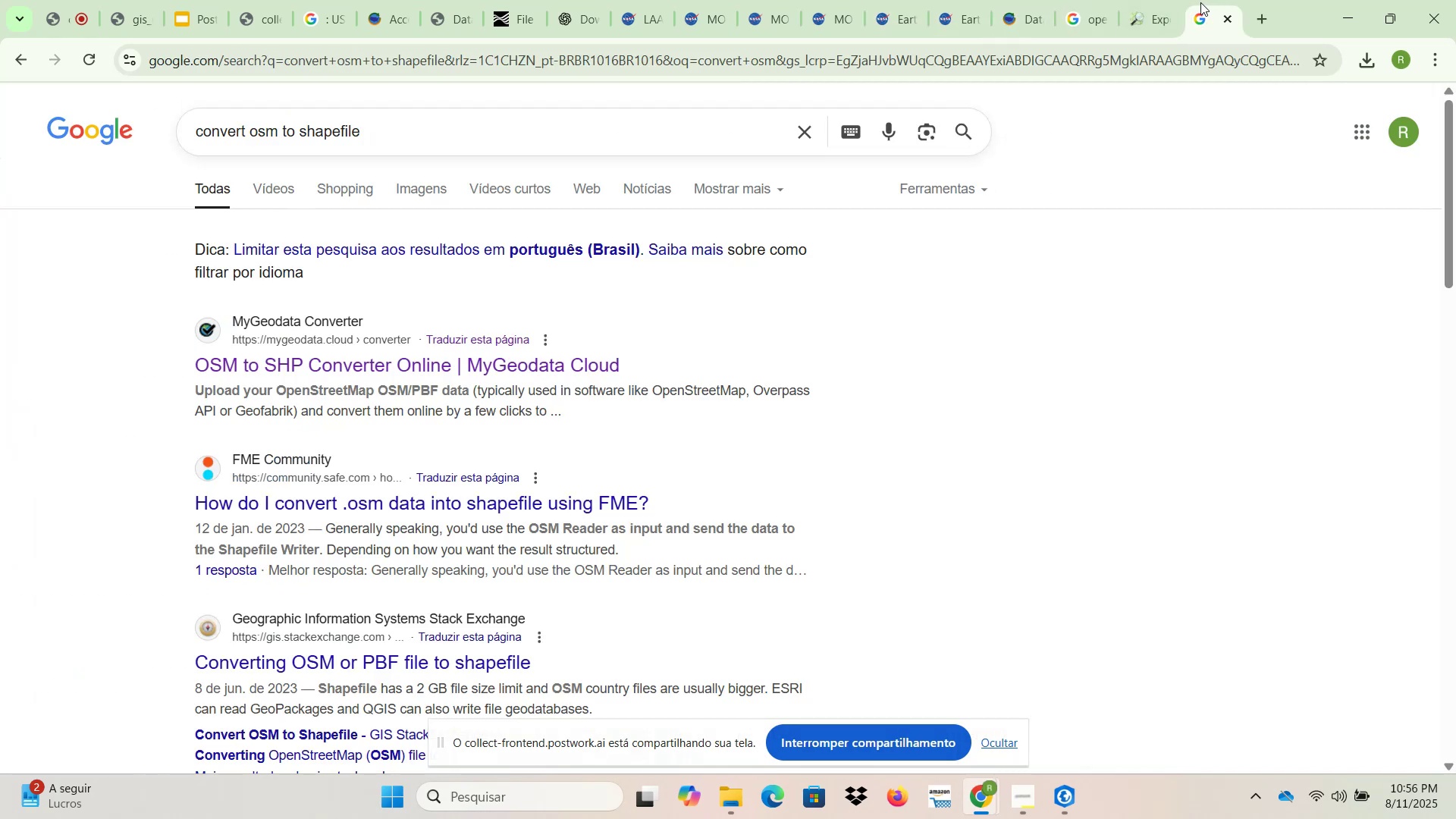 
left_click([1131, 0])
 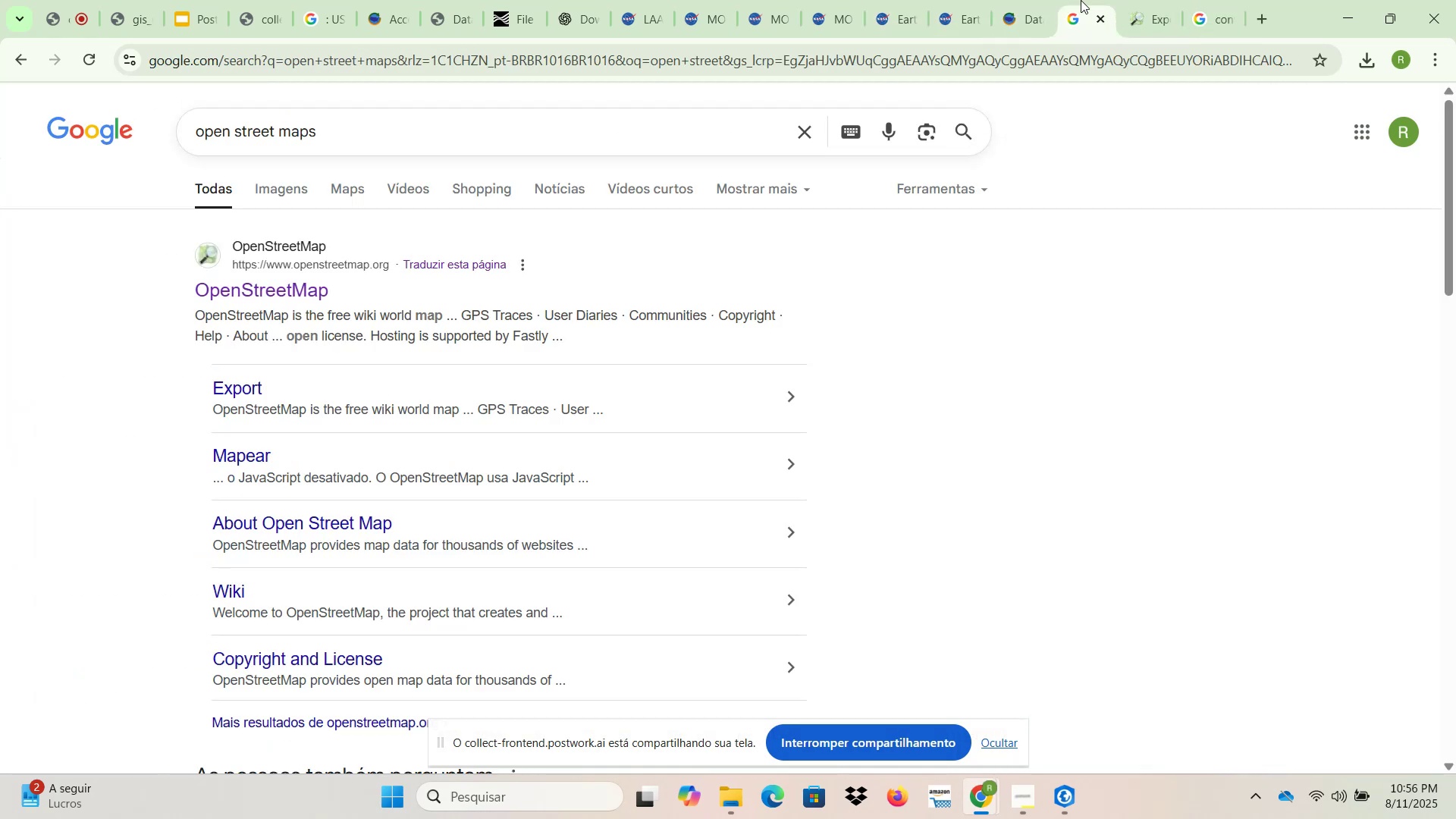 
left_click([1012, 0])
 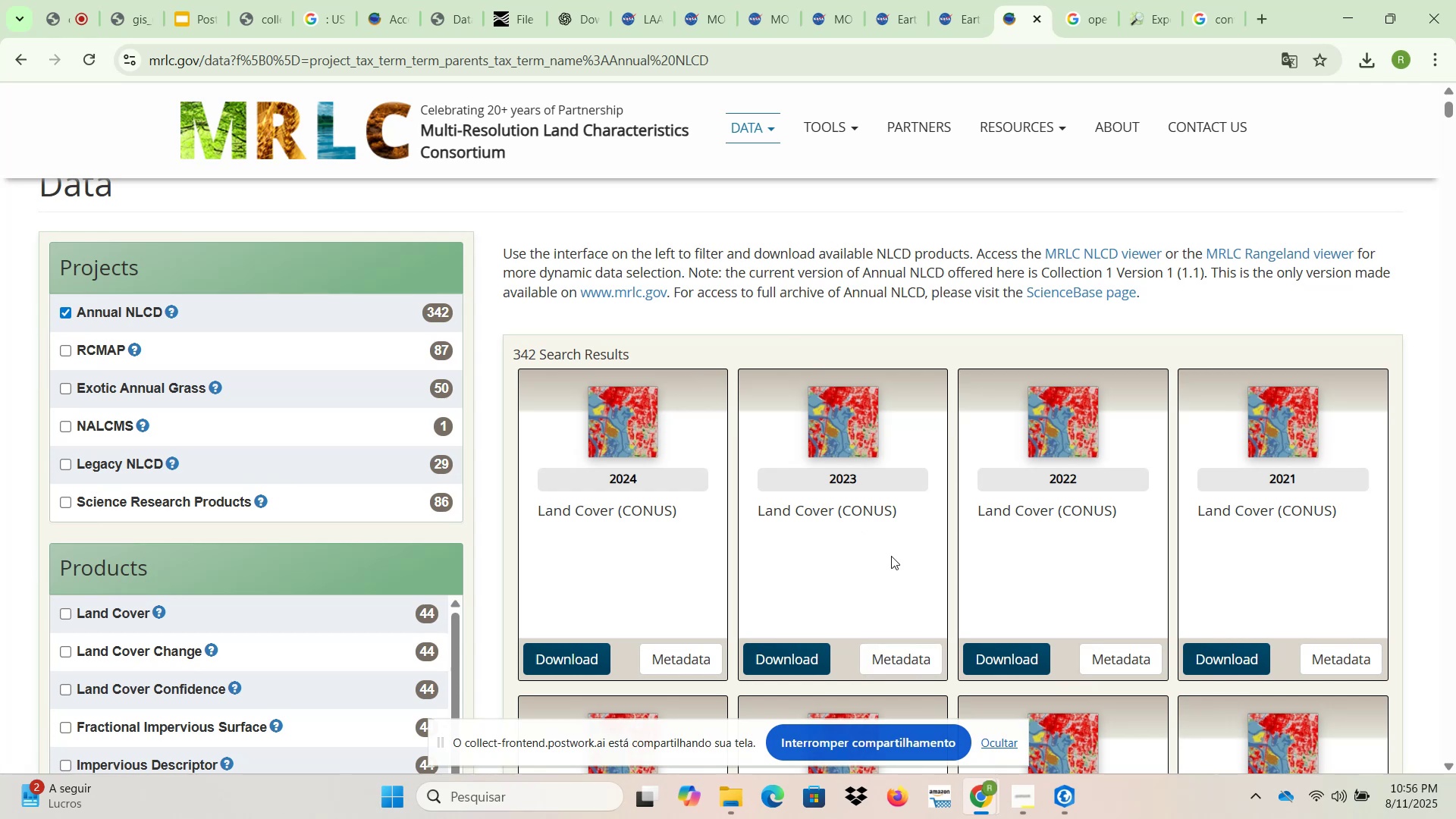 
left_click([1063, 794])
 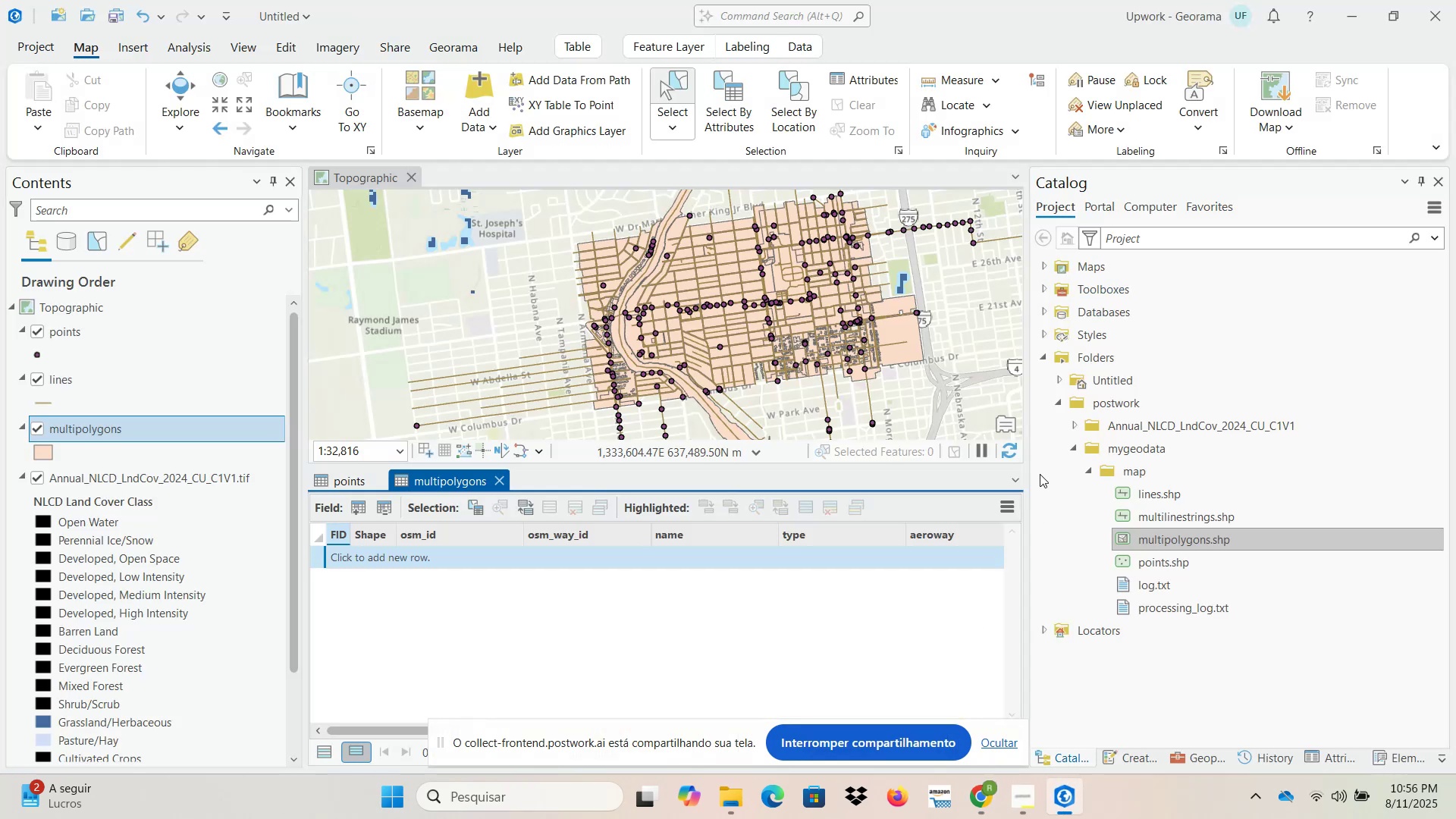 
wait(6.04)
 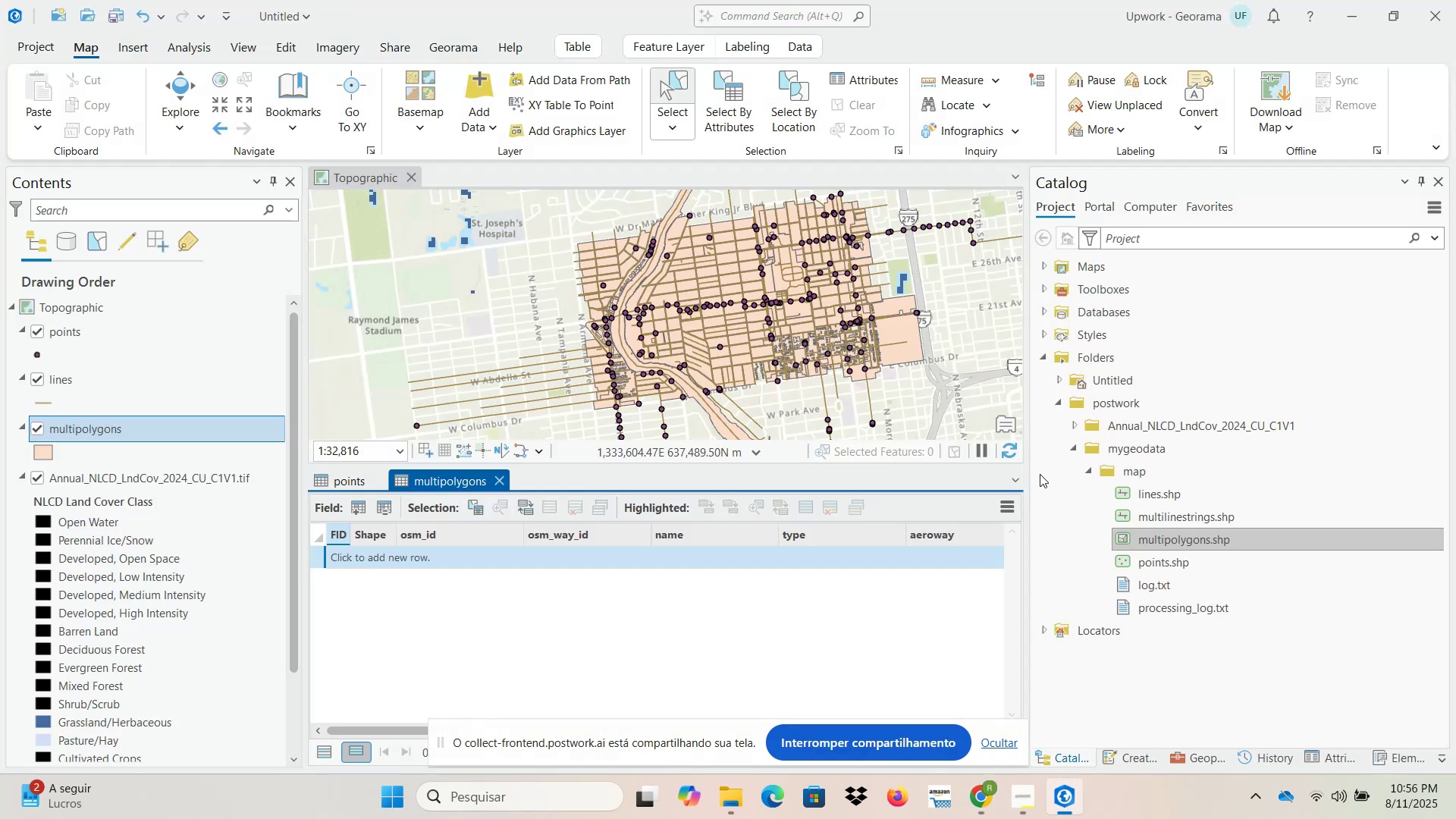 
left_click([974, 791])
 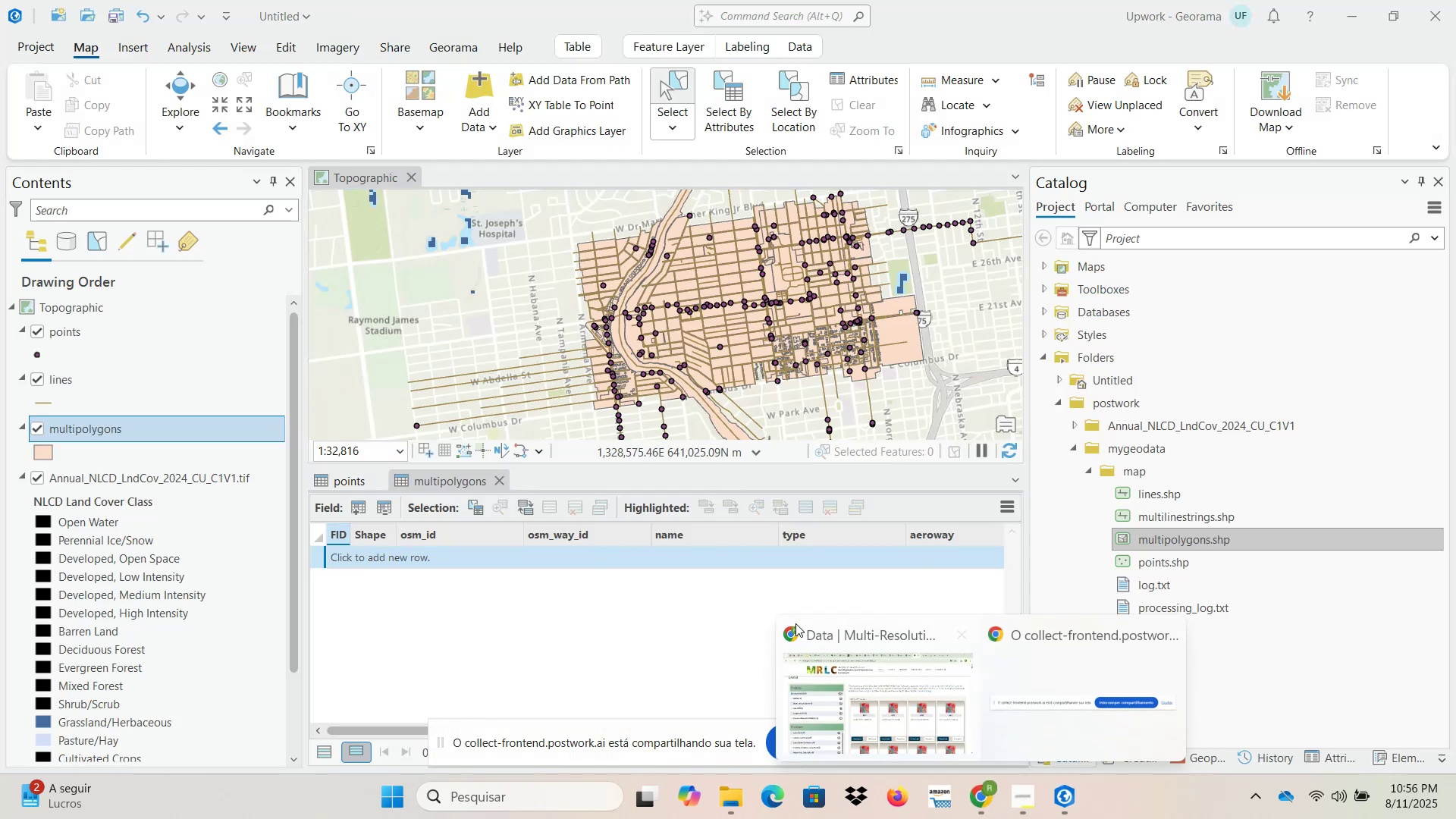 
left_click([858, 673])
 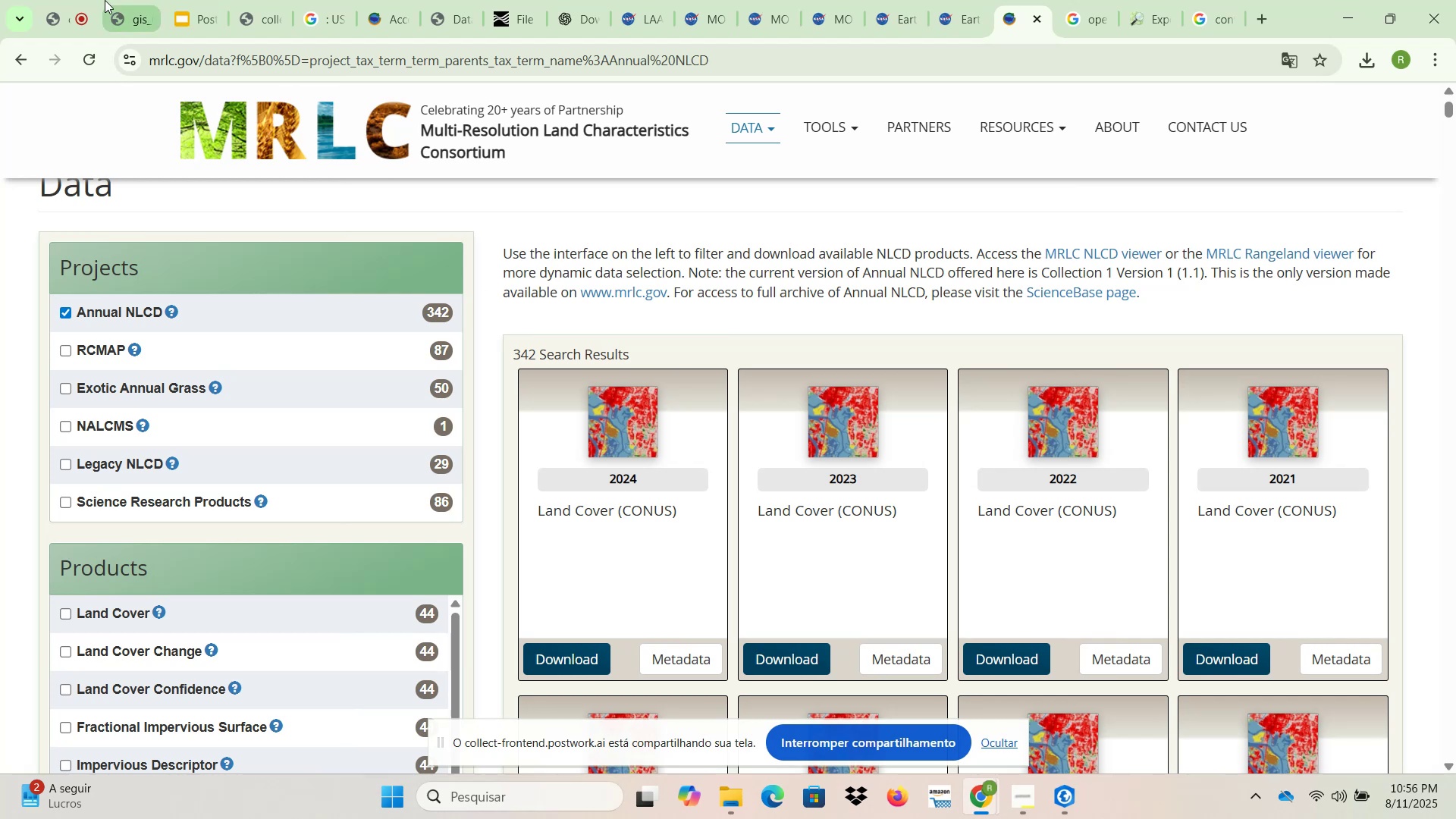 
left_click([83, 0])
 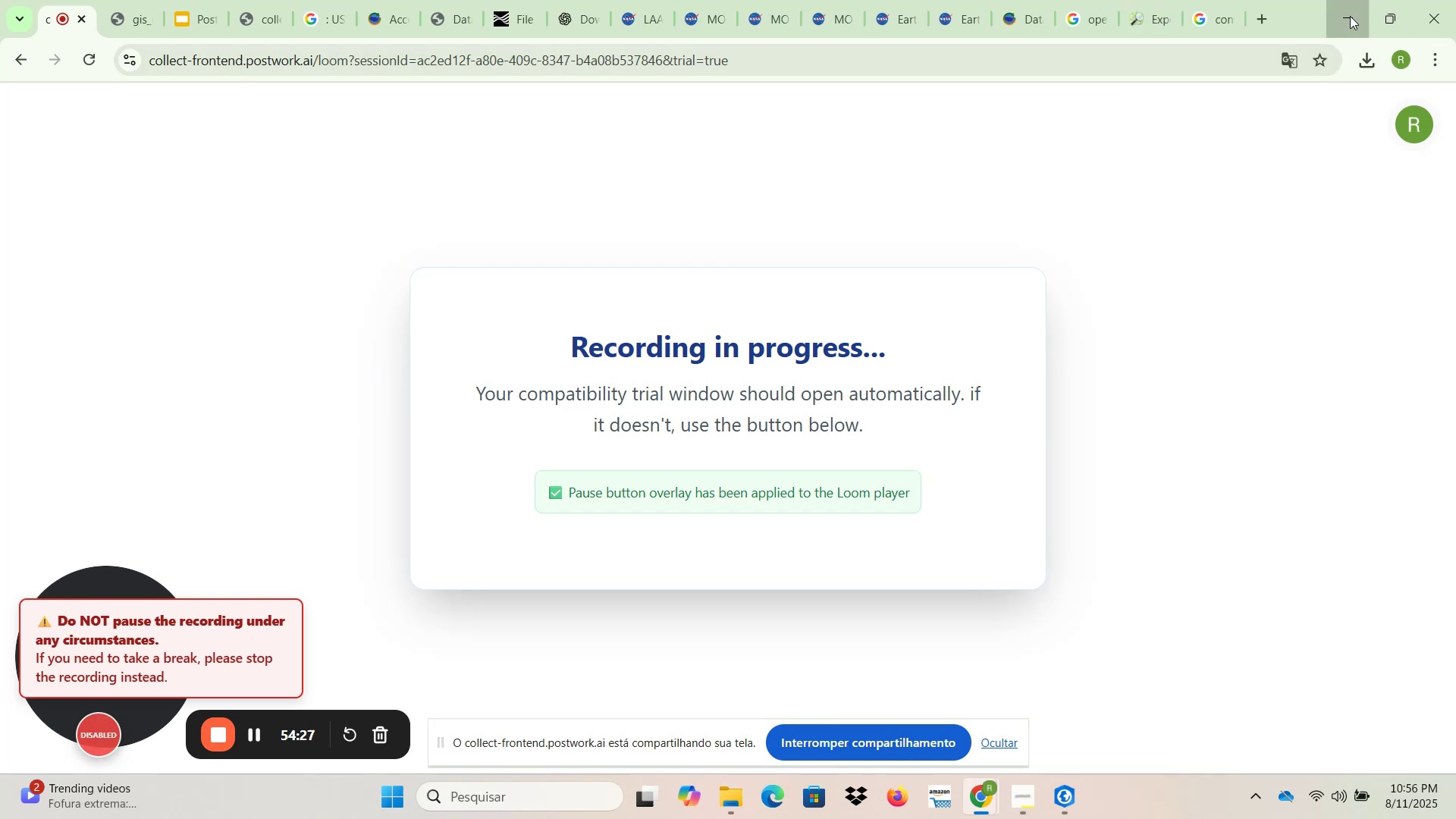 
wait(21.51)
 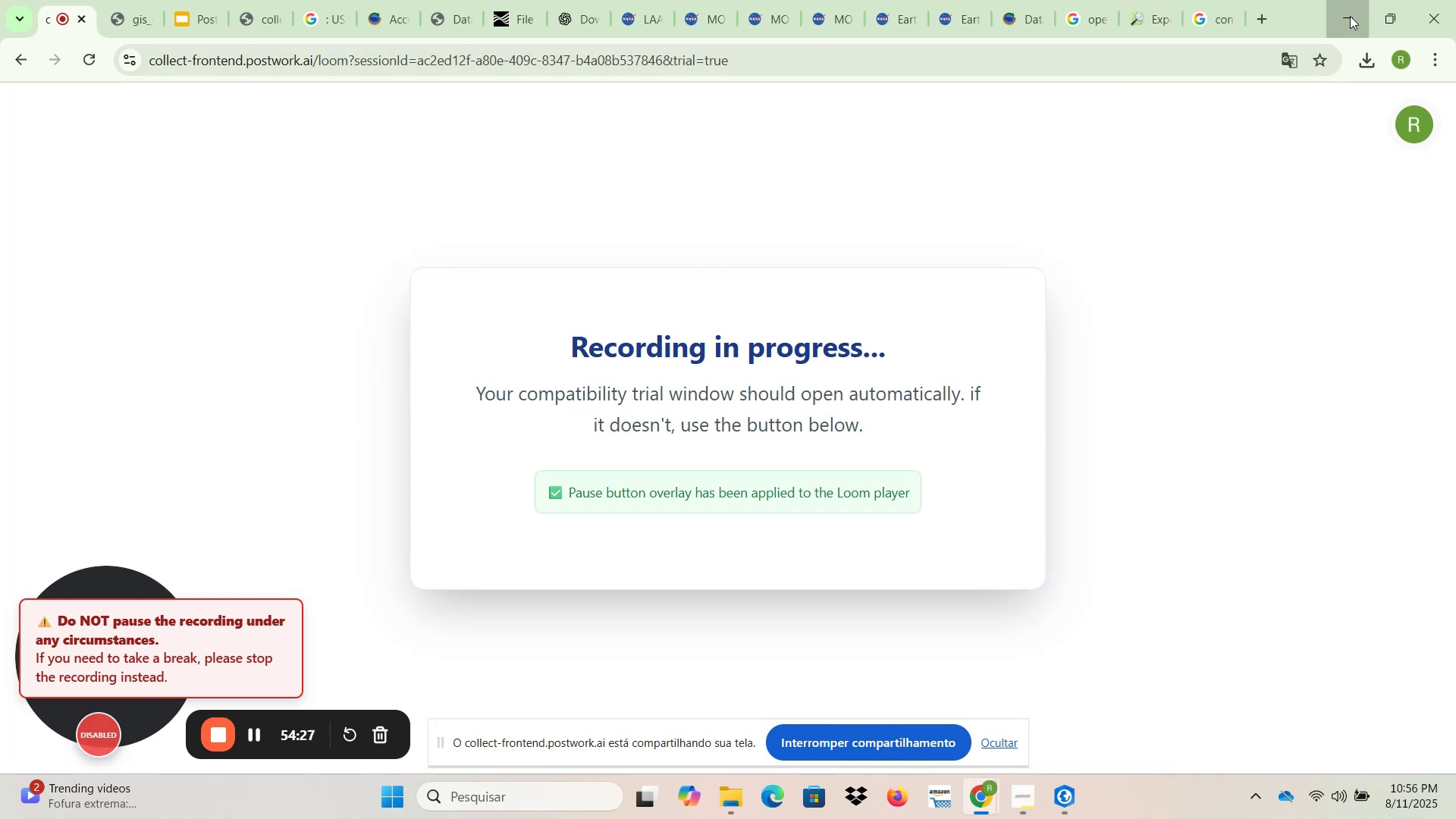 
scroll: coordinate [496, 355], scroll_direction: down, amount: 1.0
 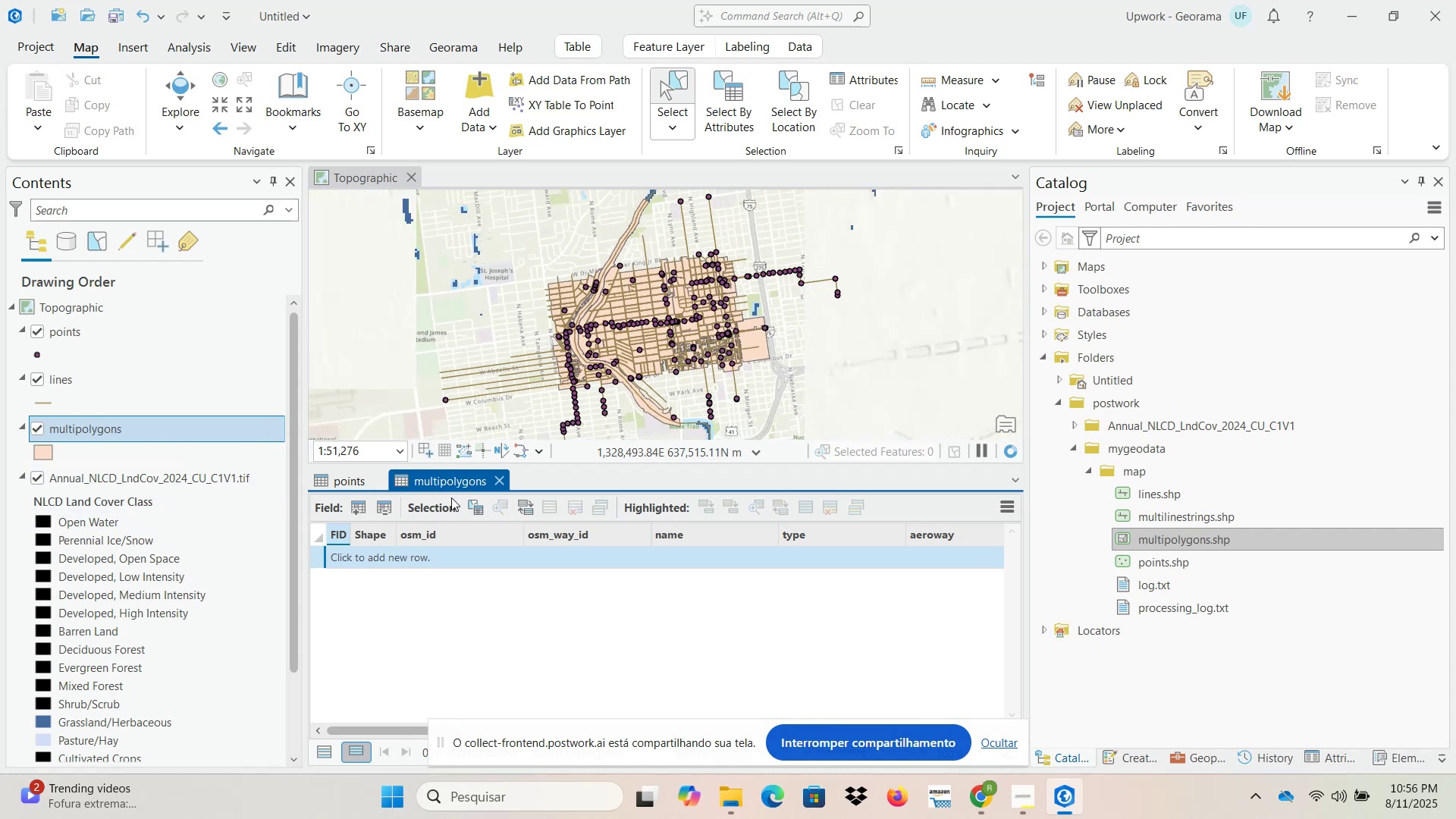 
left_click([499, 485])
 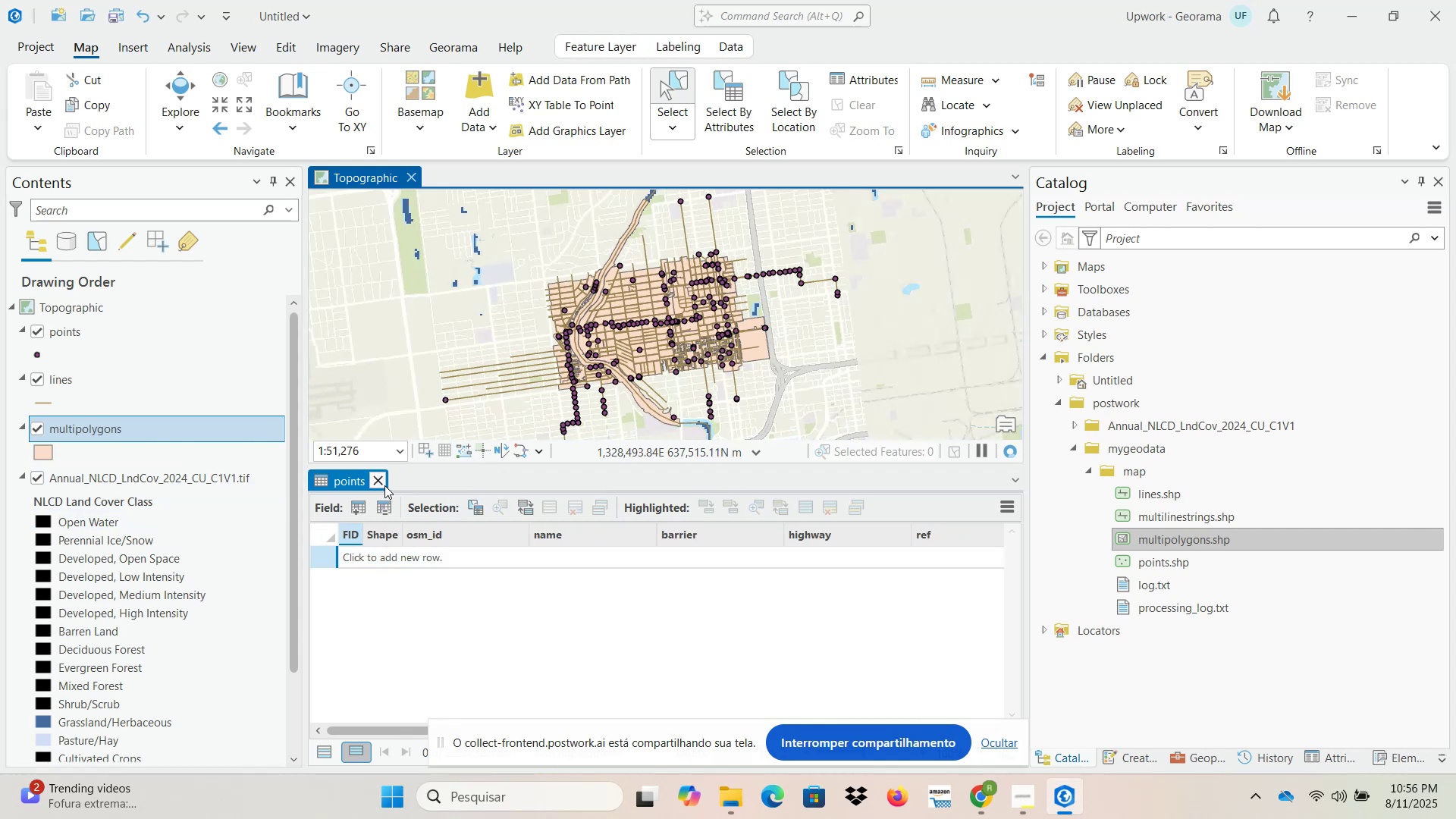 
left_click([381, 477])
 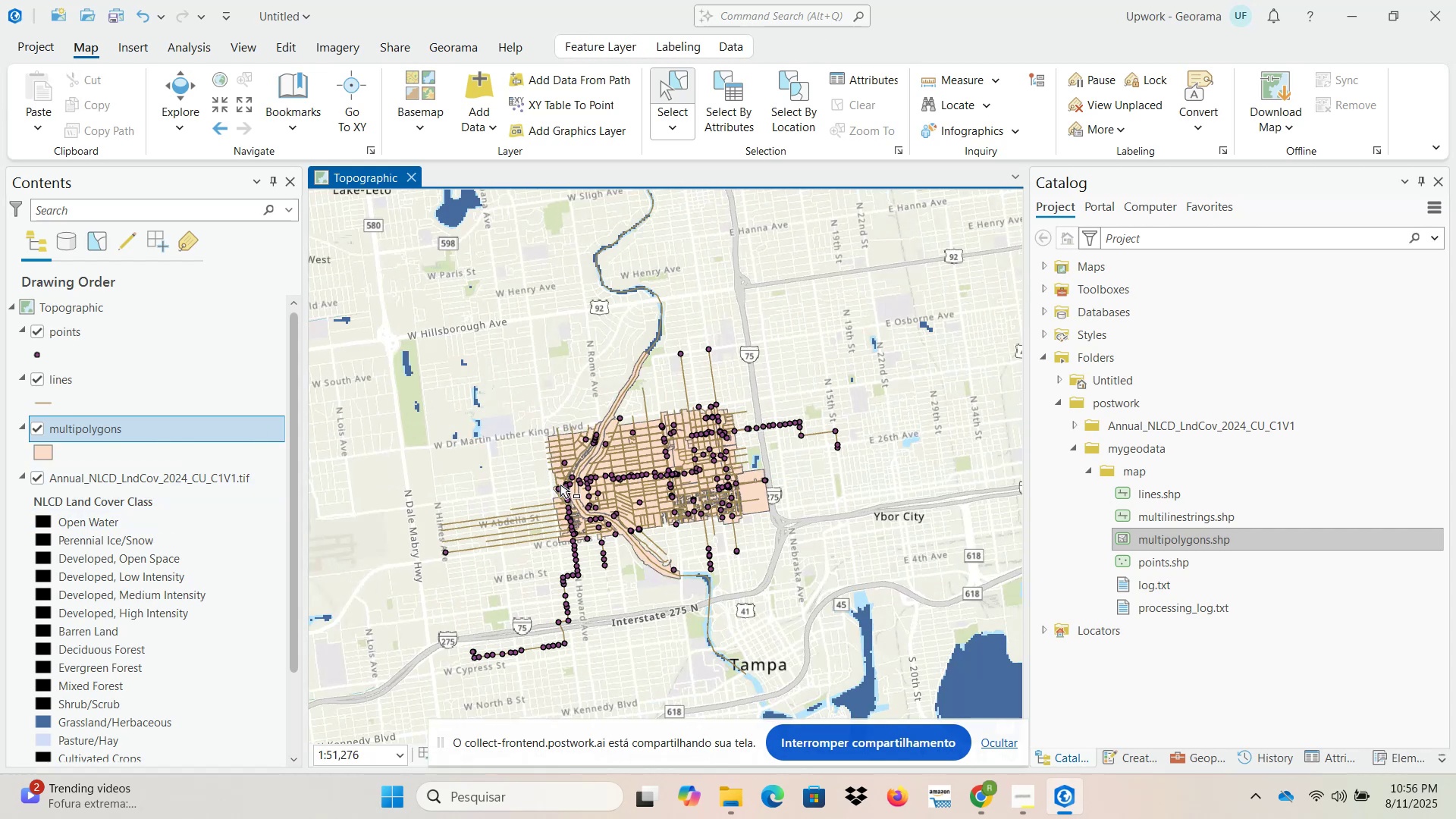 
scroll: coordinate [598, 490], scroll_direction: up, amount: 2.0
 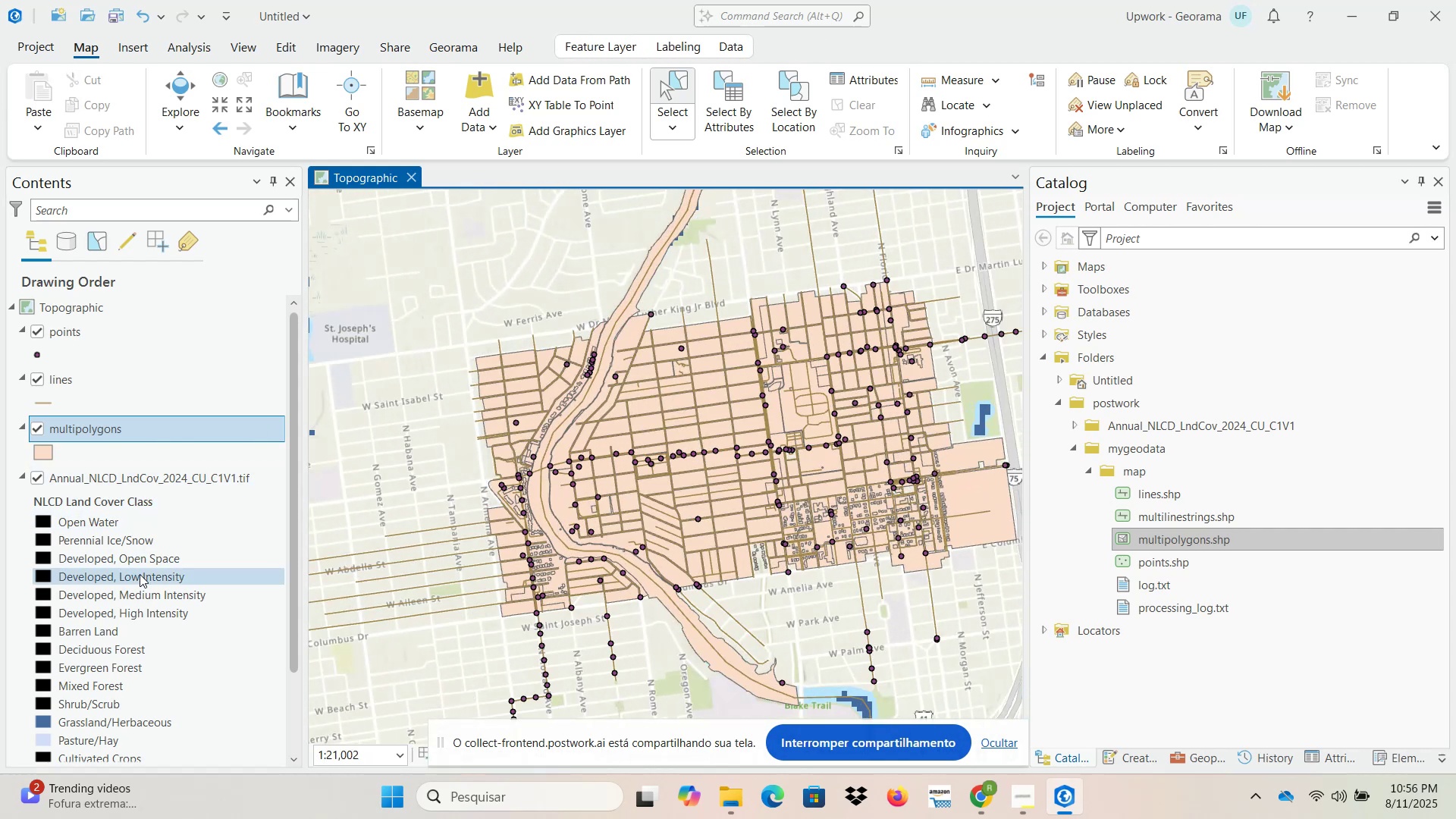 
right_click([148, 483])
 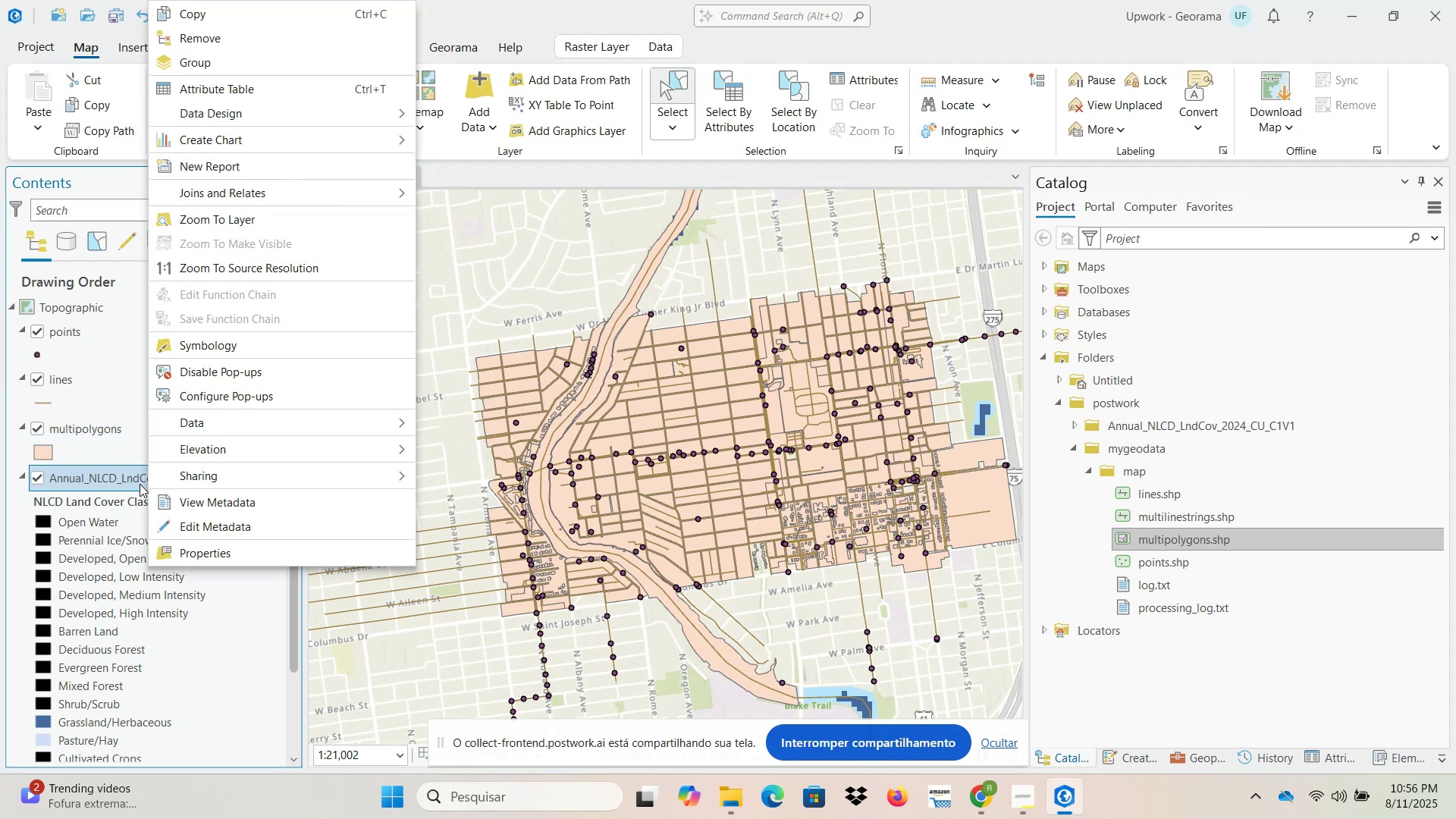 
left_click([107, 484])
 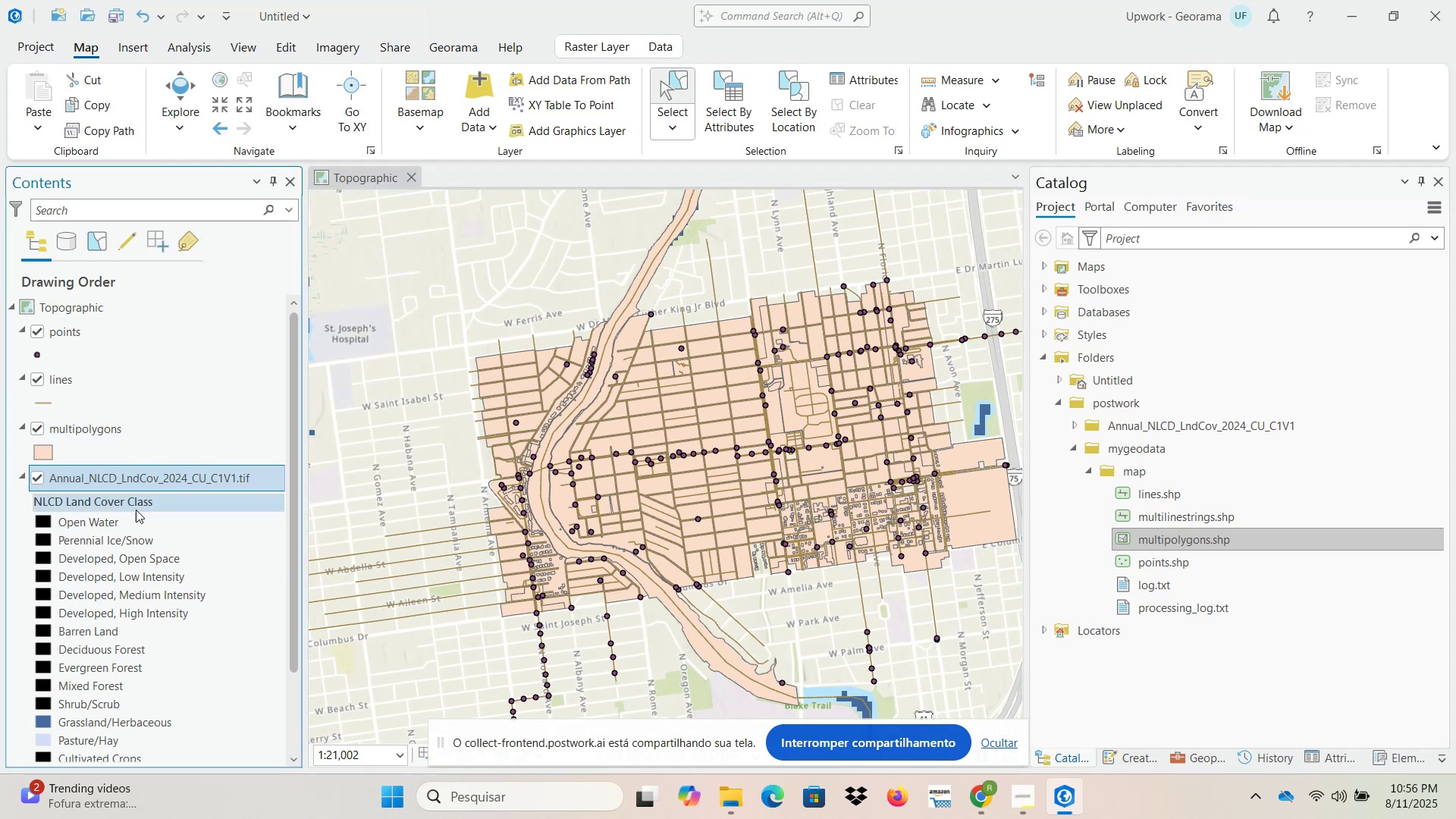 
scroll: coordinate [162, 604], scroll_direction: down, amount: 3.0
 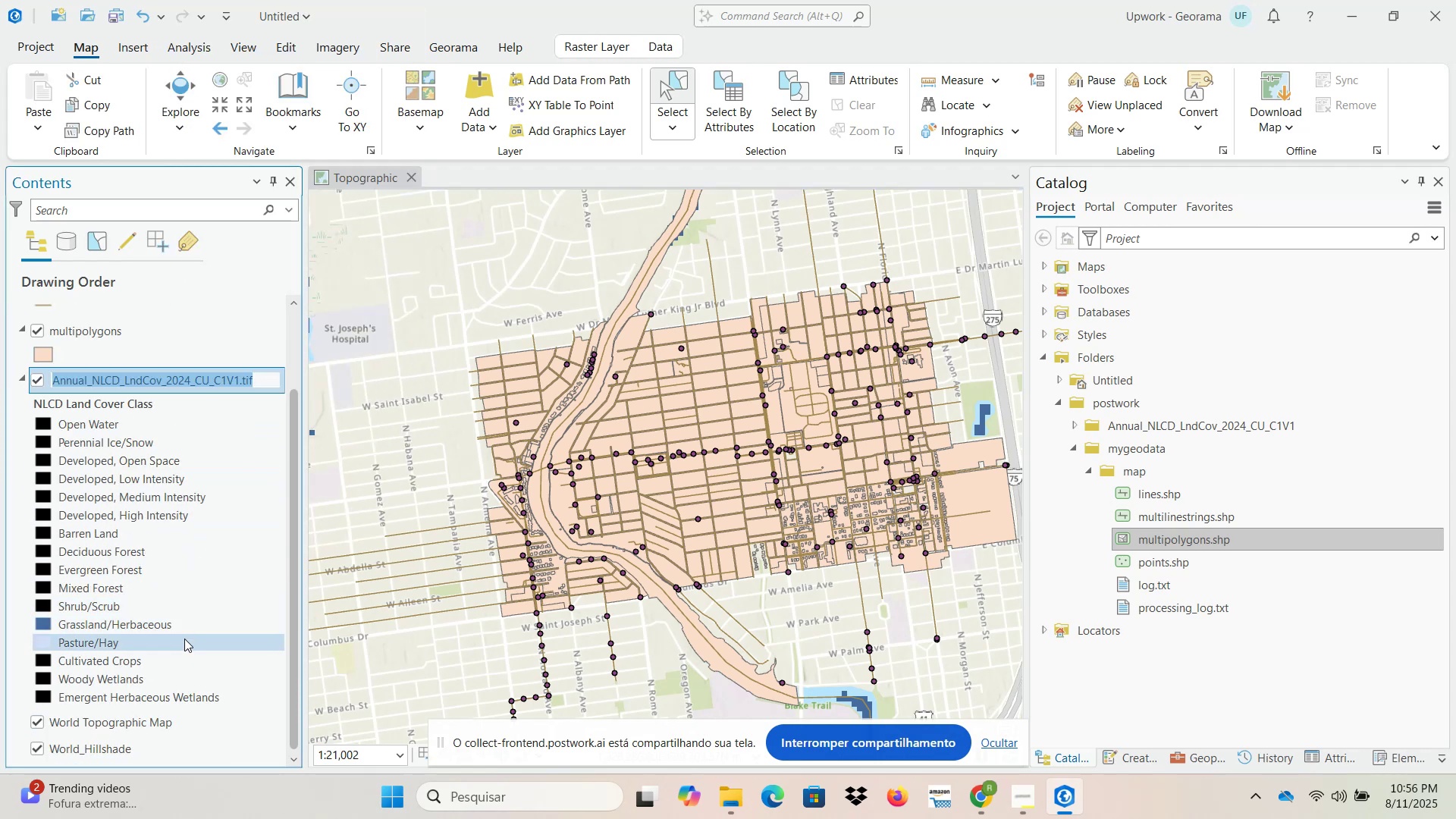 
wait(5.18)
 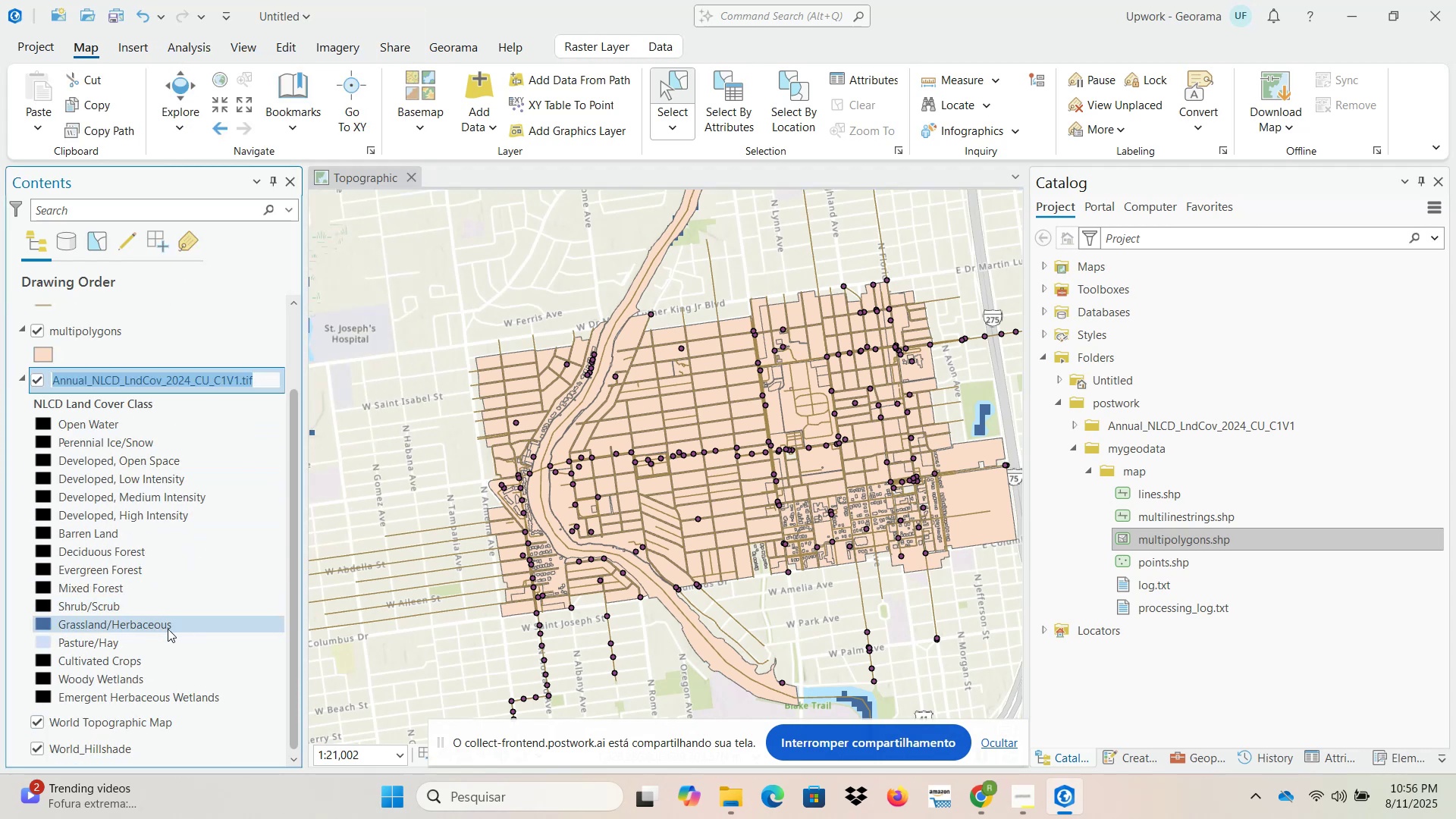 
scroll: coordinate [401, 576], scroll_direction: down, amount: 16.0
 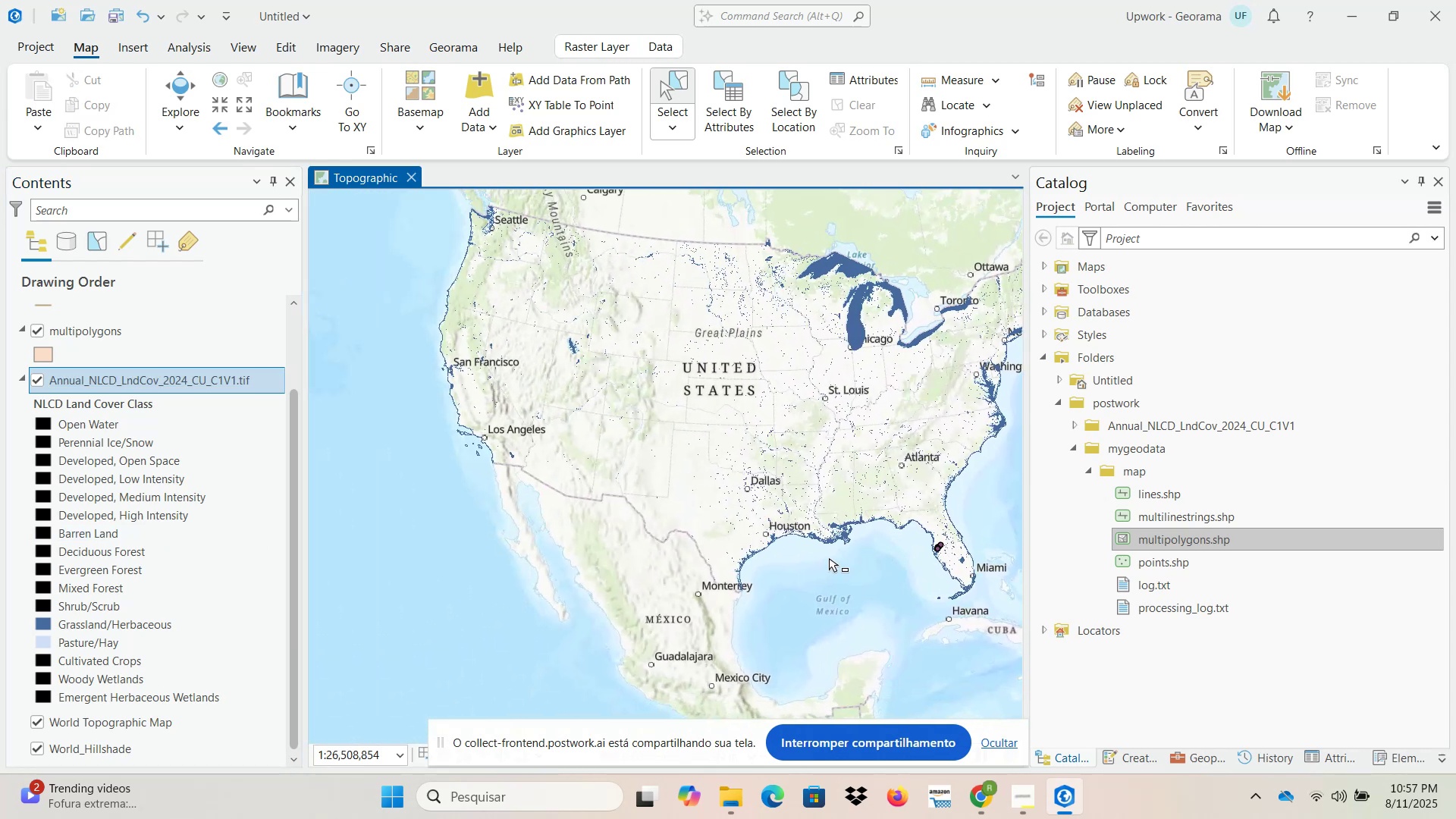 
wait(10.42)
 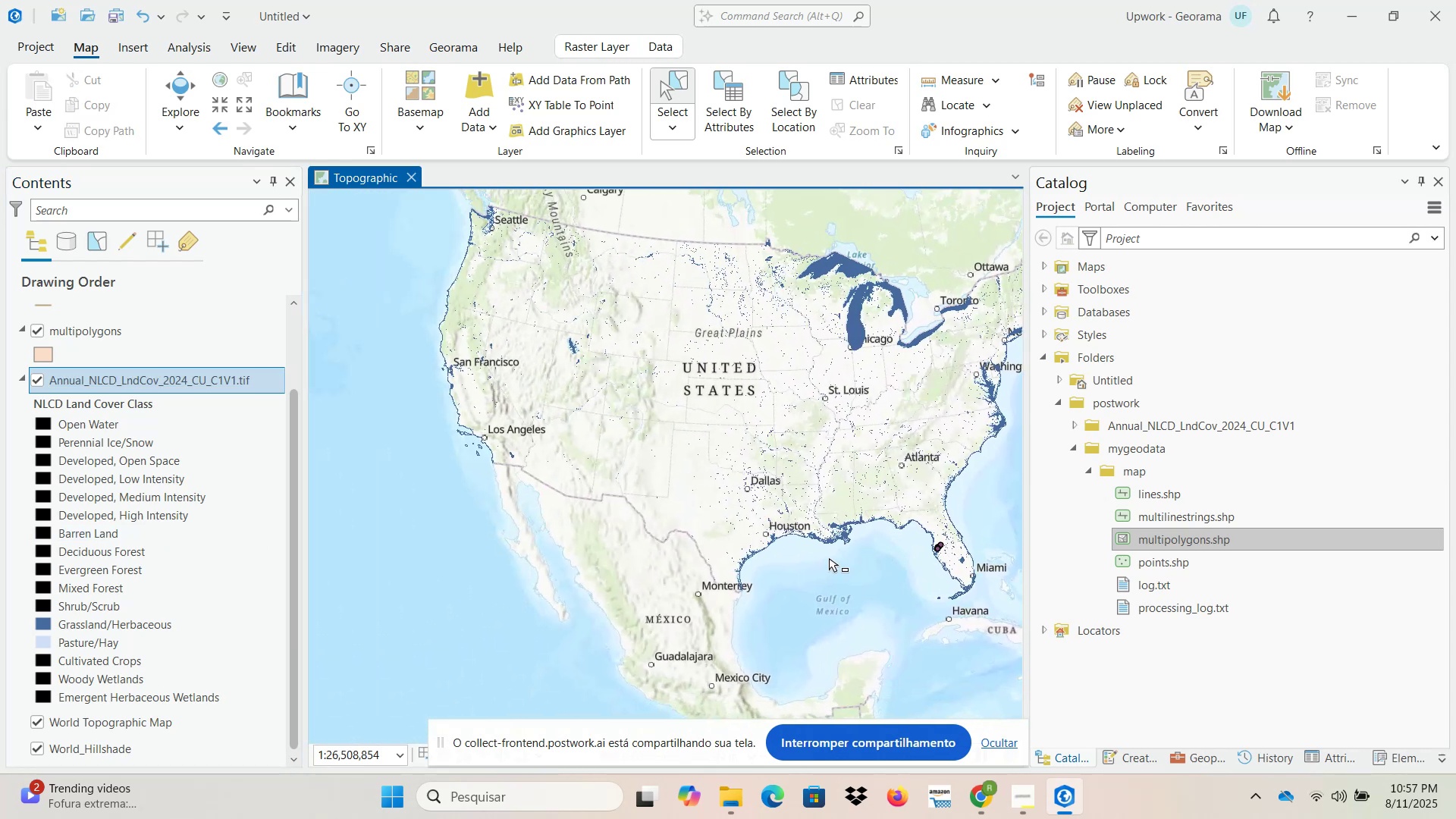 
scroll: coordinate [640, 598], scroll_direction: up, amount: 17.0
 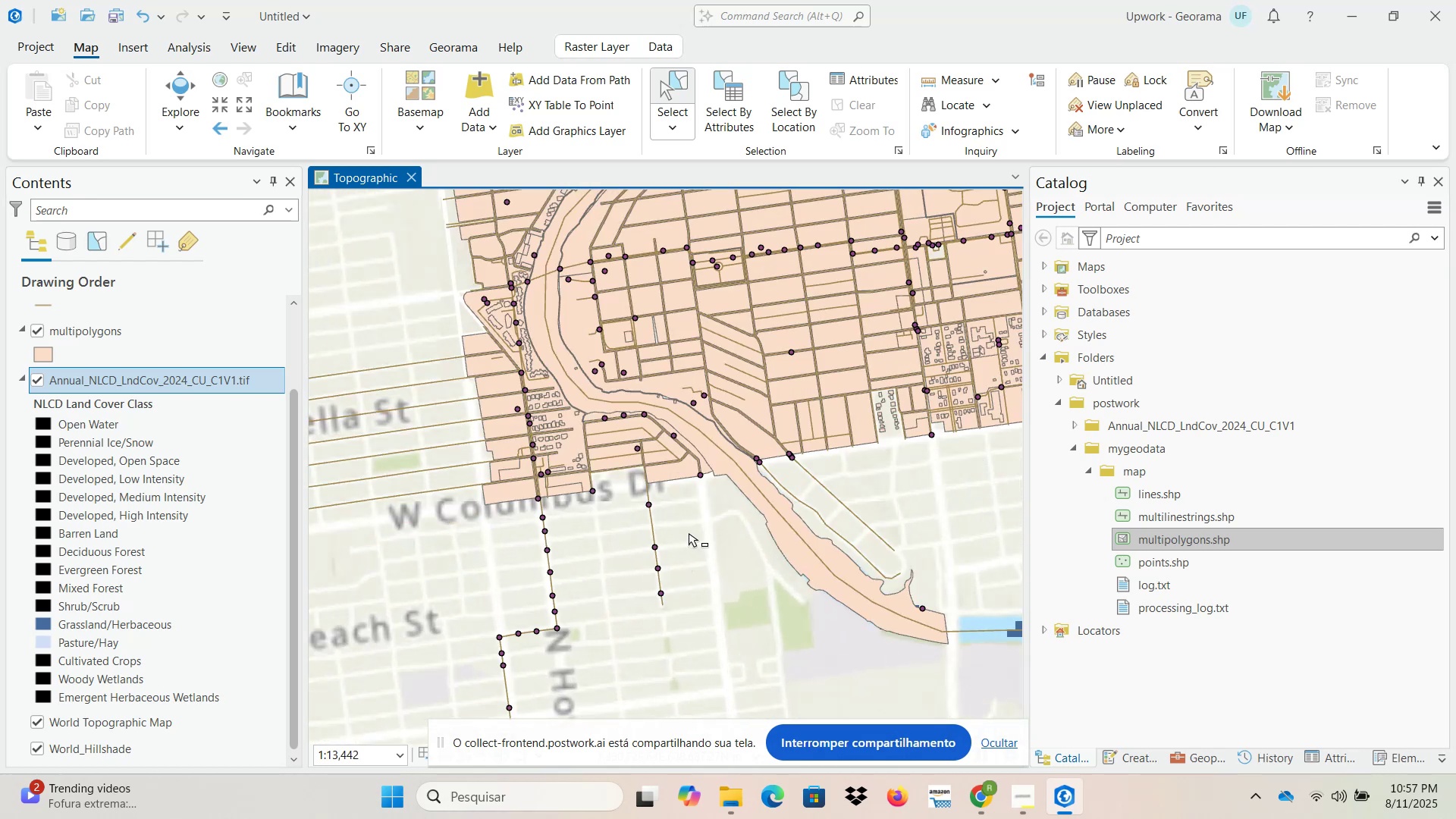 
scroll: coordinate [699, 508], scroll_direction: down, amount: 1.0
 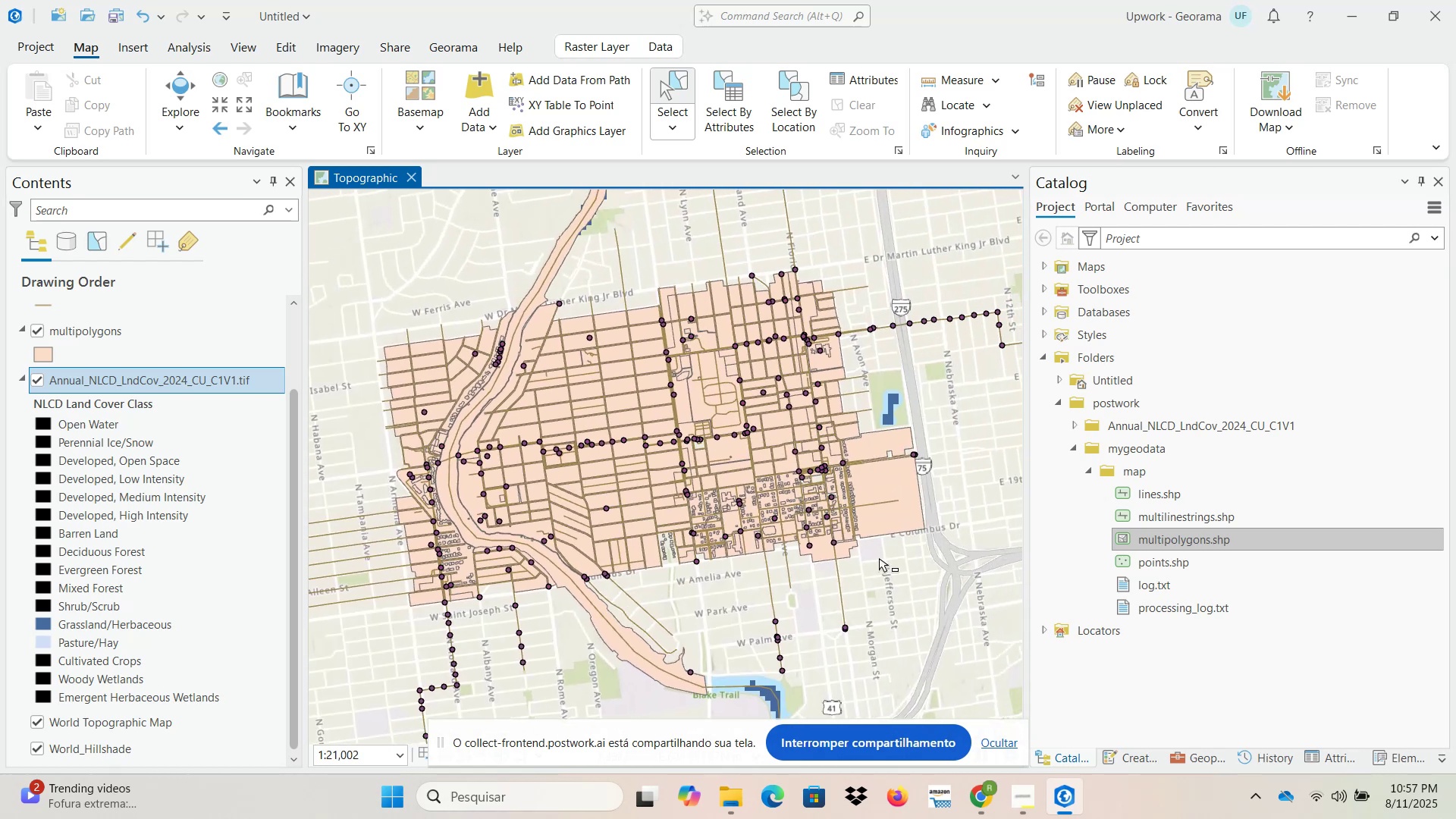 
left_click([990, 801])
 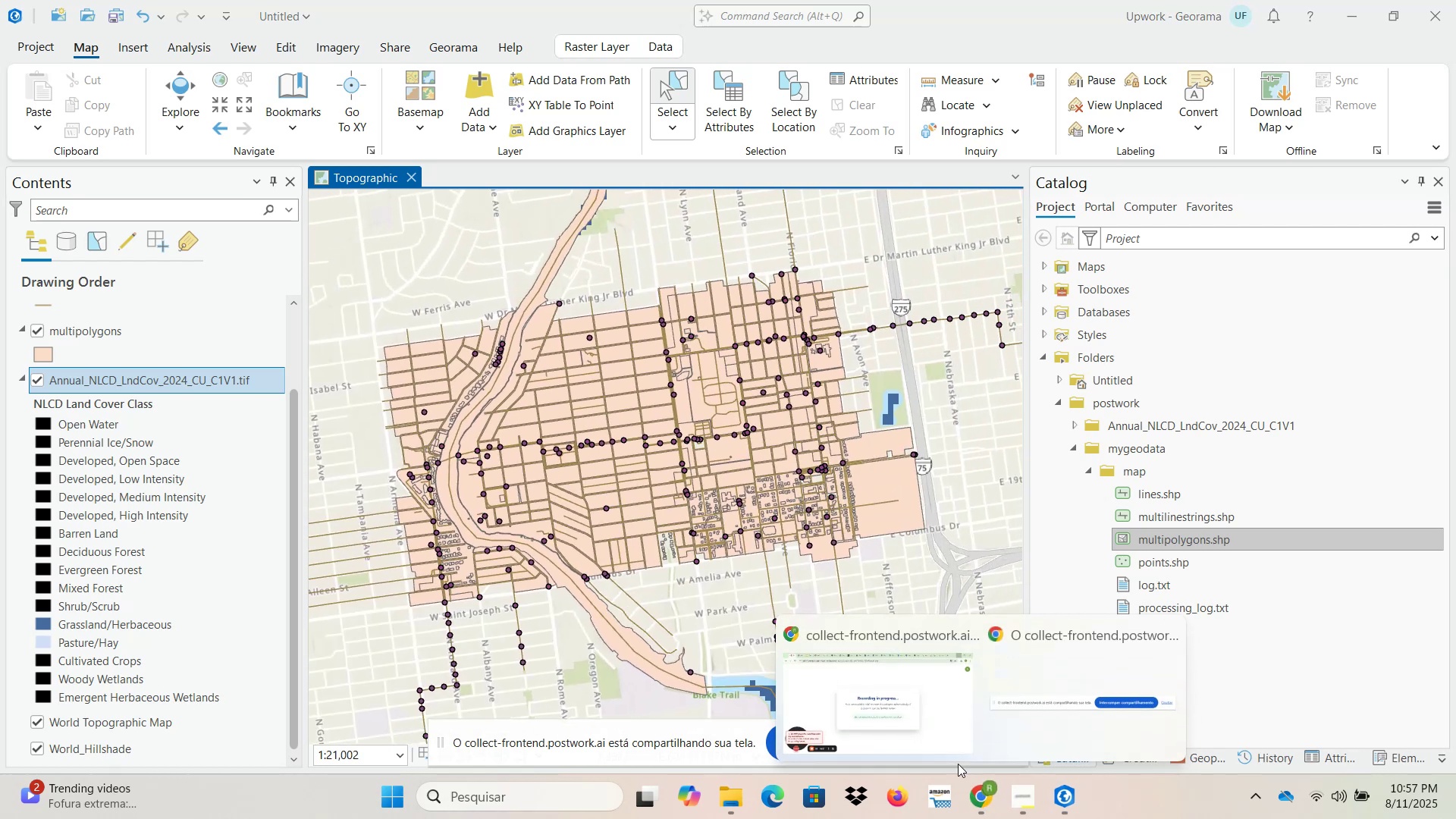 
left_click([916, 692])
 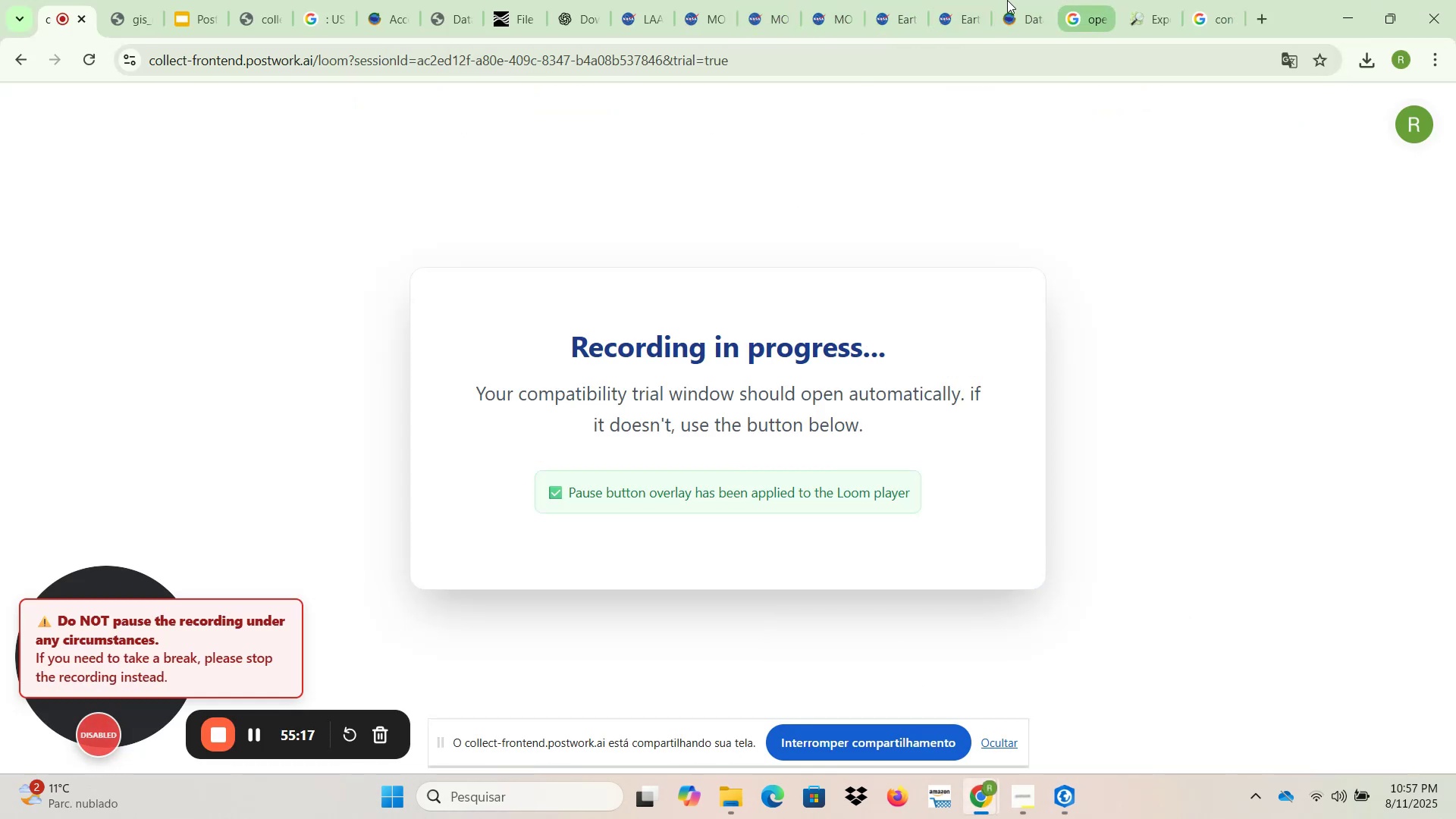 
left_click([127, 0])
 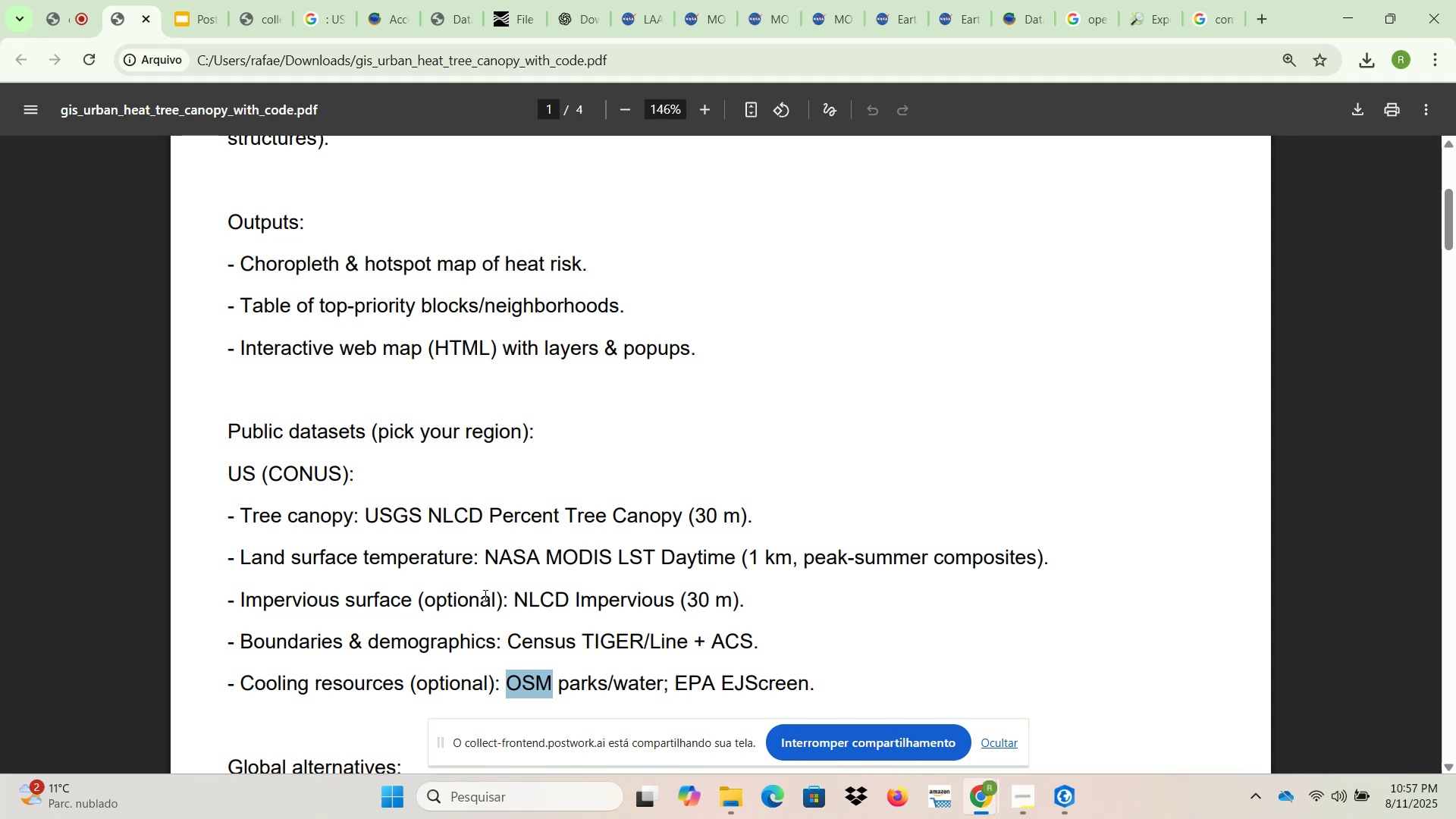 
scroll: coordinate [495, 572], scroll_direction: down, amount: 2.0
 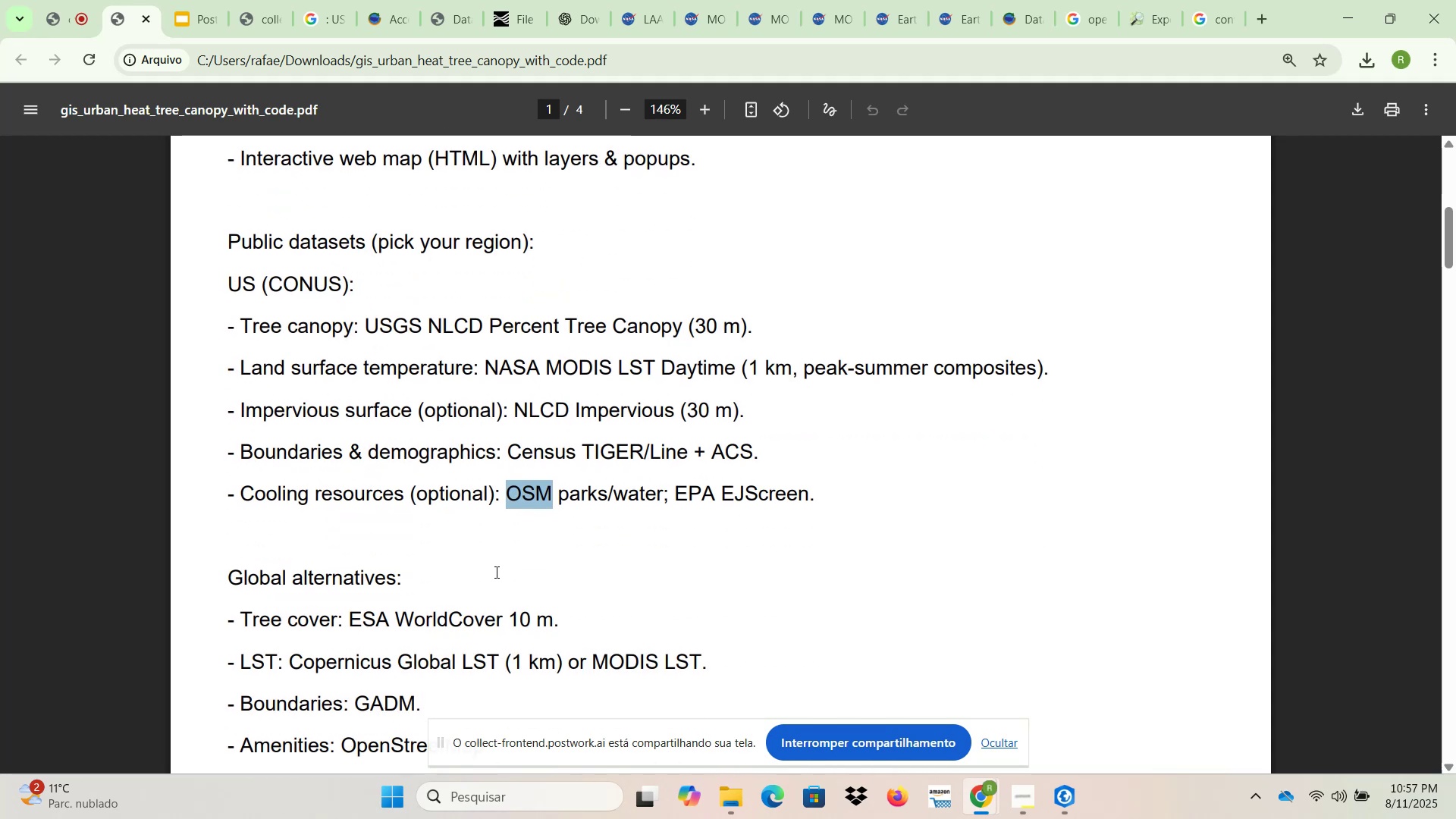 
scroll: coordinate [495, 572], scroll_direction: up, amount: 1.0
 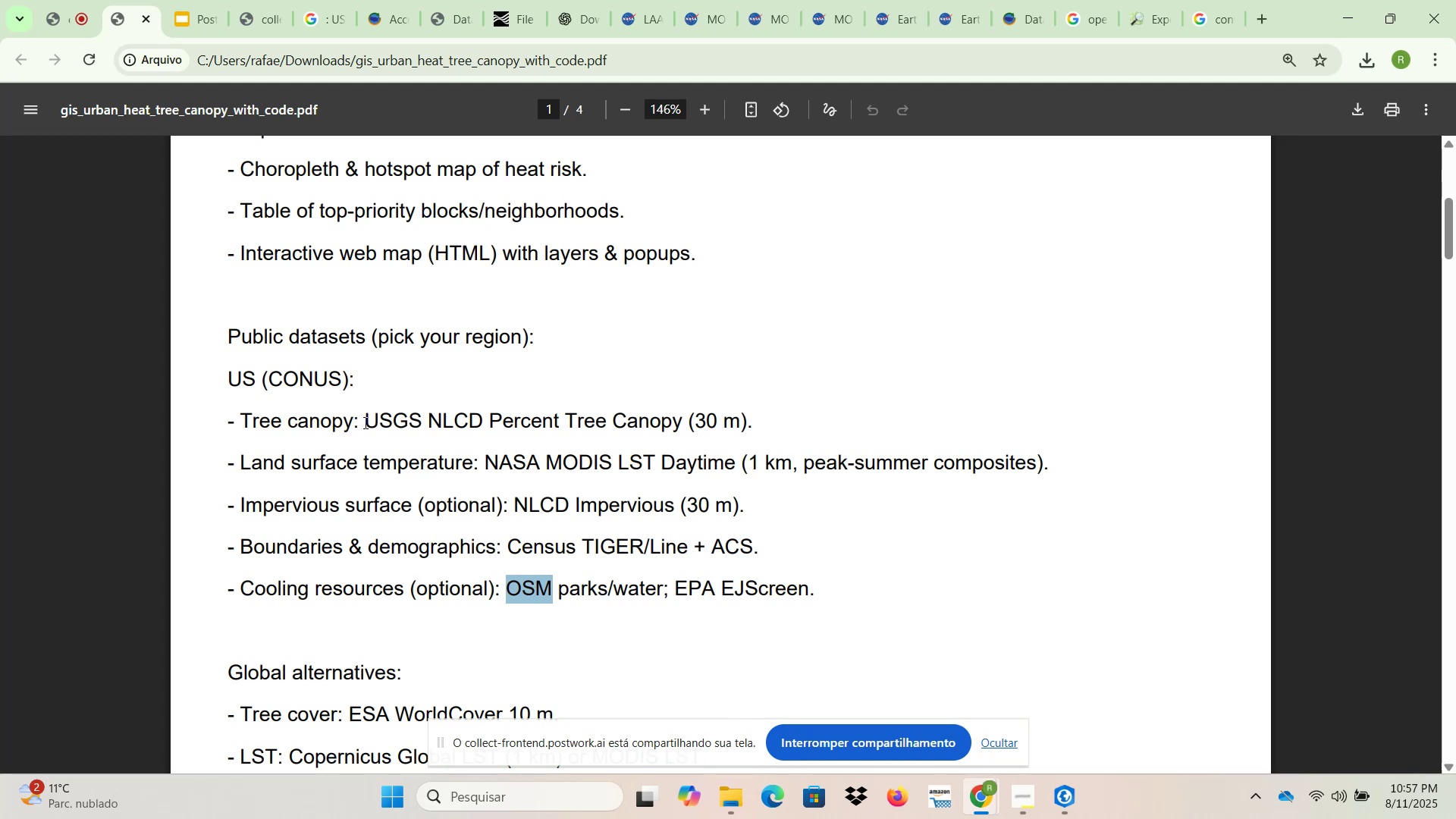 
wait(10.64)
 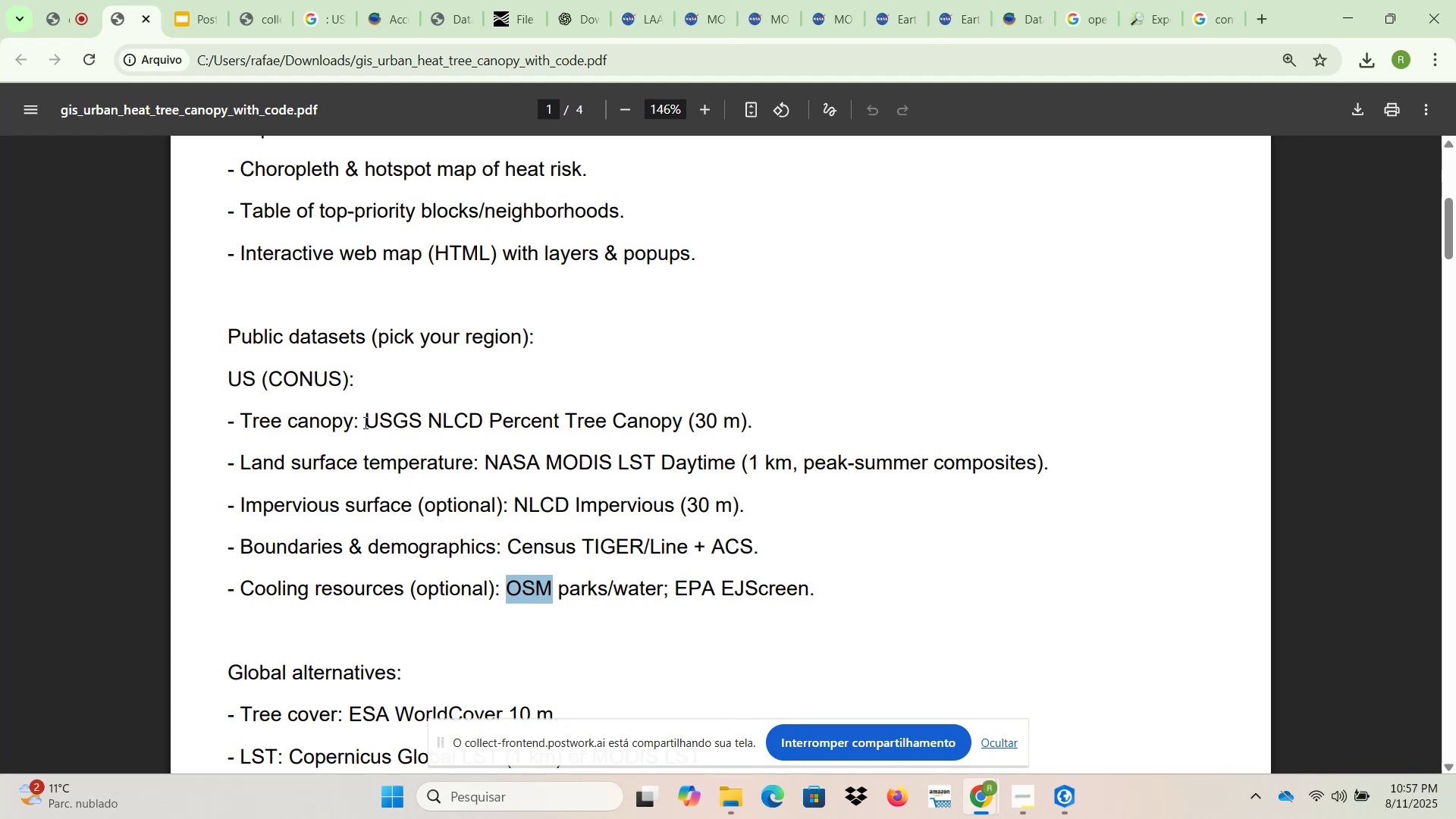 
left_click_drag(start_coordinate=[515, 506], to_coordinate=[739, 508])
 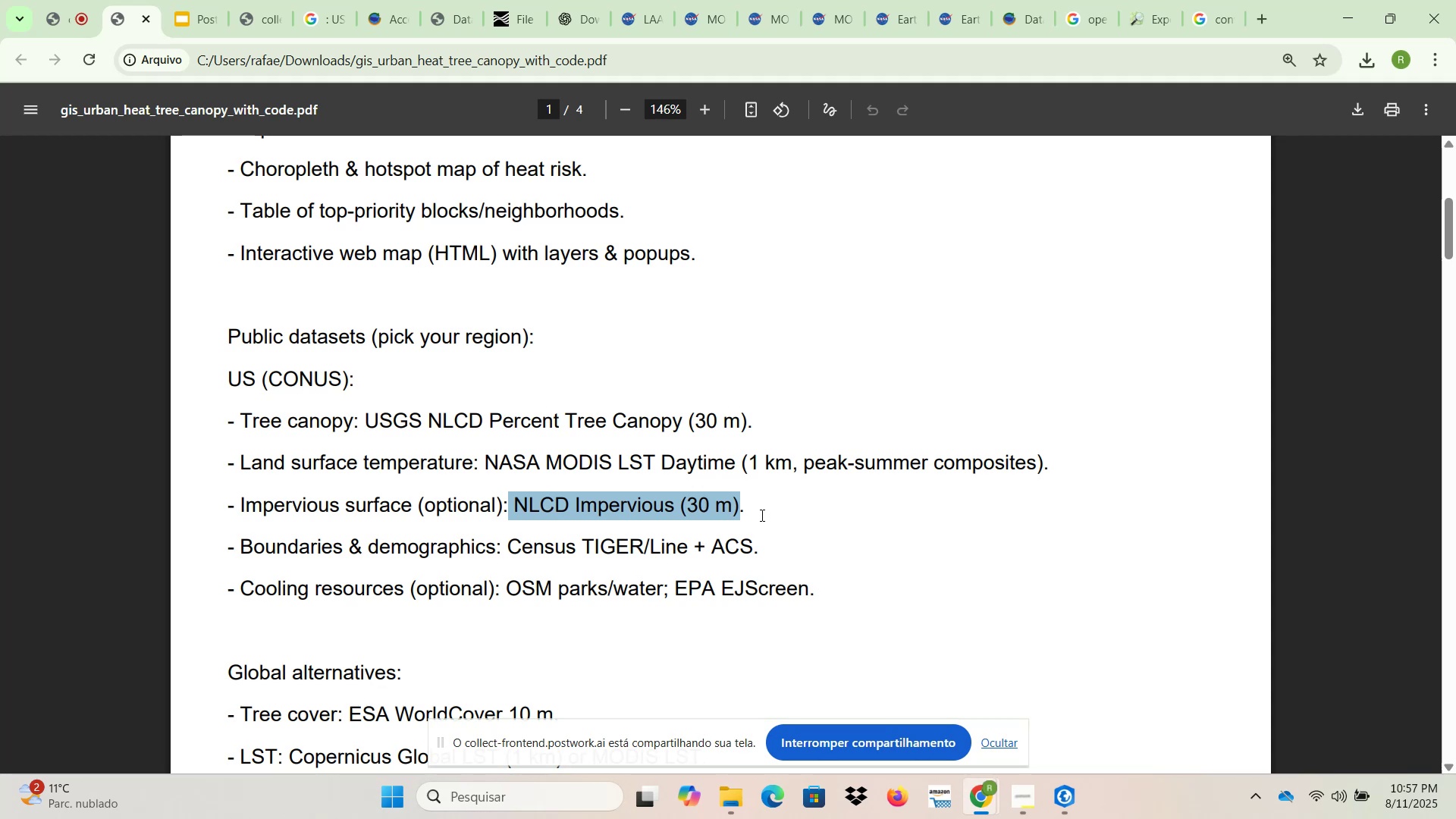 
key(Control+ControlLeft)
 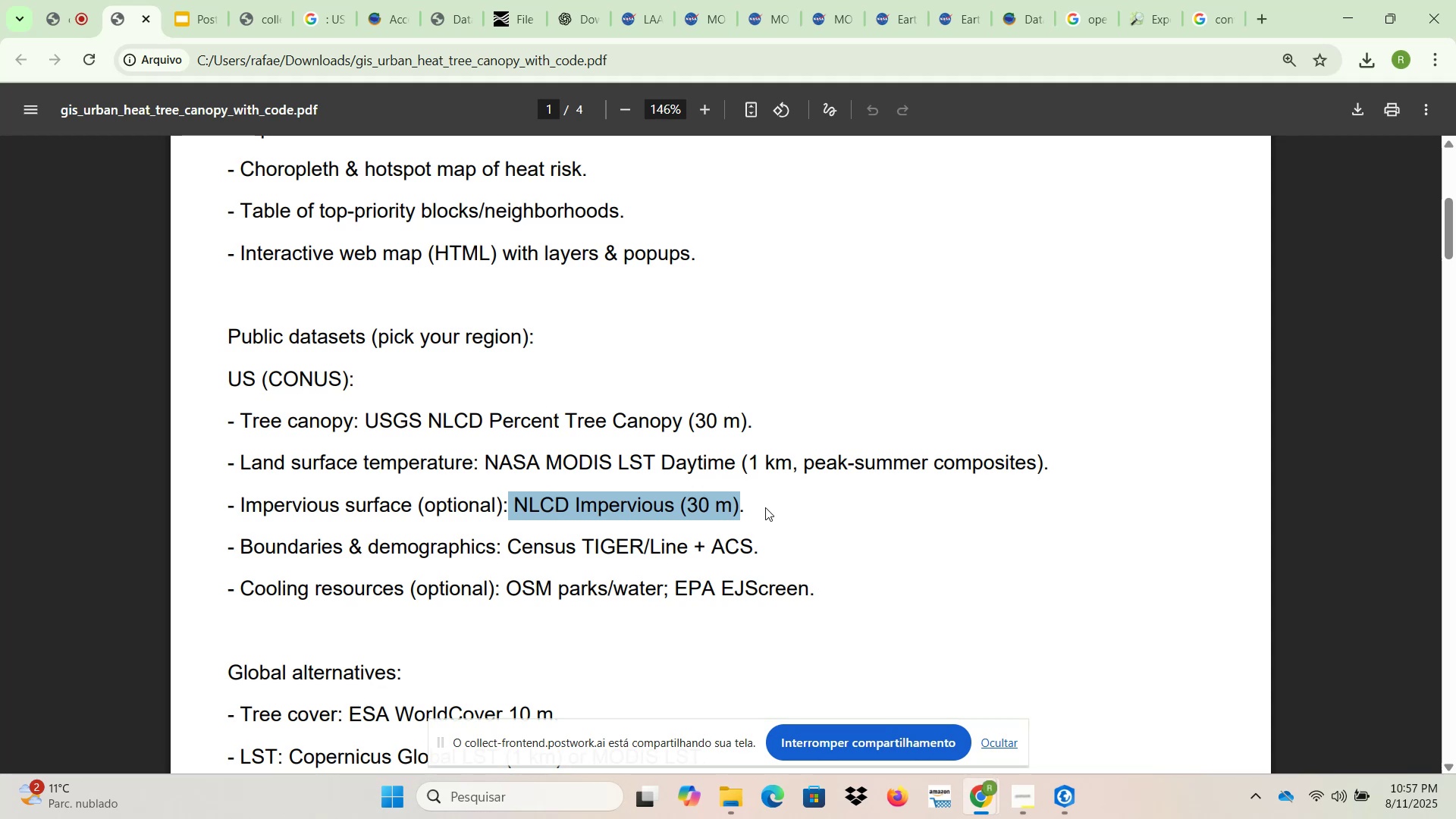 
key(Control+C)
 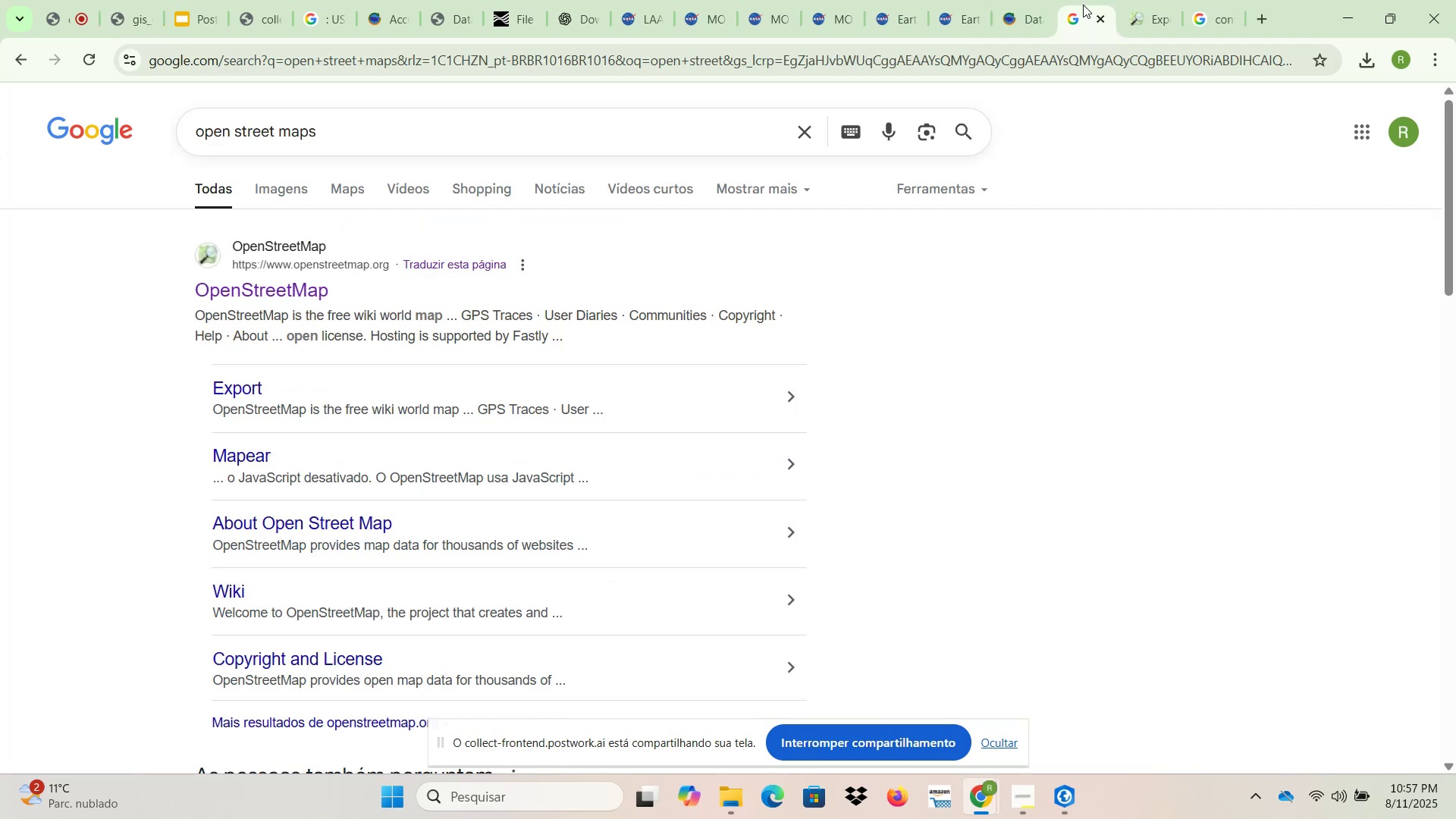 
left_click([1083, 66])
 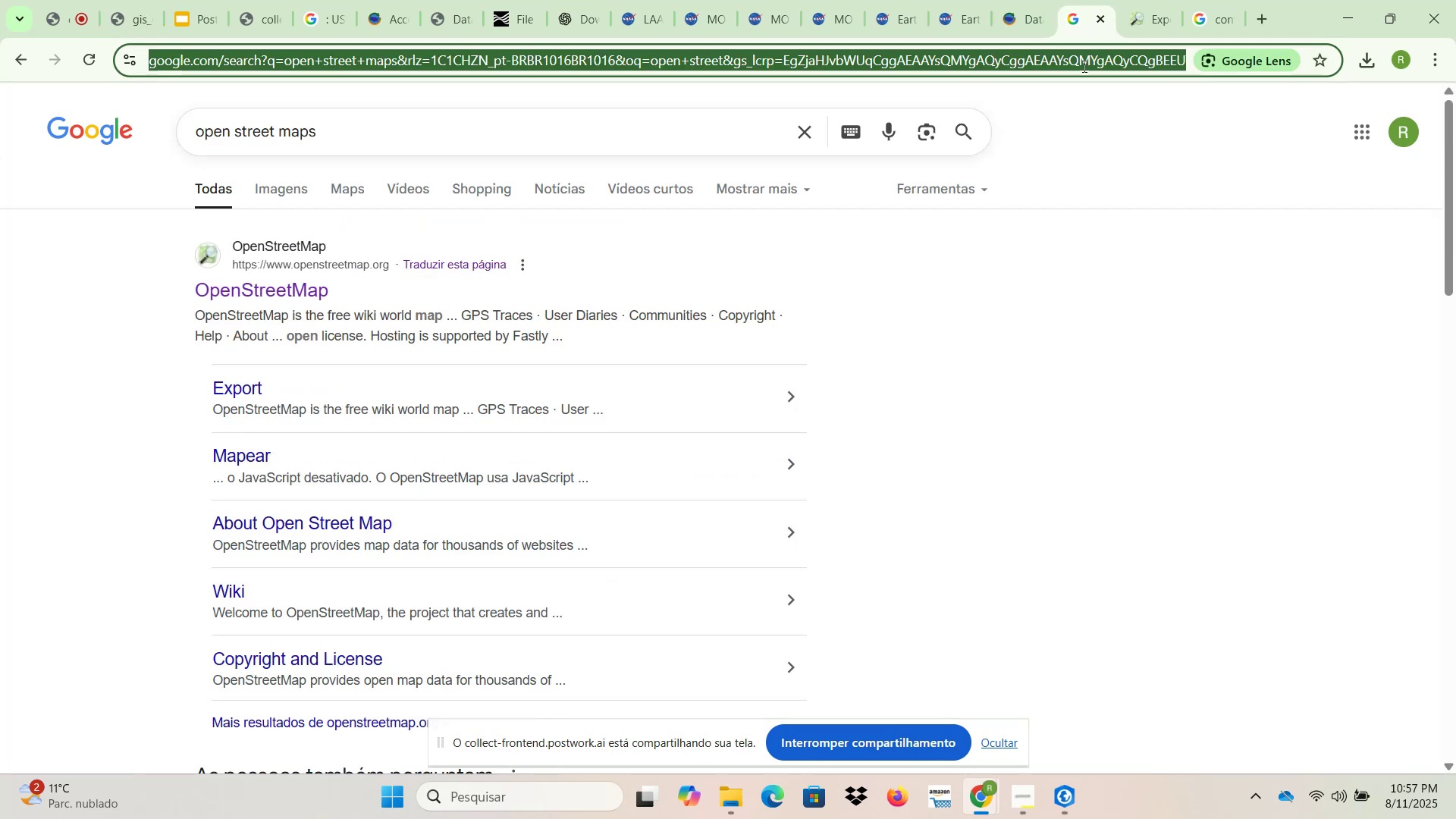 
key(Control+ControlLeft)
 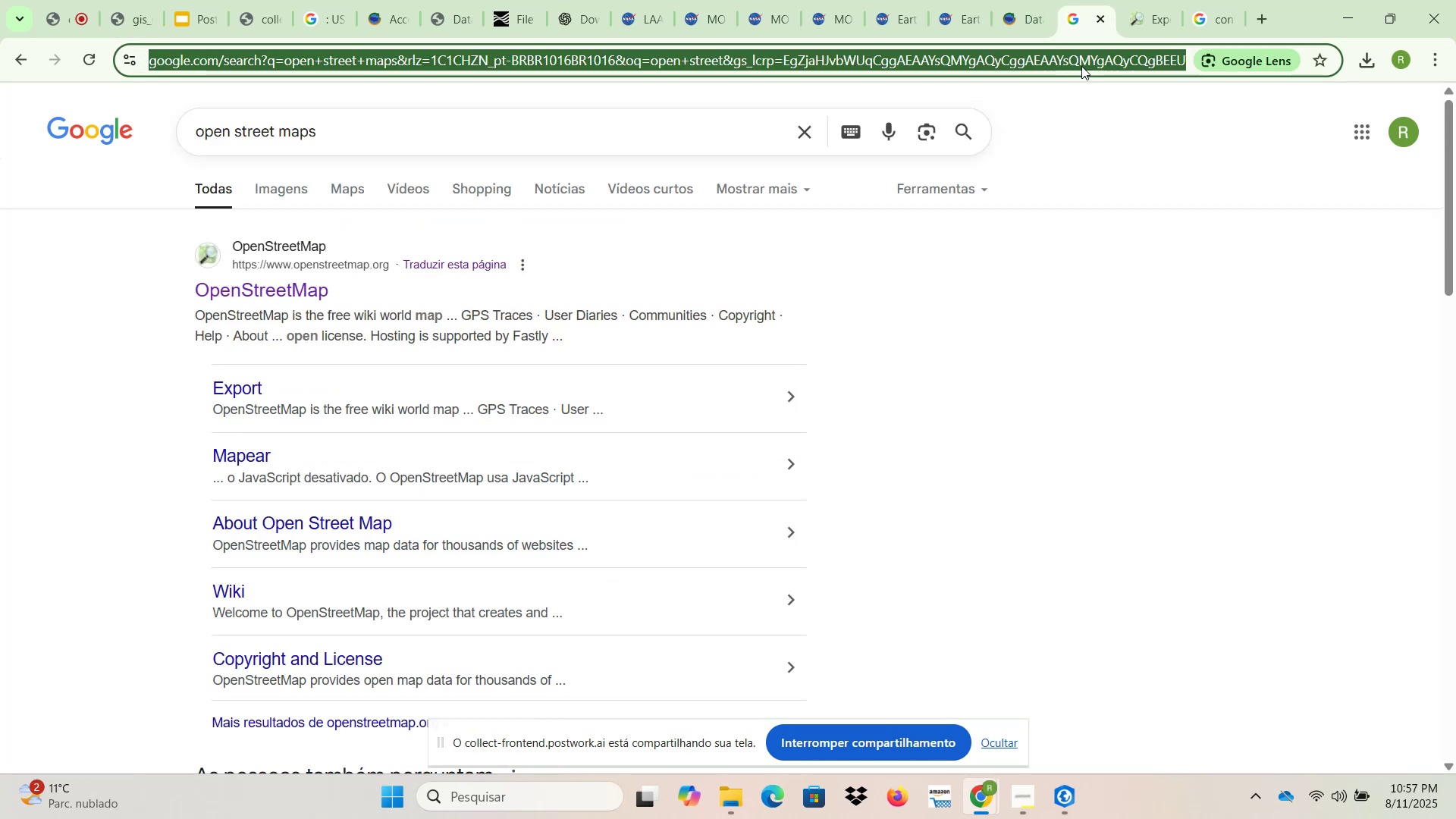 
key(Control+V)
 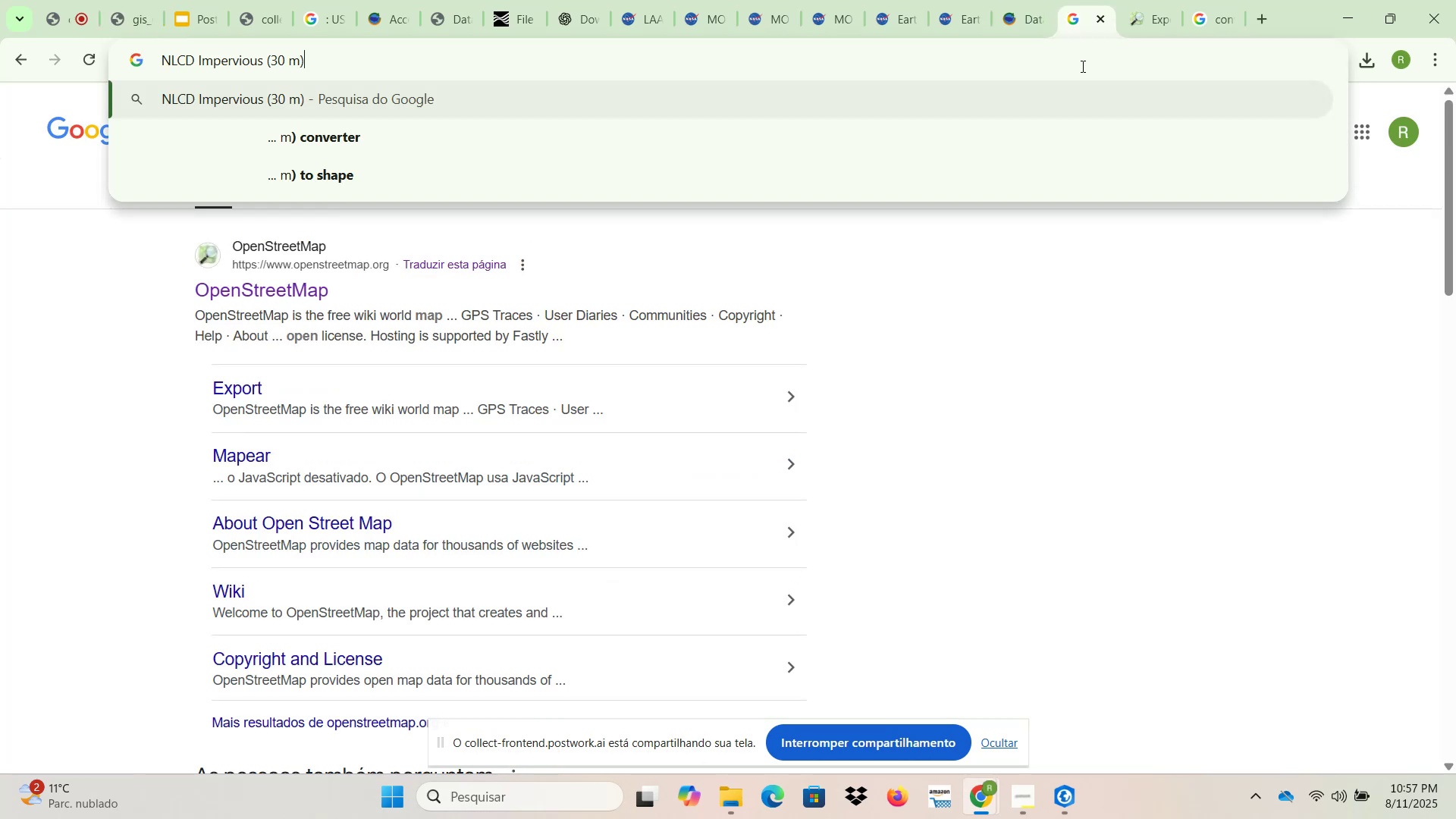 
key(NumpadEnter)
 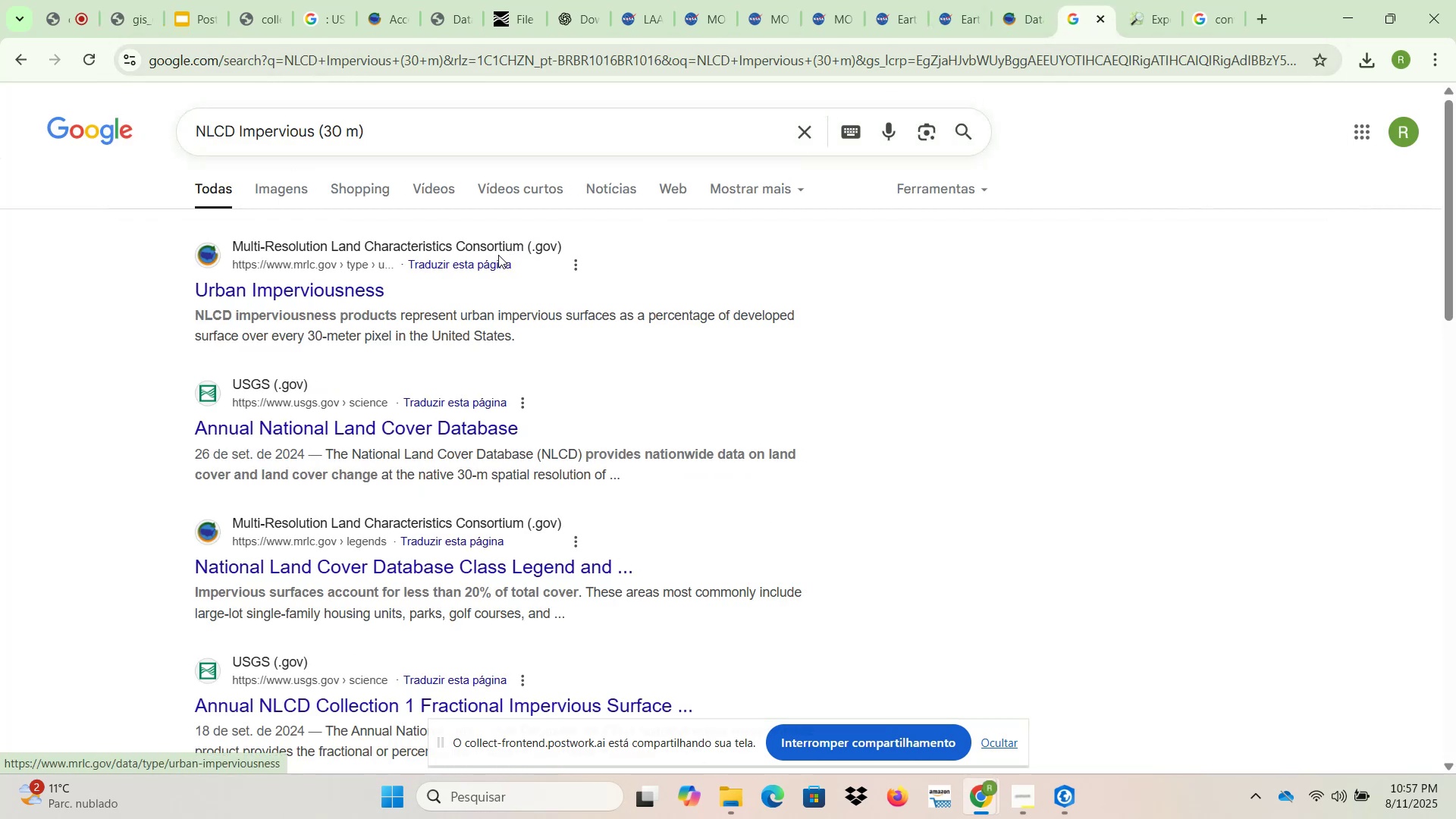 
wait(6.71)
 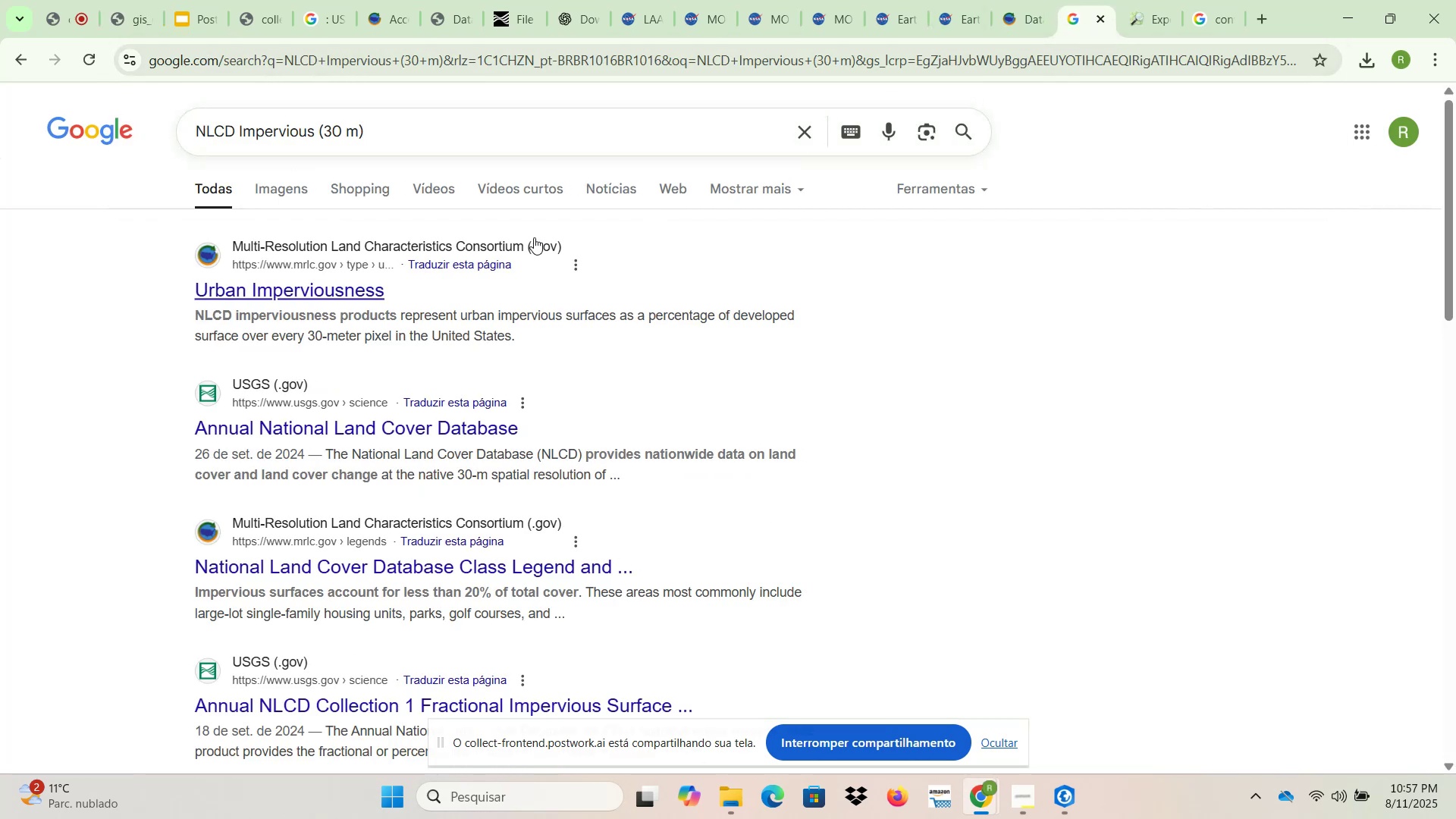 
left_click([1146, 0])
 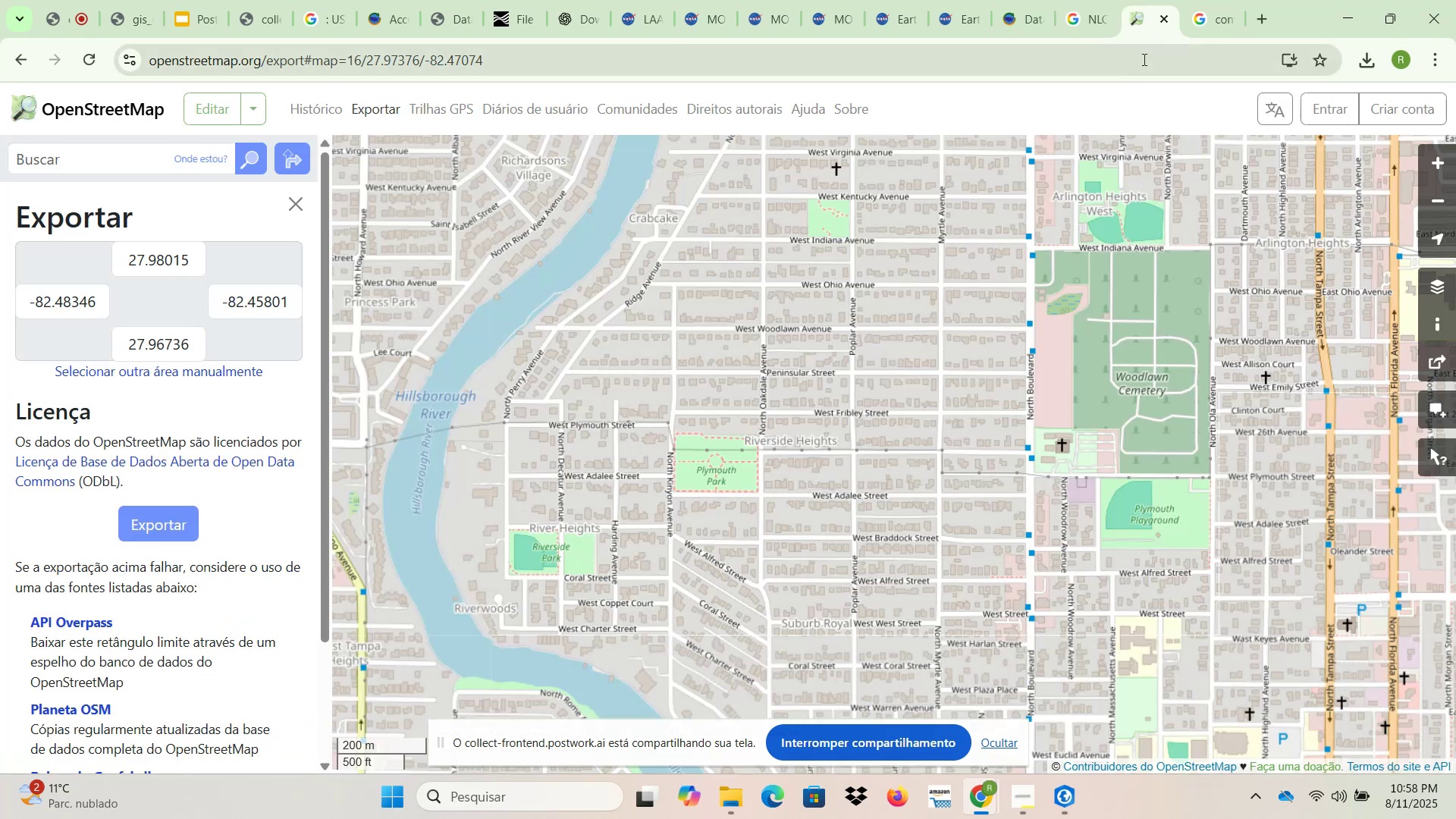 
left_click([1170, 18])
 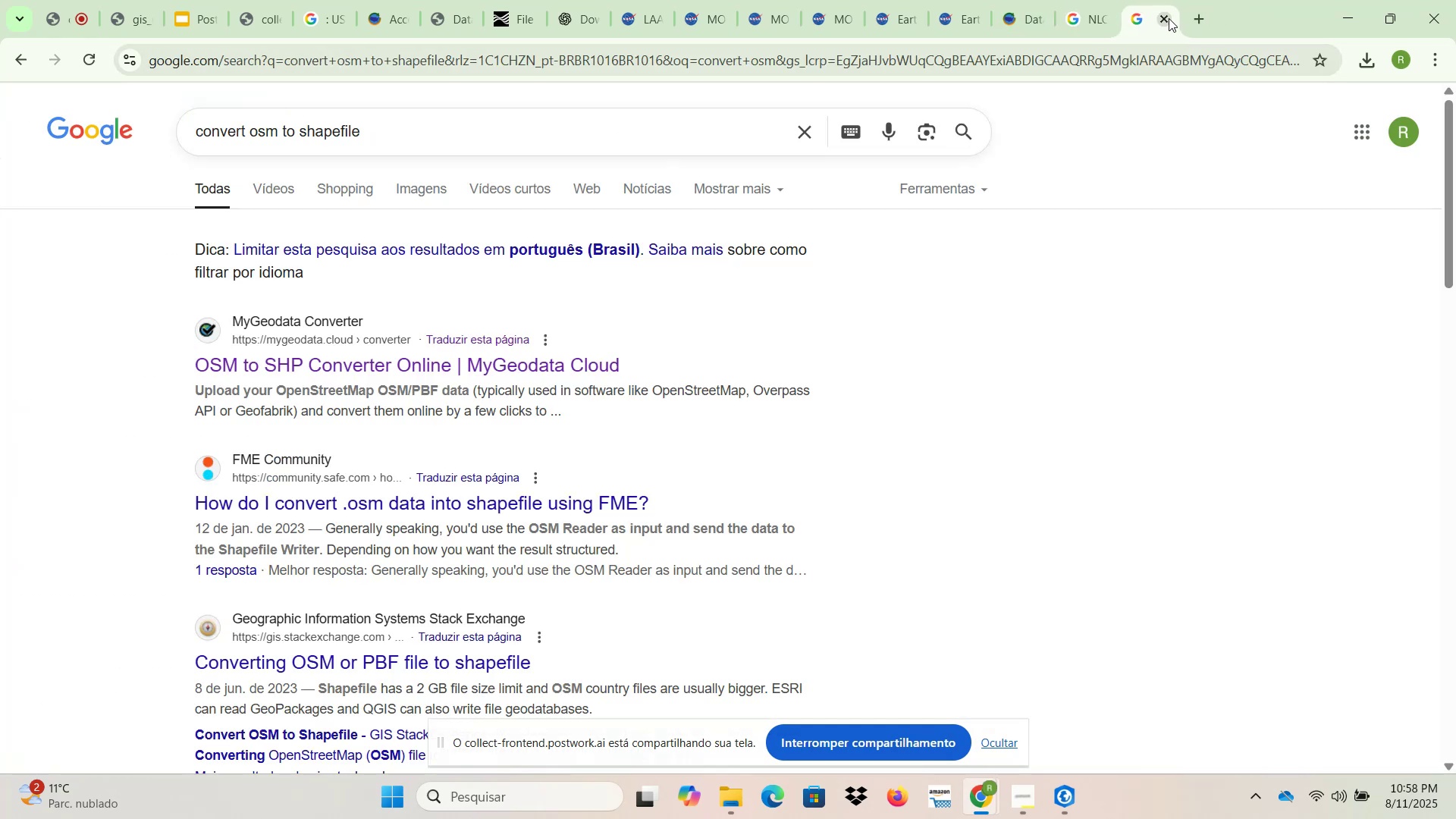 
left_click([1168, 18])
 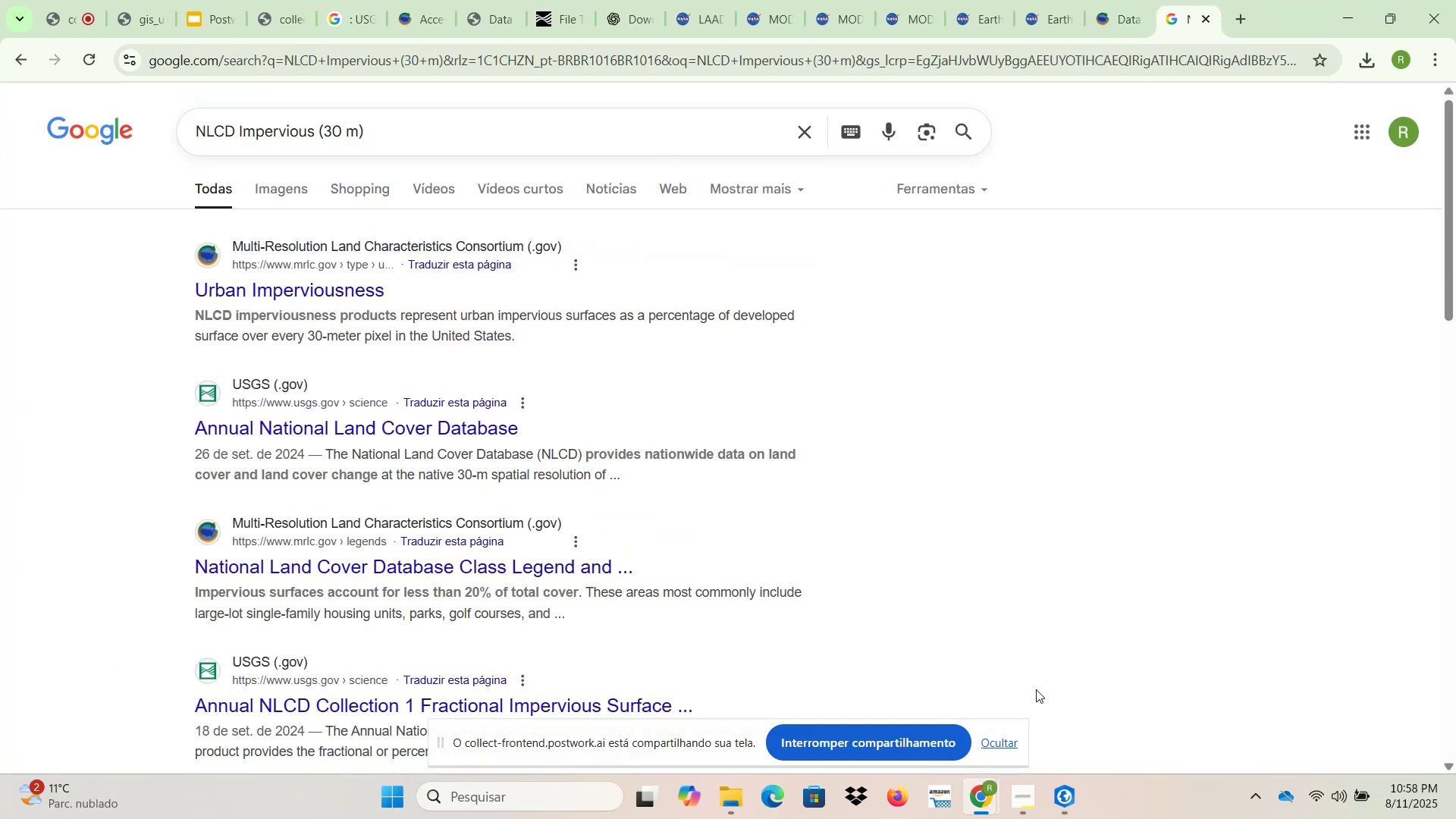 
left_click([1070, 800])
 